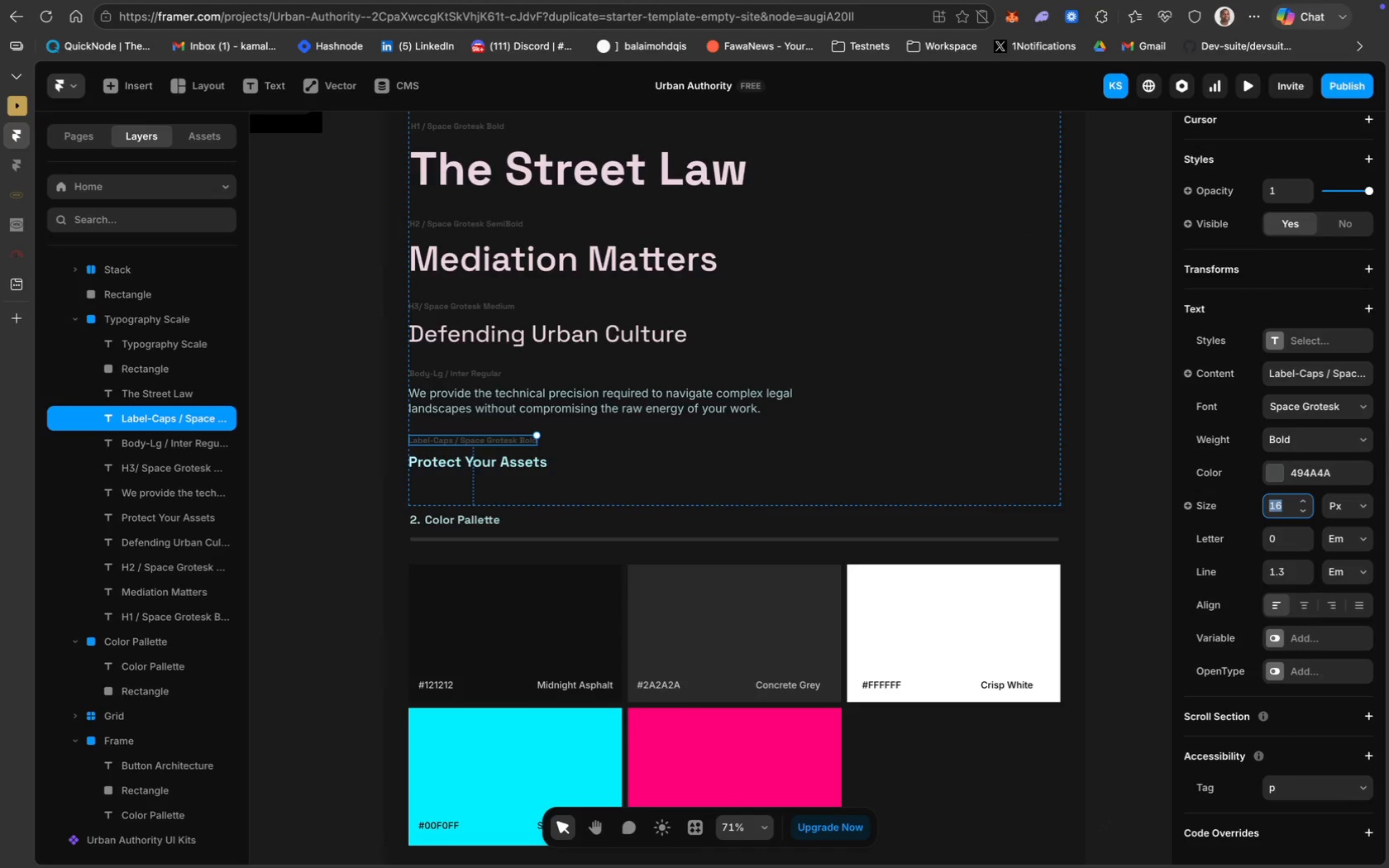 
key(Meta+C)
 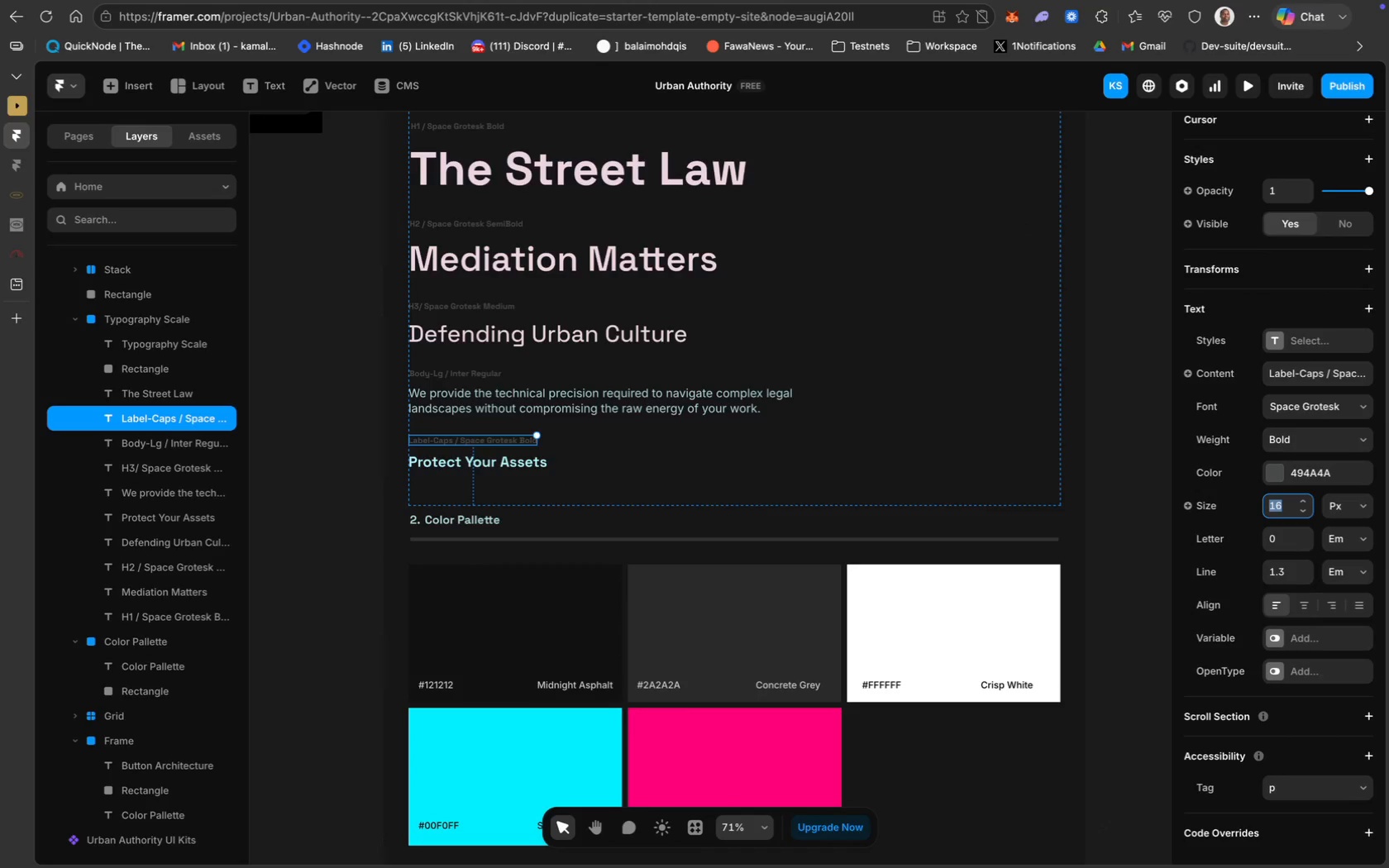 
key(Enter)
 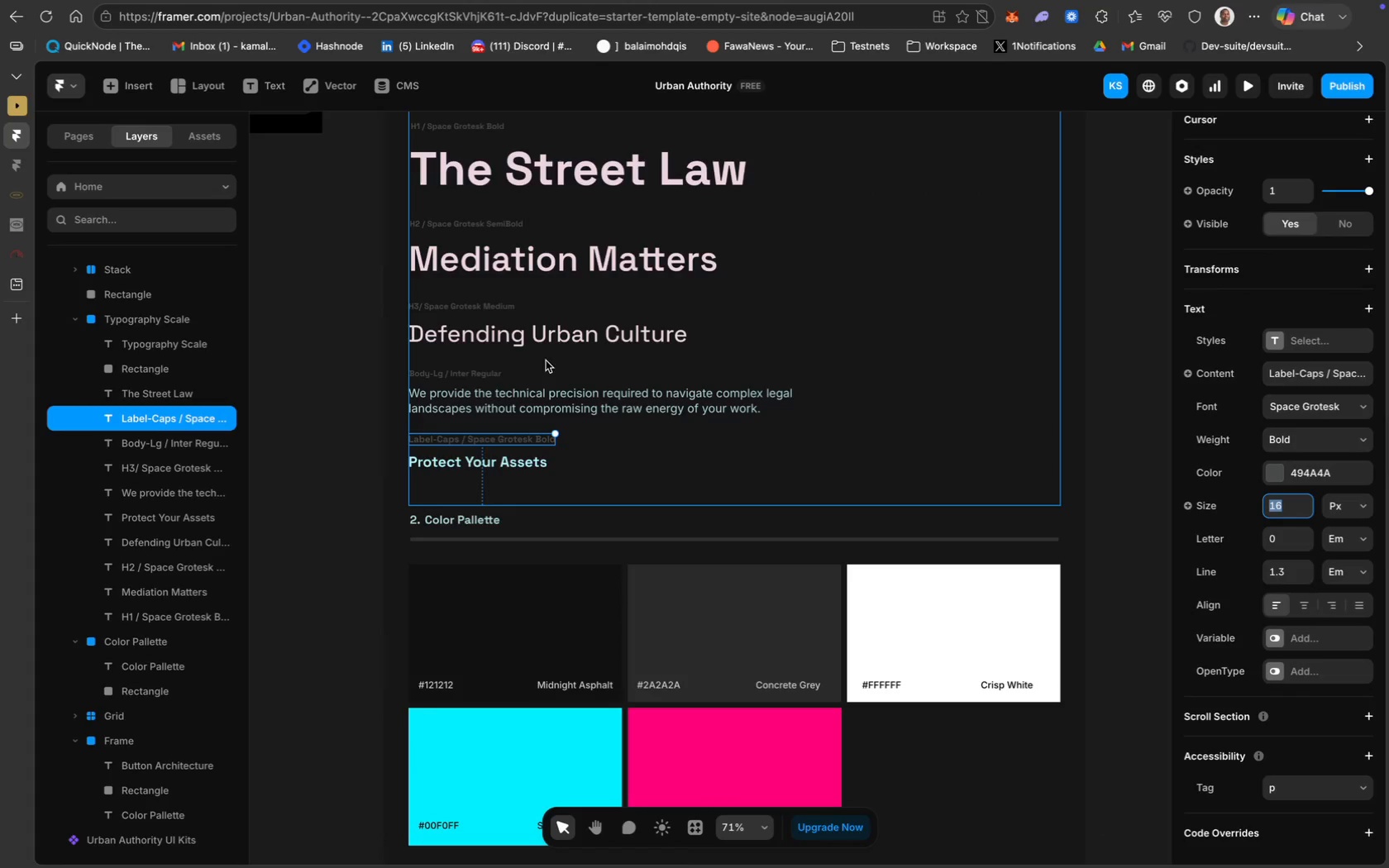 
left_click([487, 372])
 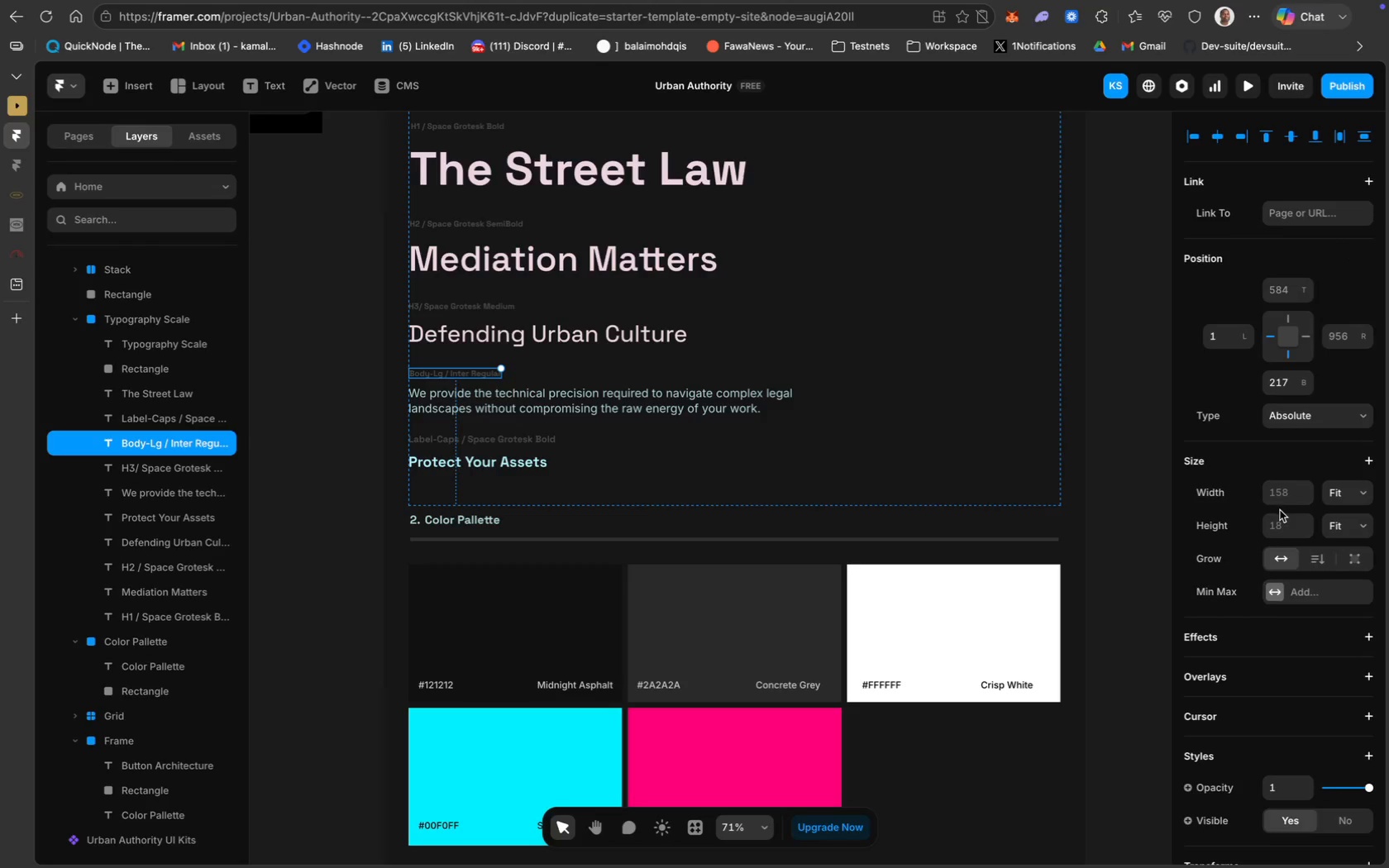 
scroll: coordinate [1286, 766], scroll_direction: down, amount: 57.0
 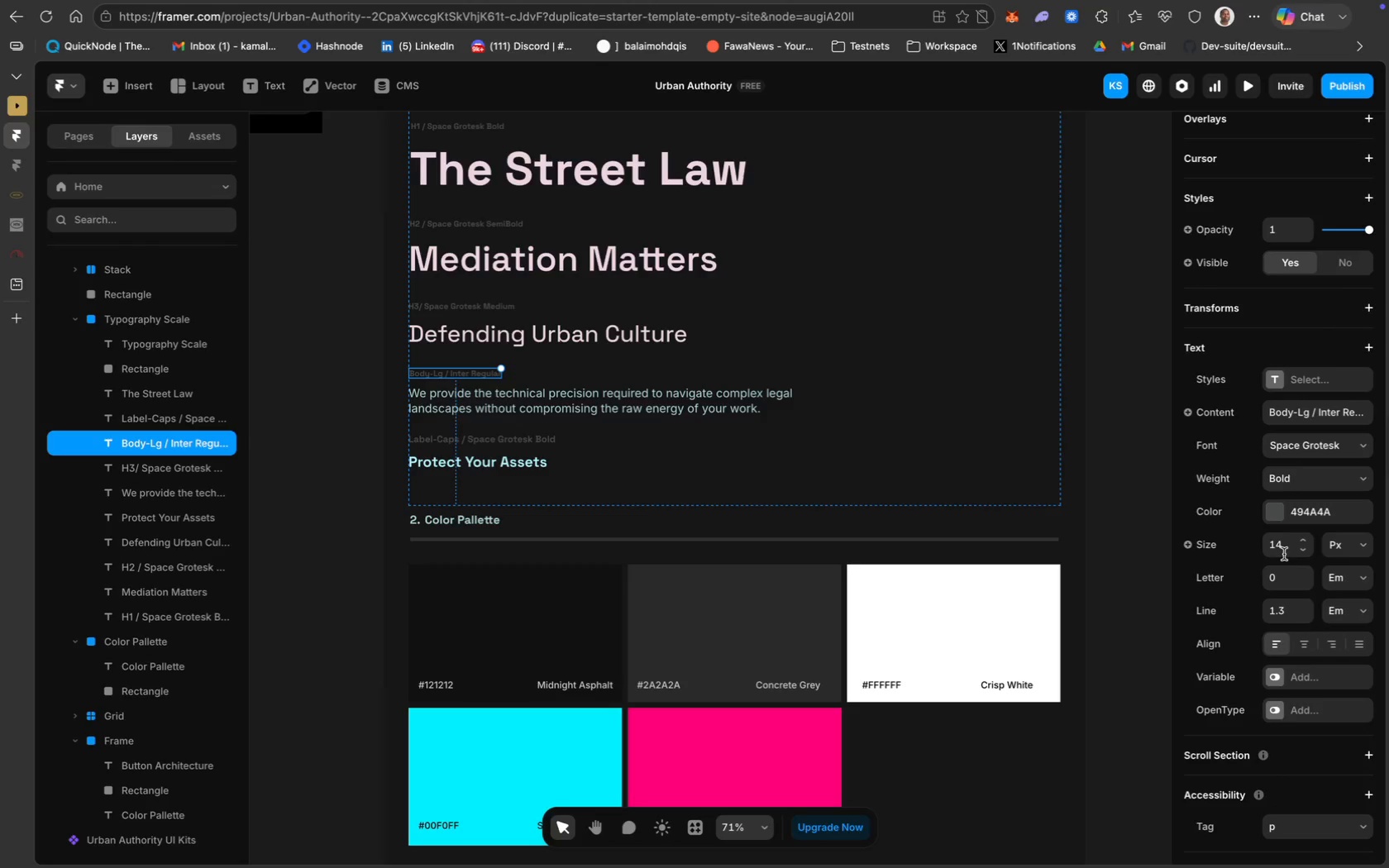 
key(Meta+V)
 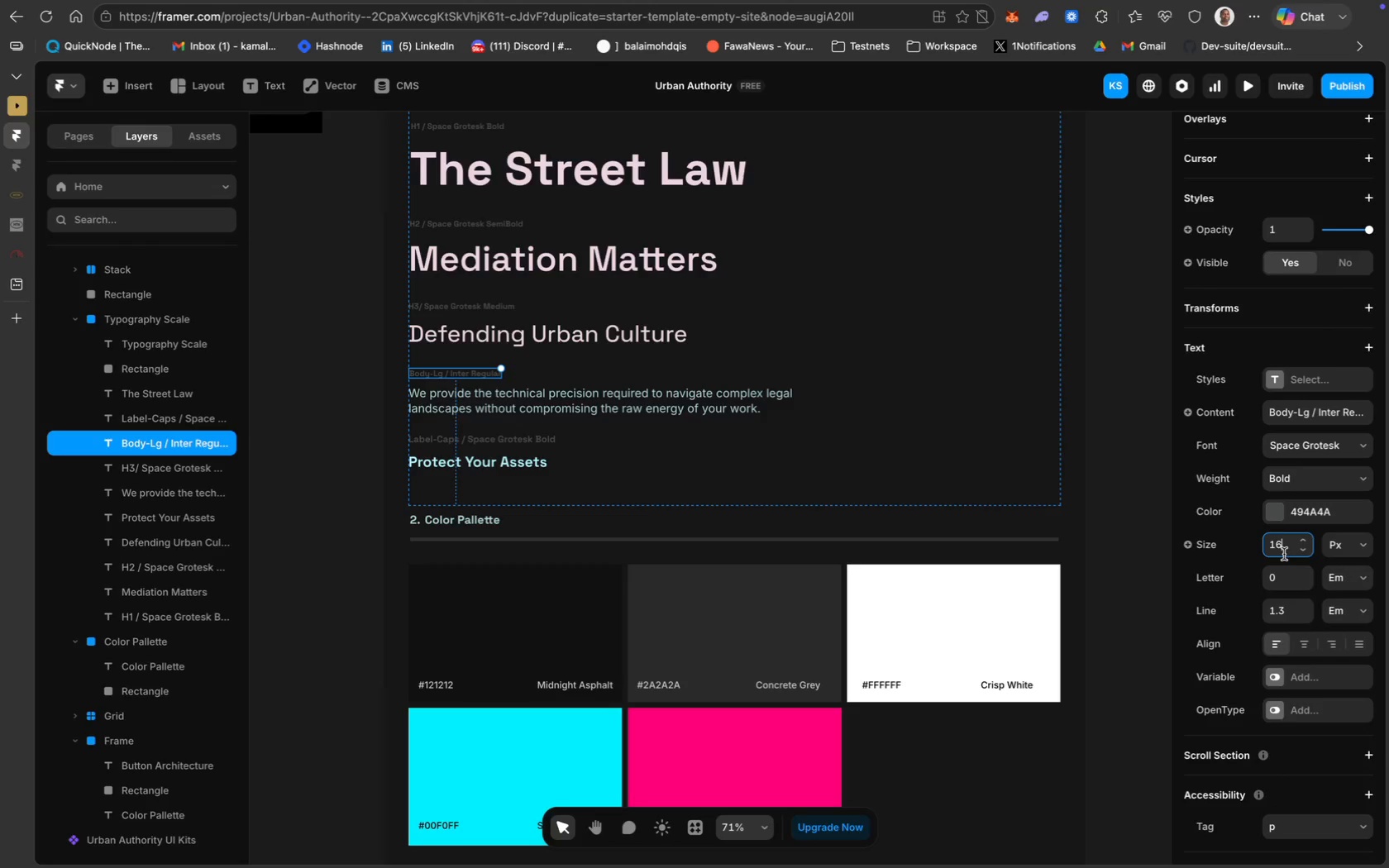 
key(Enter)
 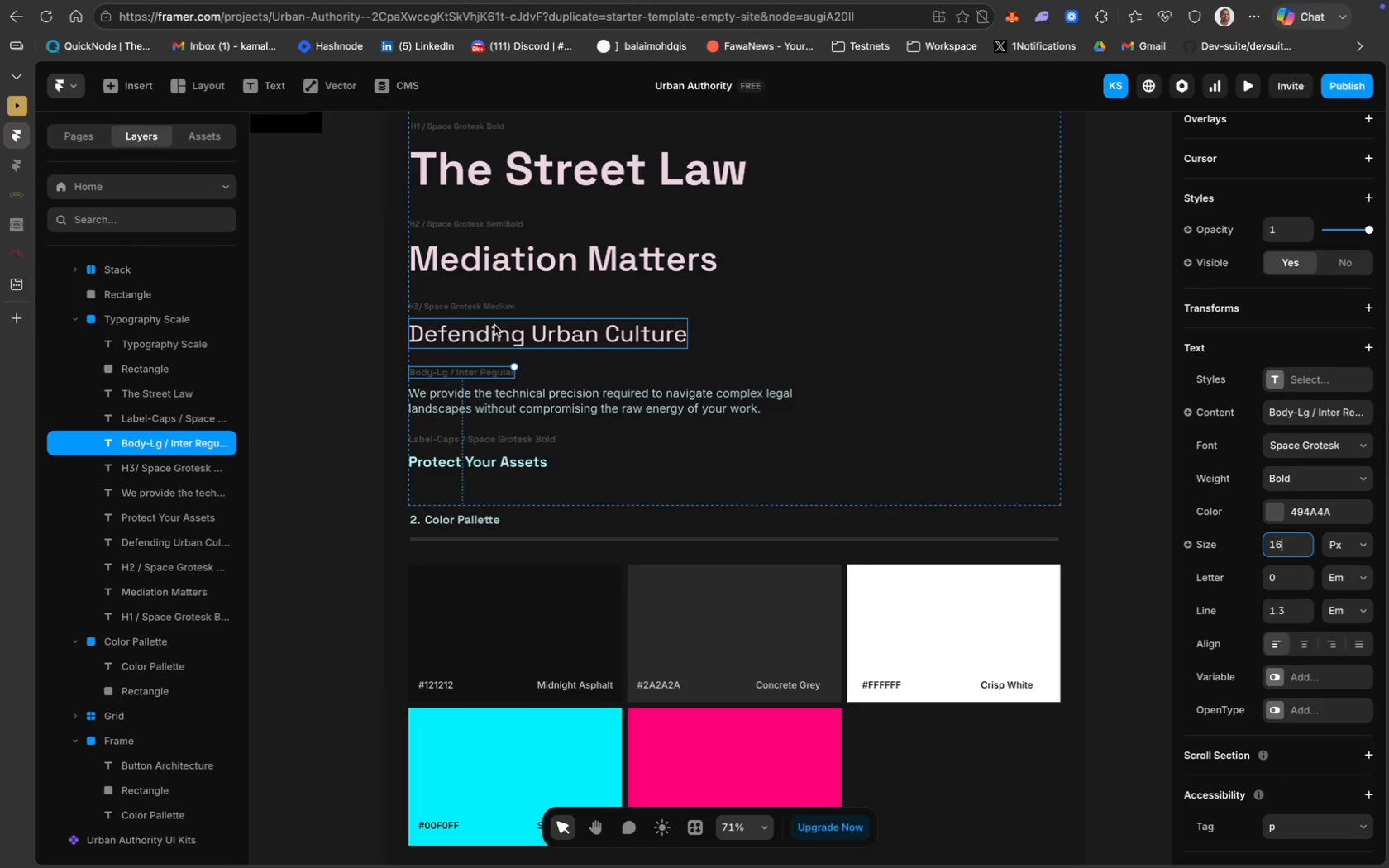 
left_click([488, 304])
 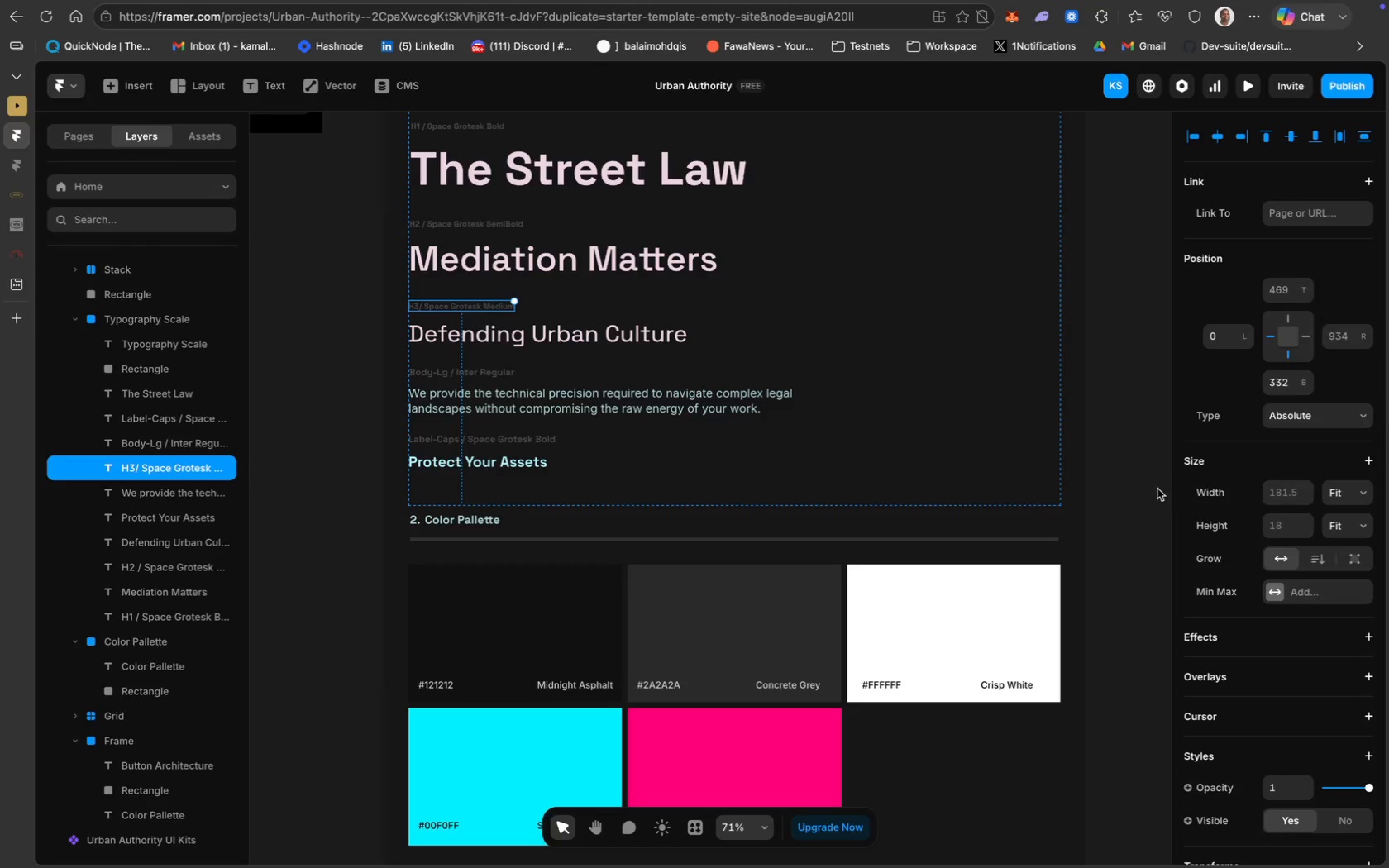 
scroll: coordinate [1270, 658], scroll_direction: down, amount: 46.0
 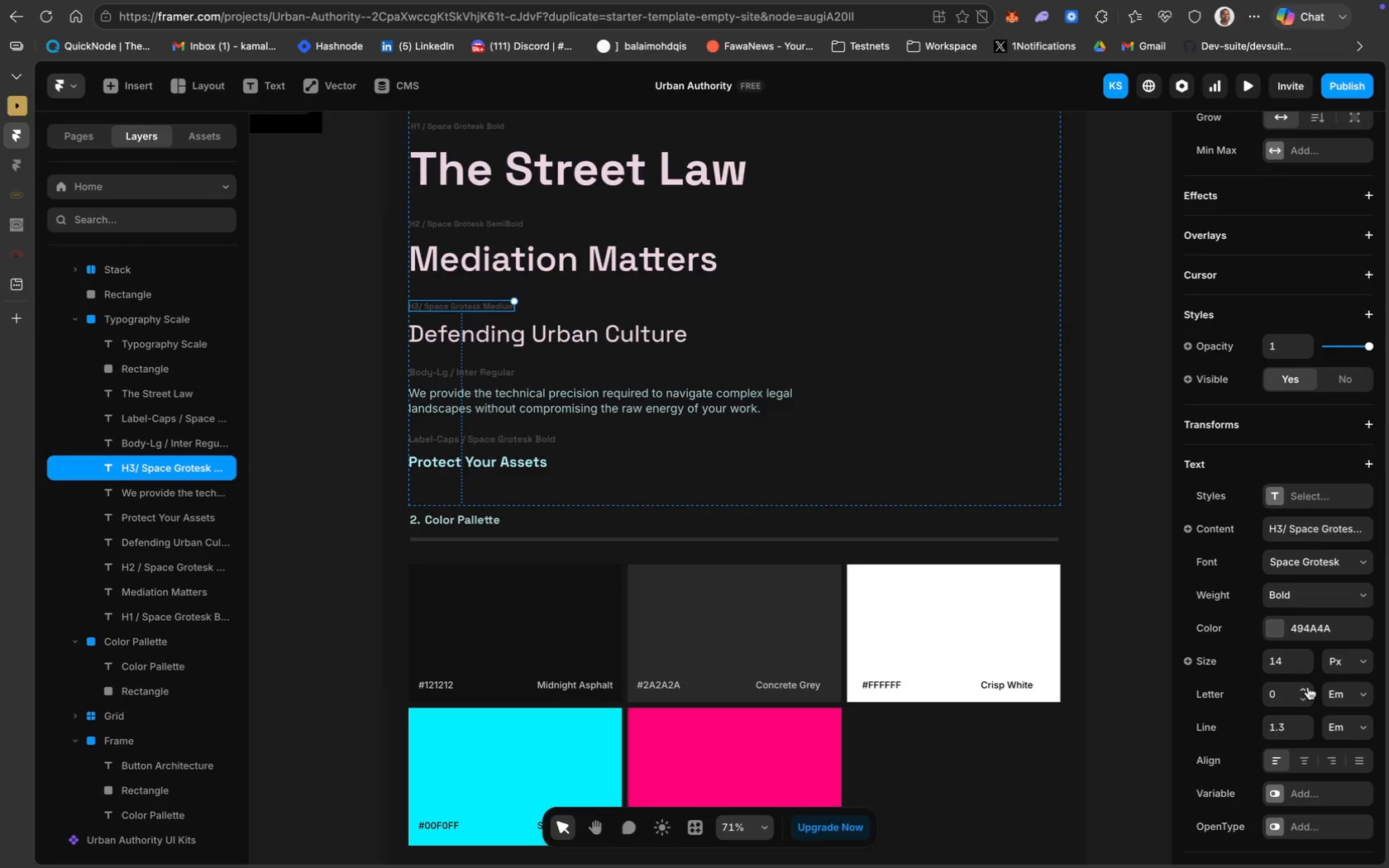 
left_click([1285, 657])
 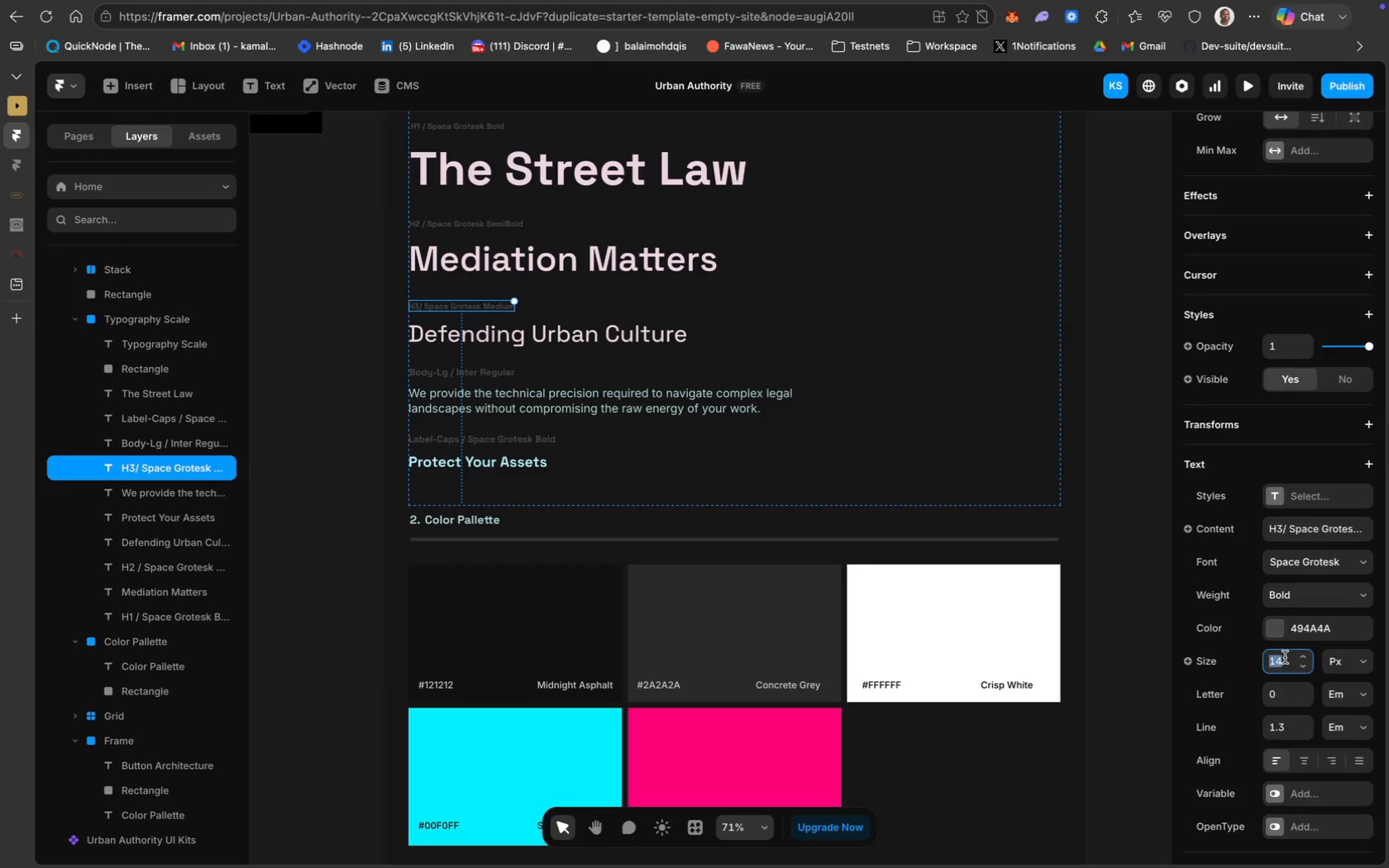 
key(Meta+V)
 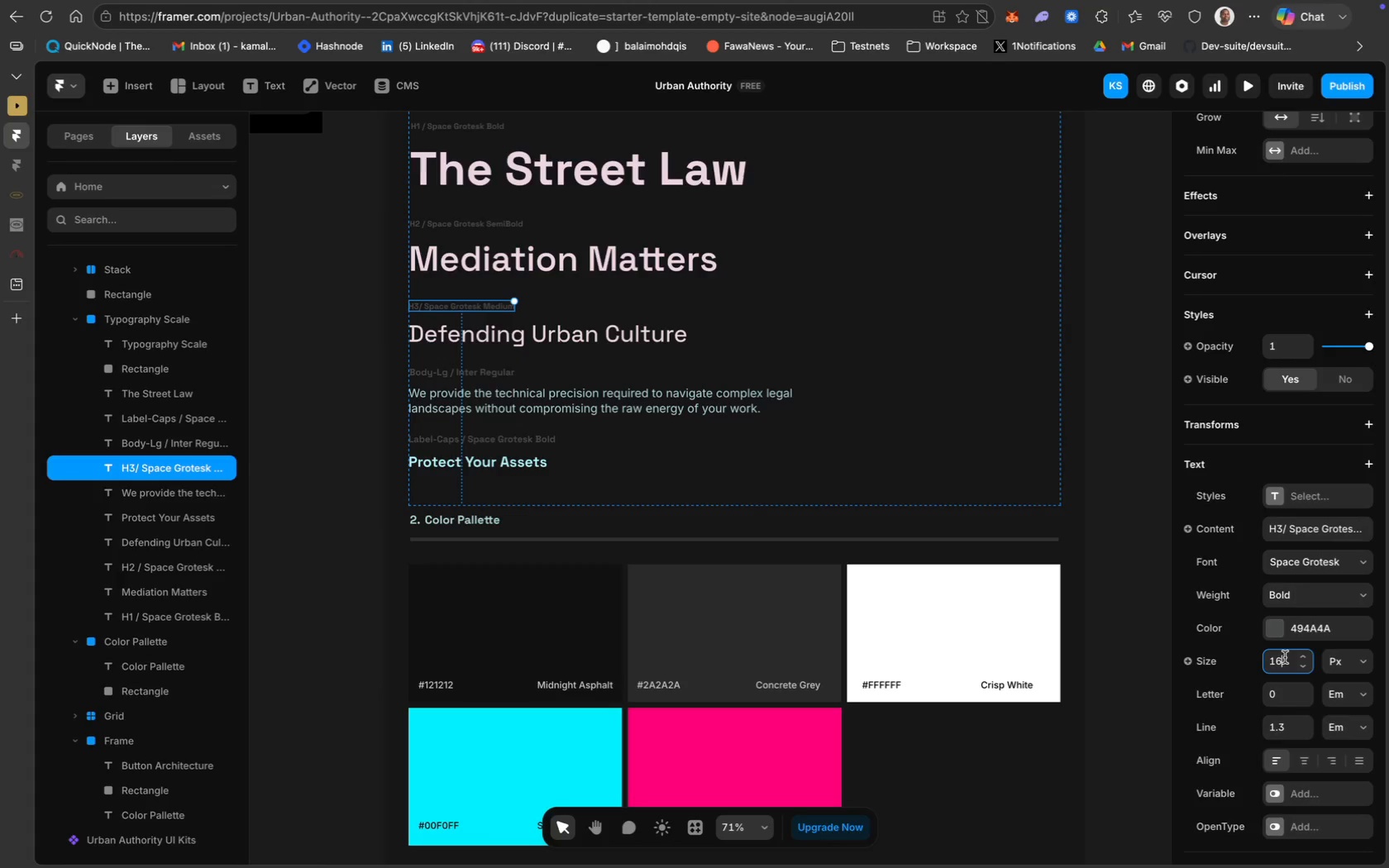 
key(Enter)
 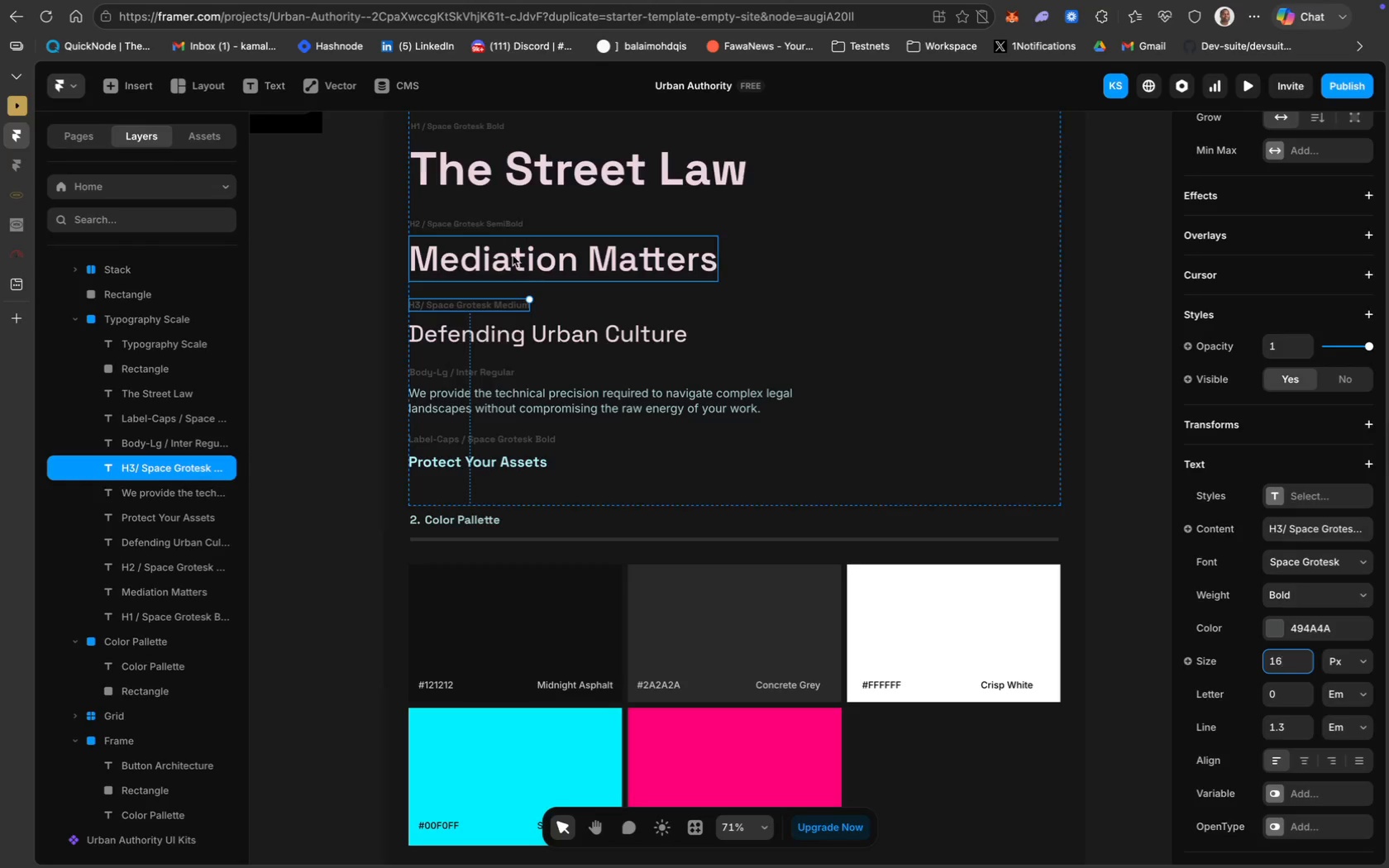 
left_click([508, 223])
 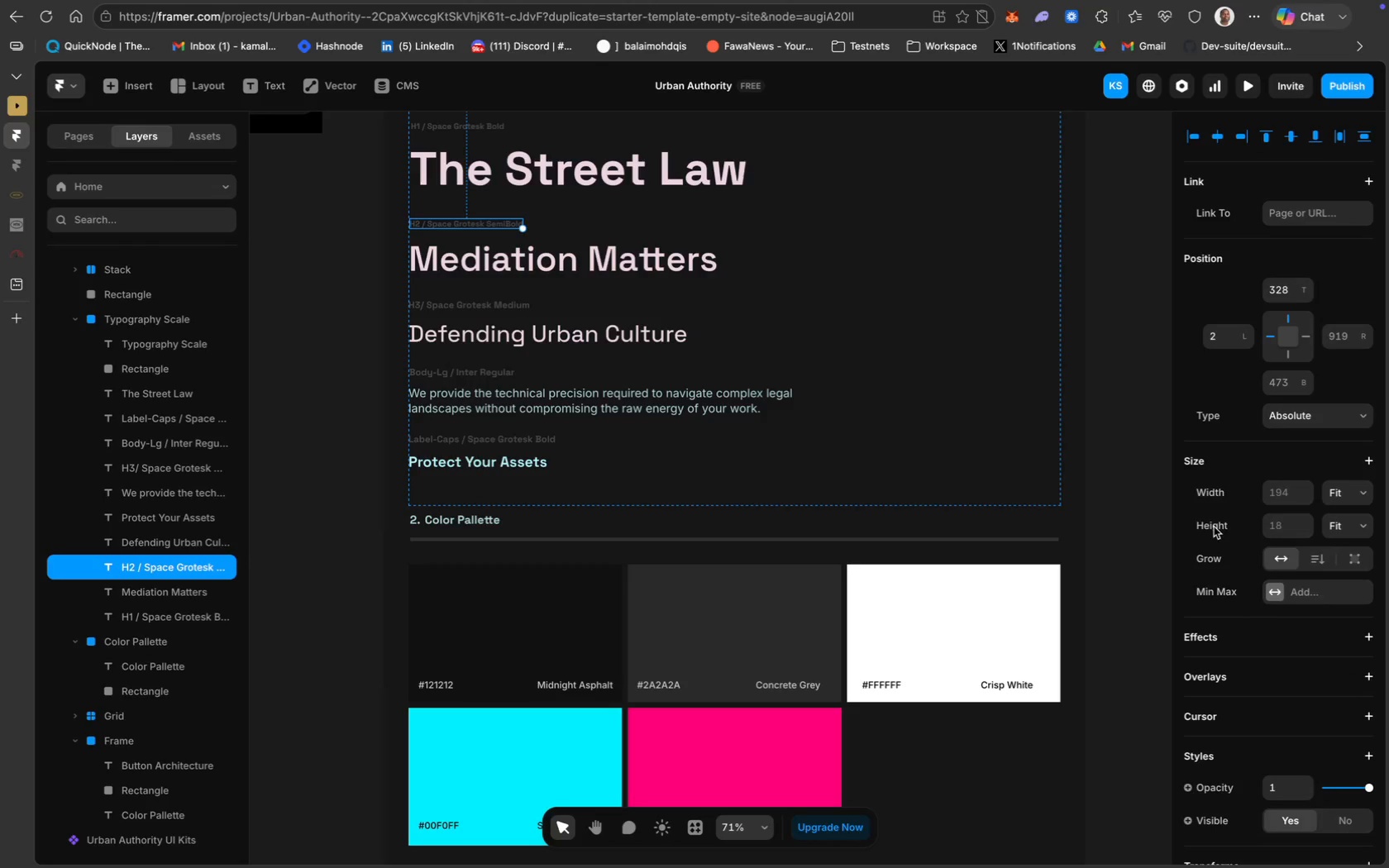 
scroll: coordinate [1305, 626], scroll_direction: down, amount: 45.0
 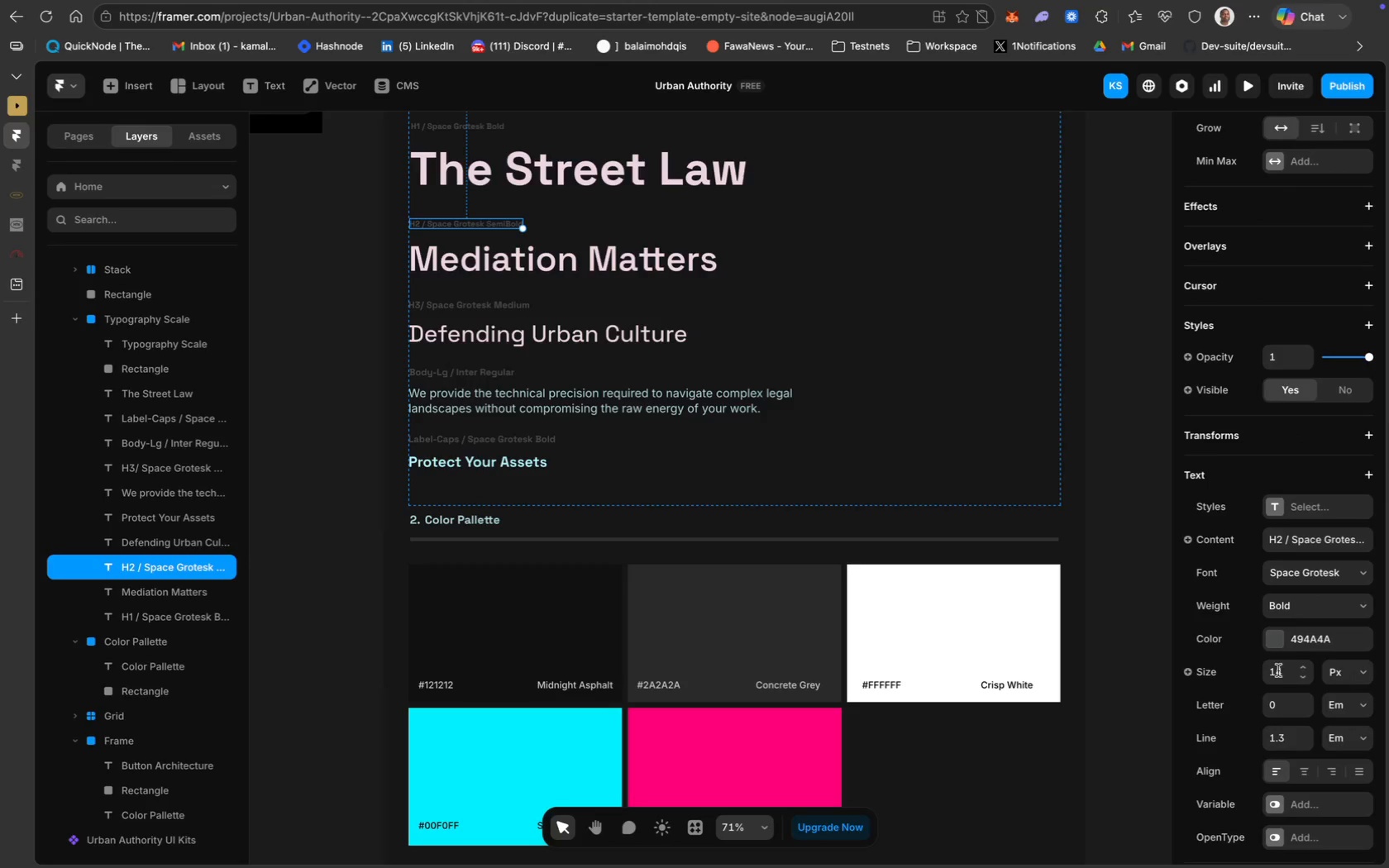 
left_click([1283, 675])
 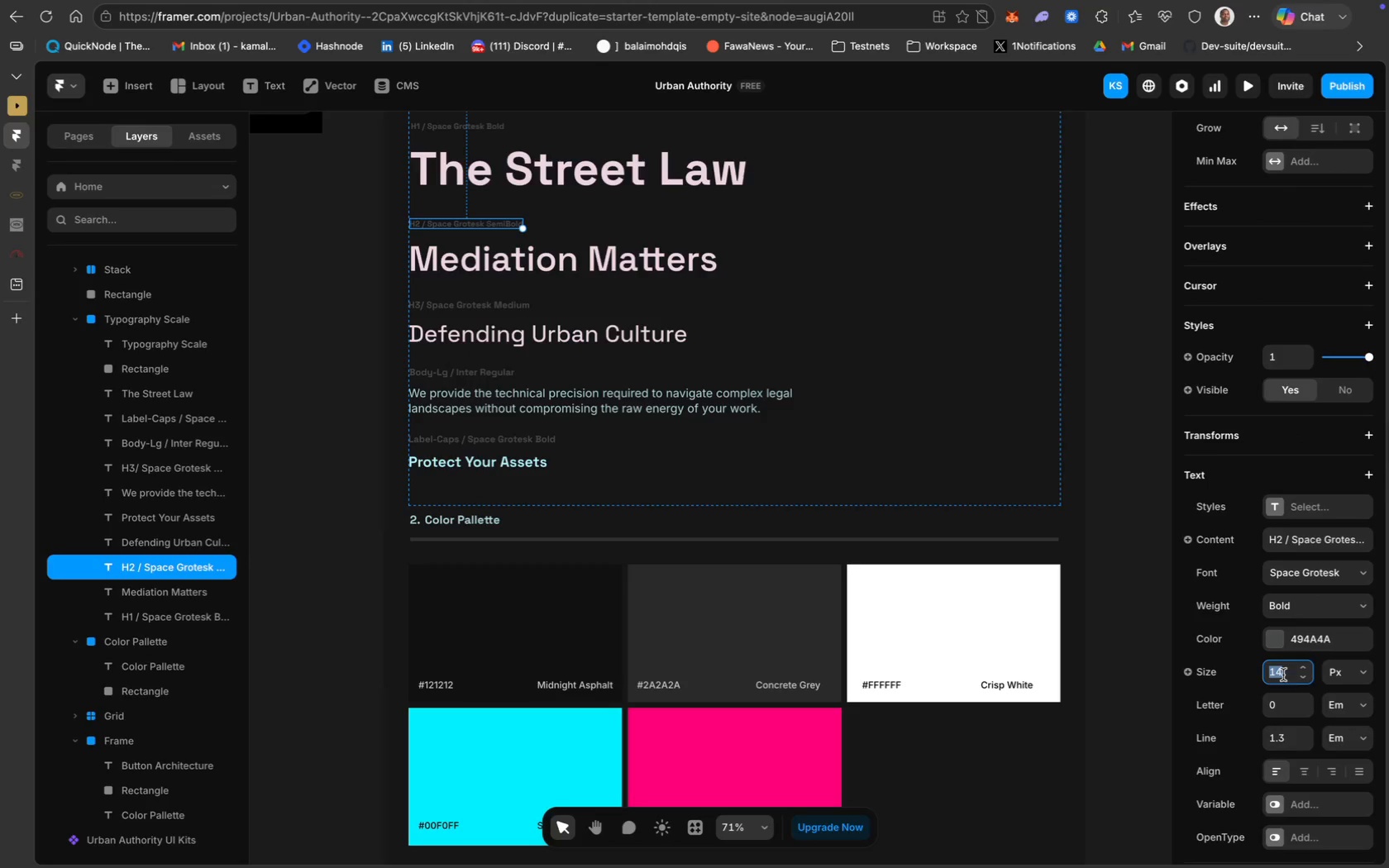 
key(Meta+V)
 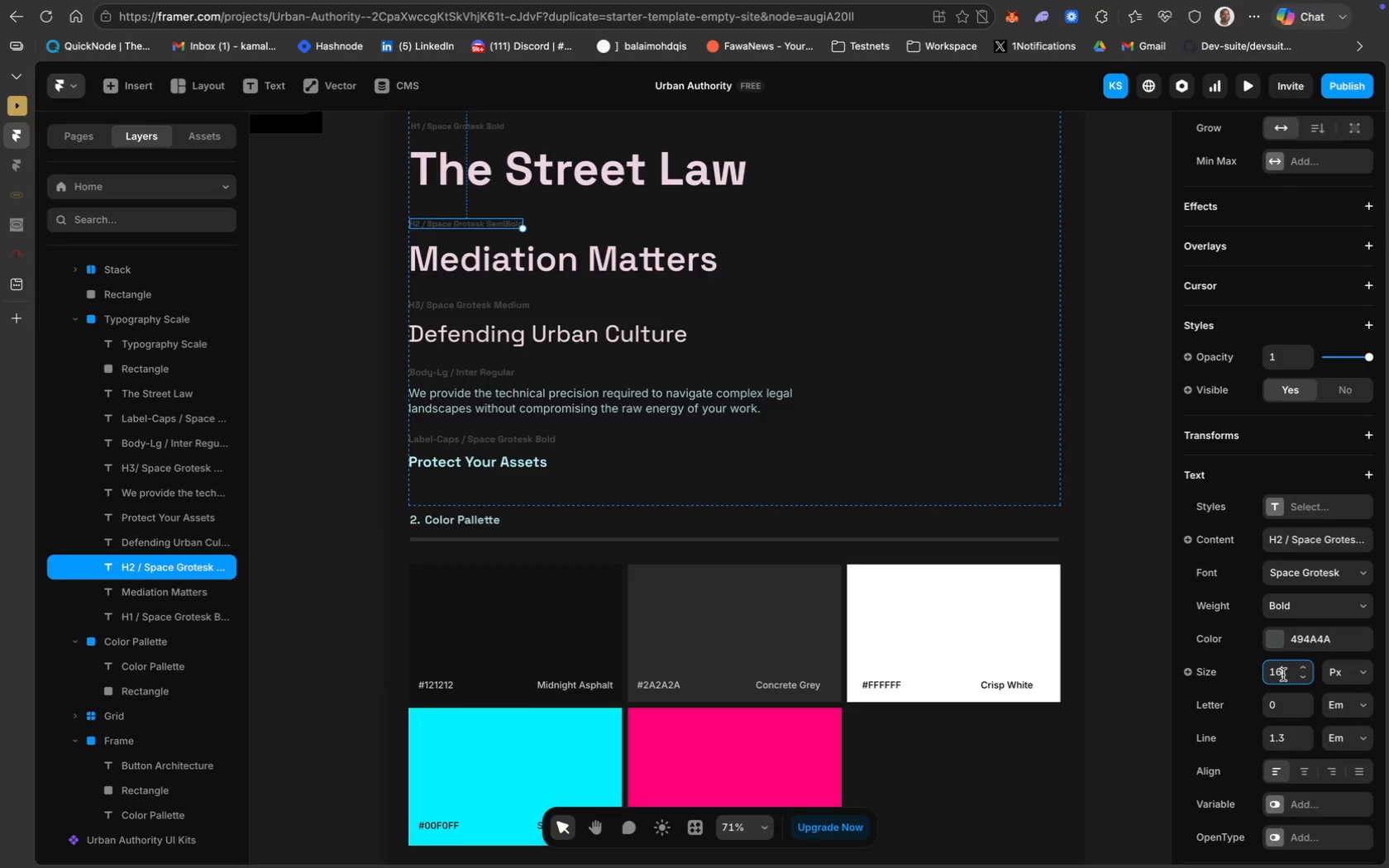 
key(Enter)
 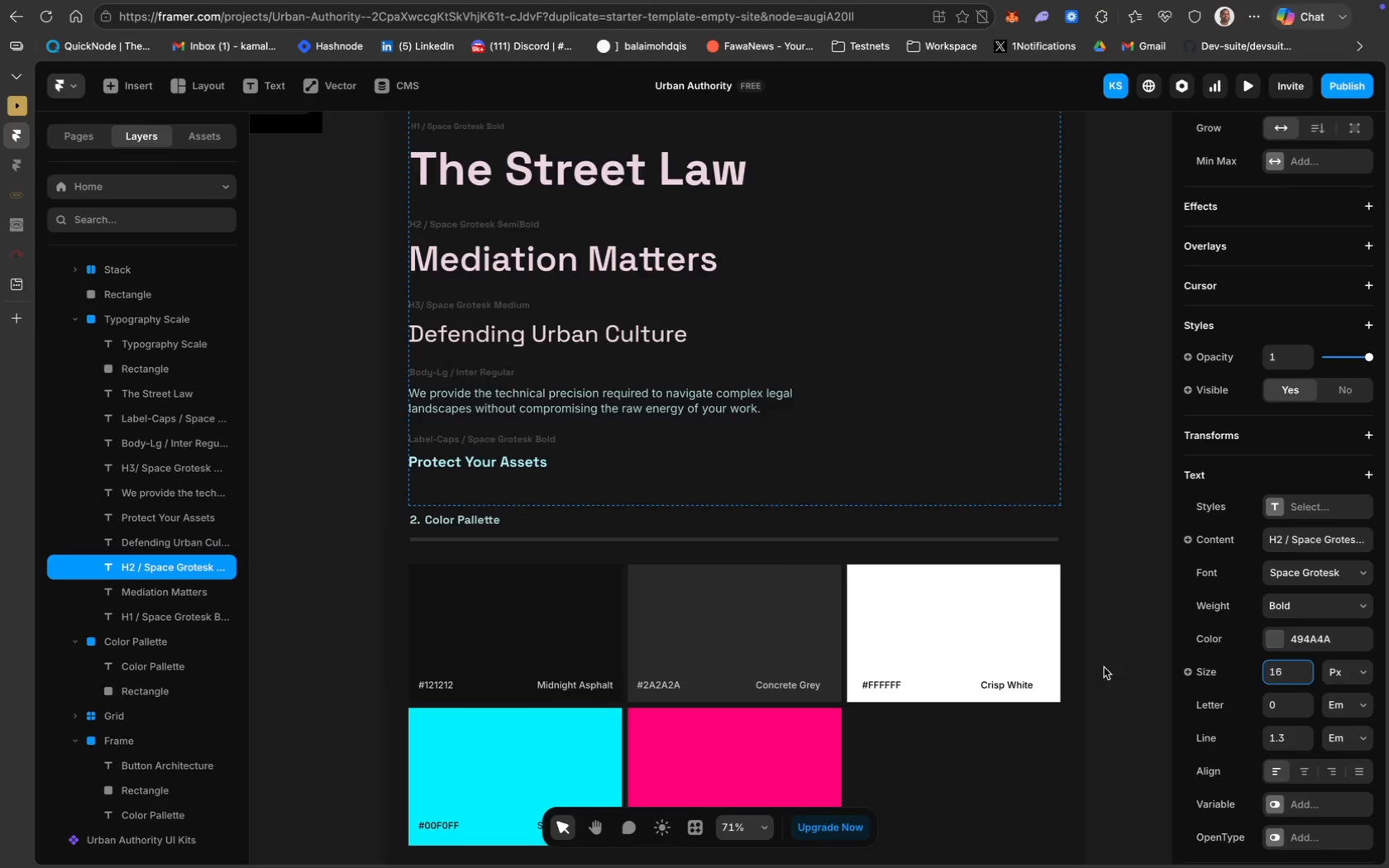 
scroll: coordinate [770, 551], scroll_direction: up, amount: 19.0
 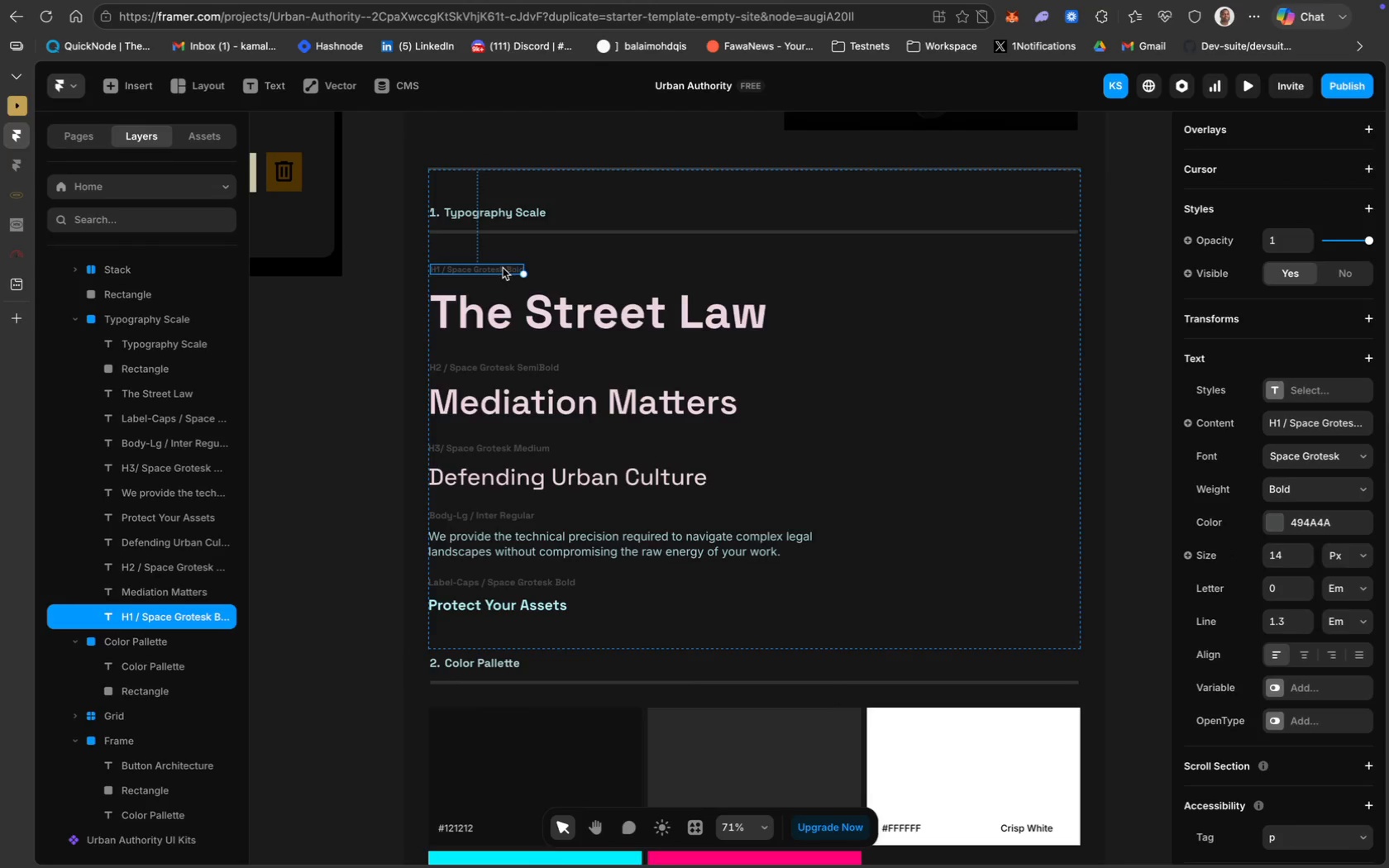 
scroll: coordinate [1318, 673], scroll_direction: down, amount: 21.0
 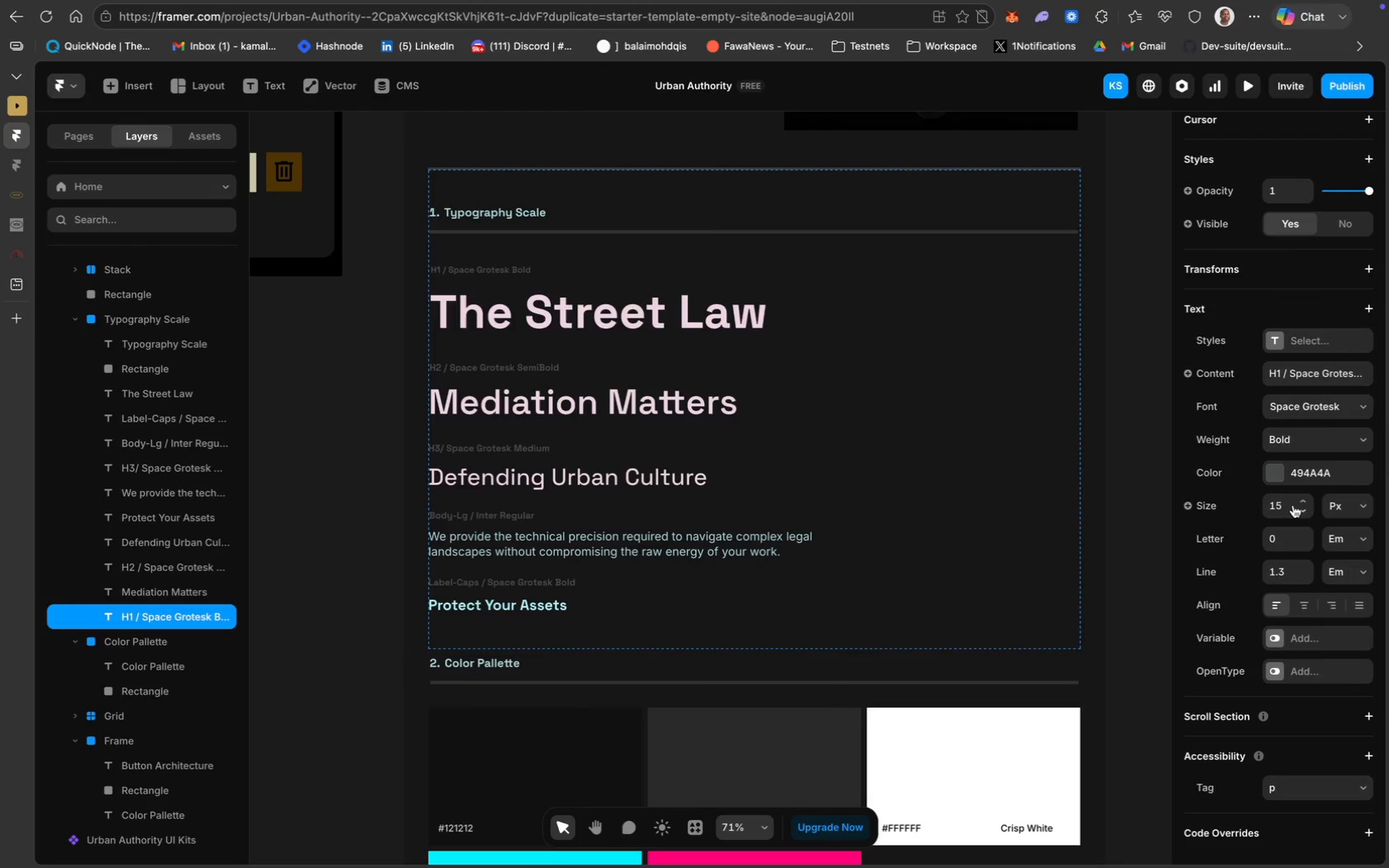 
key(Meta+V)
 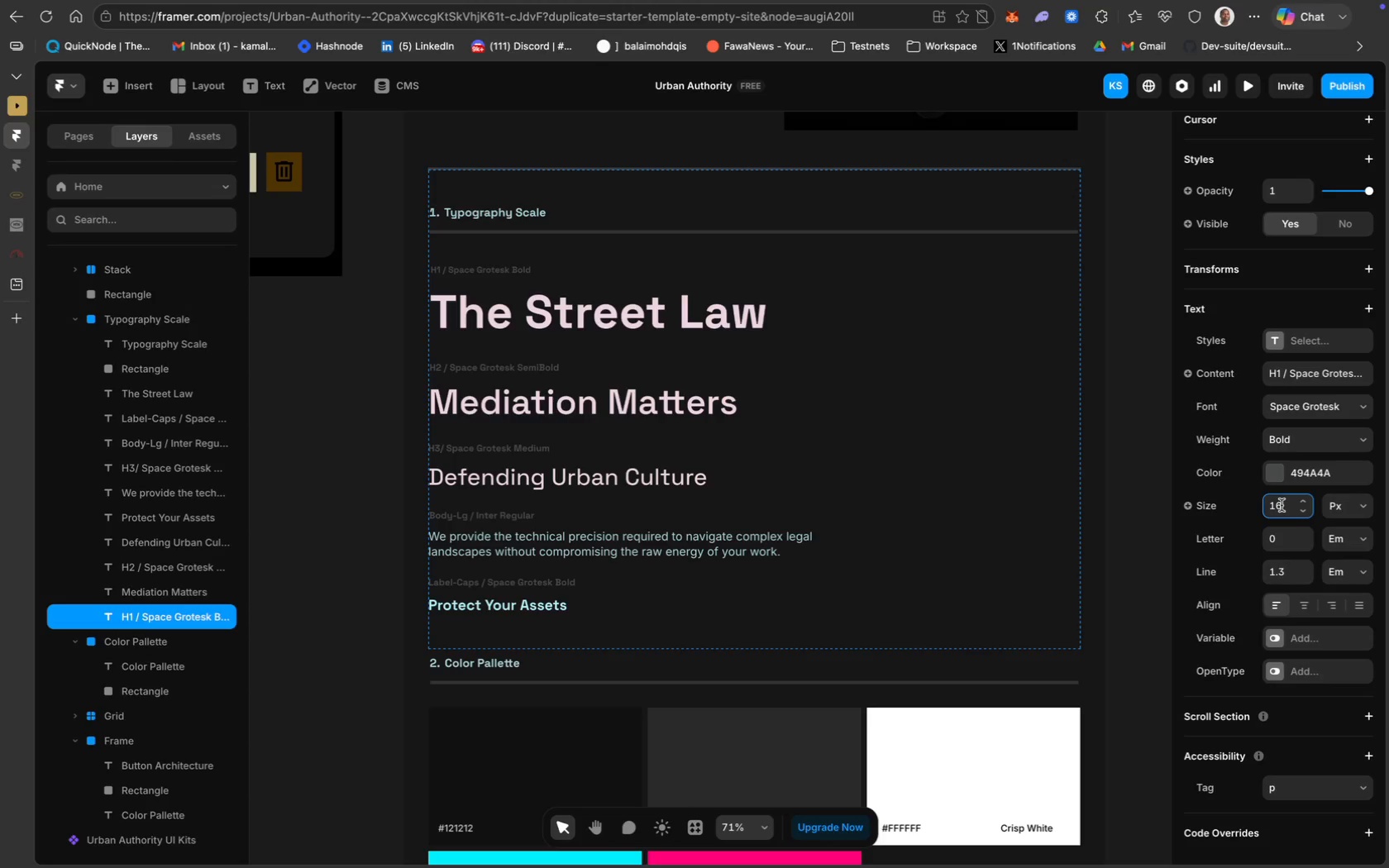 
key(Enter)
 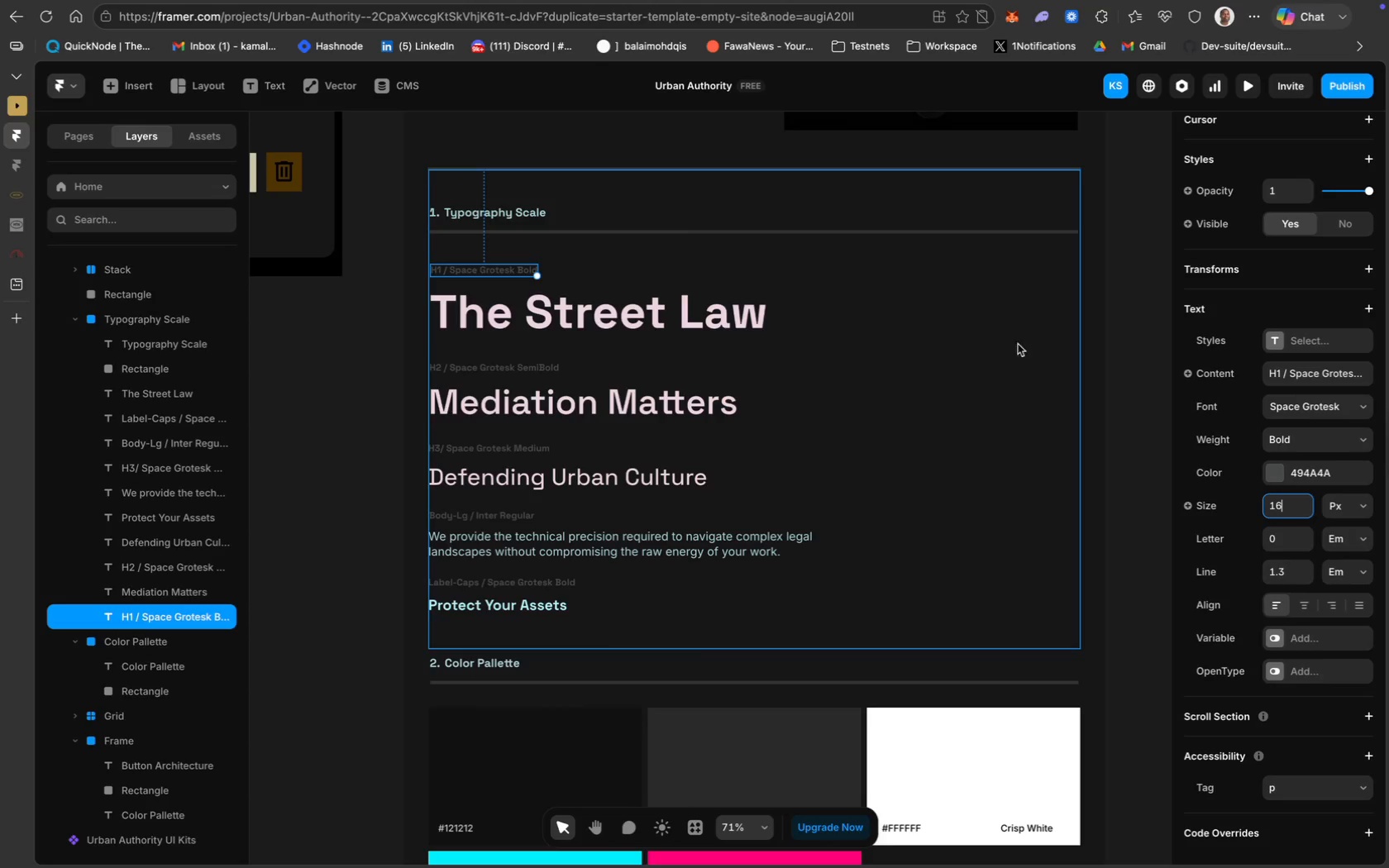 
left_click([1127, 385])
 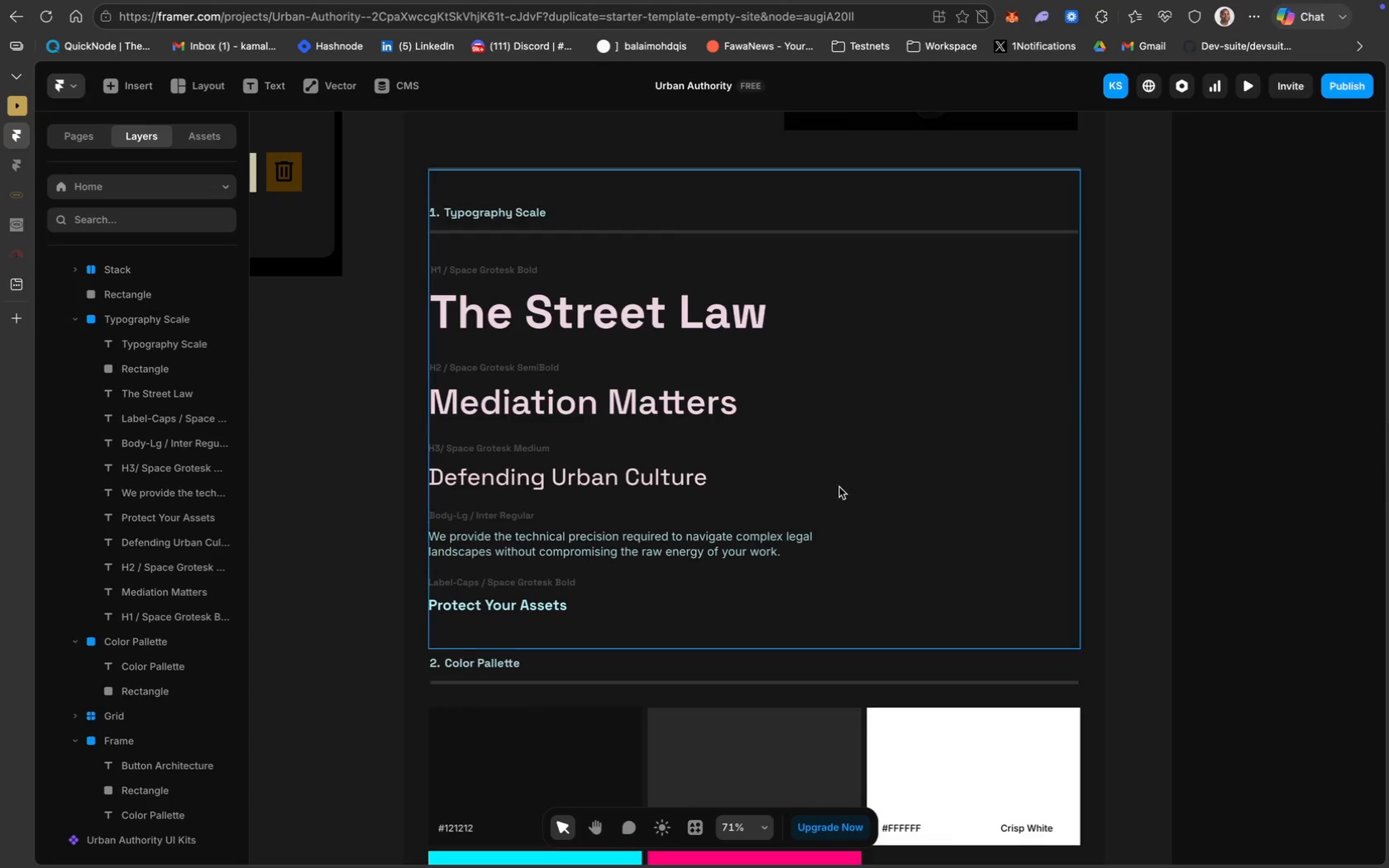 
scroll: coordinate [833, 495], scroll_direction: down, amount: 61.0
 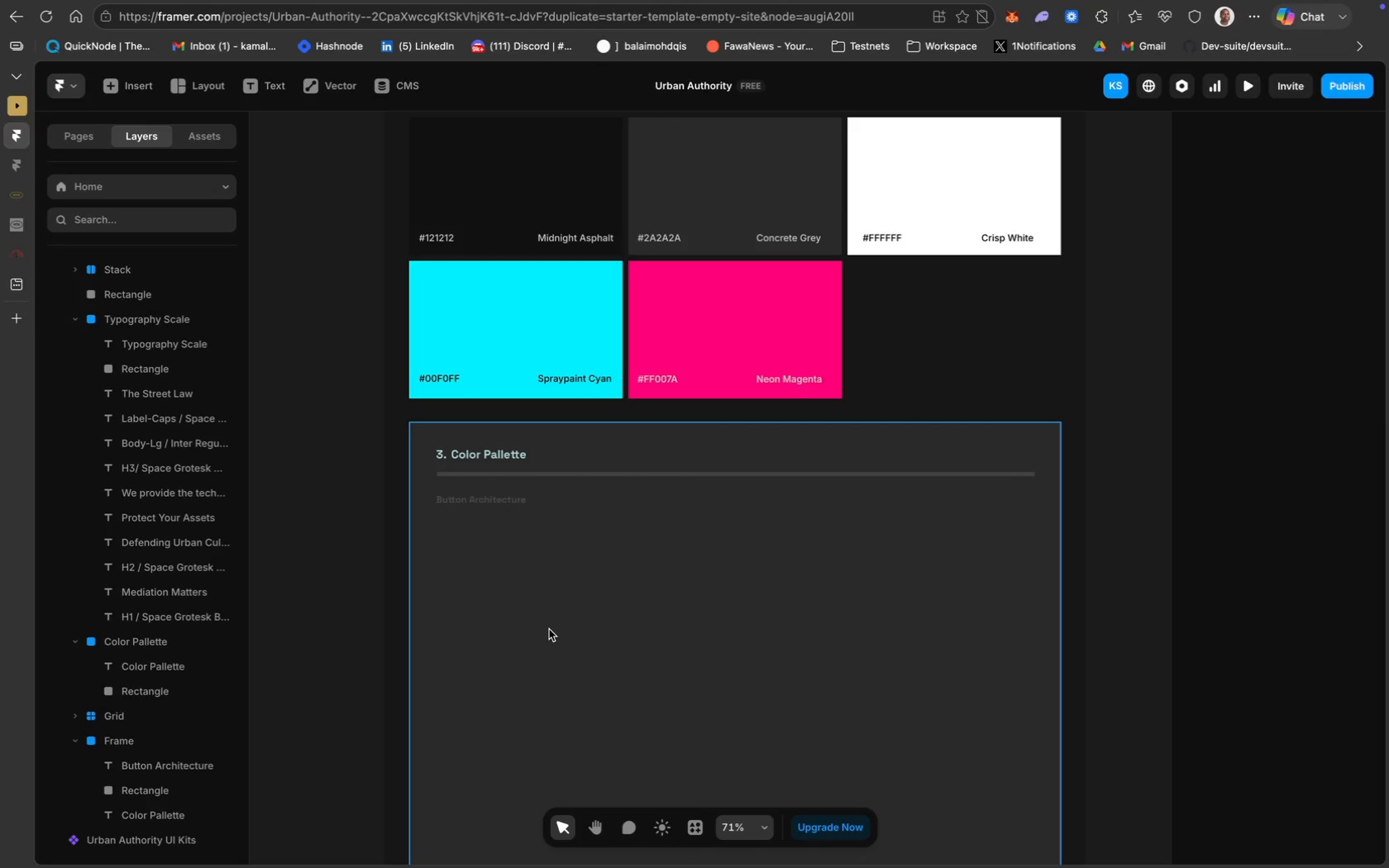 
wait(15.97)
 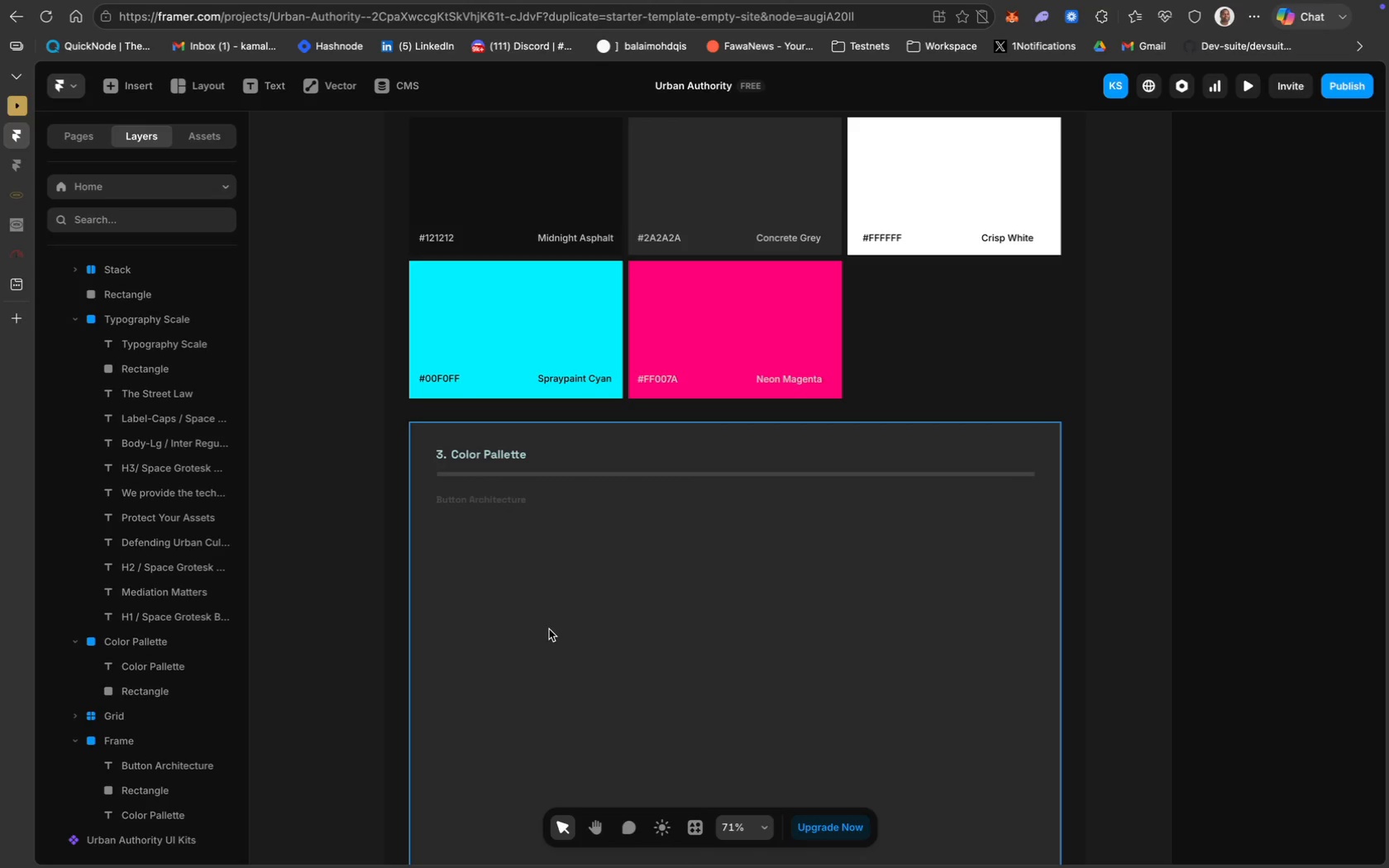 
scroll: coordinate [531, 492], scroll_direction: up, amount: 64.0
 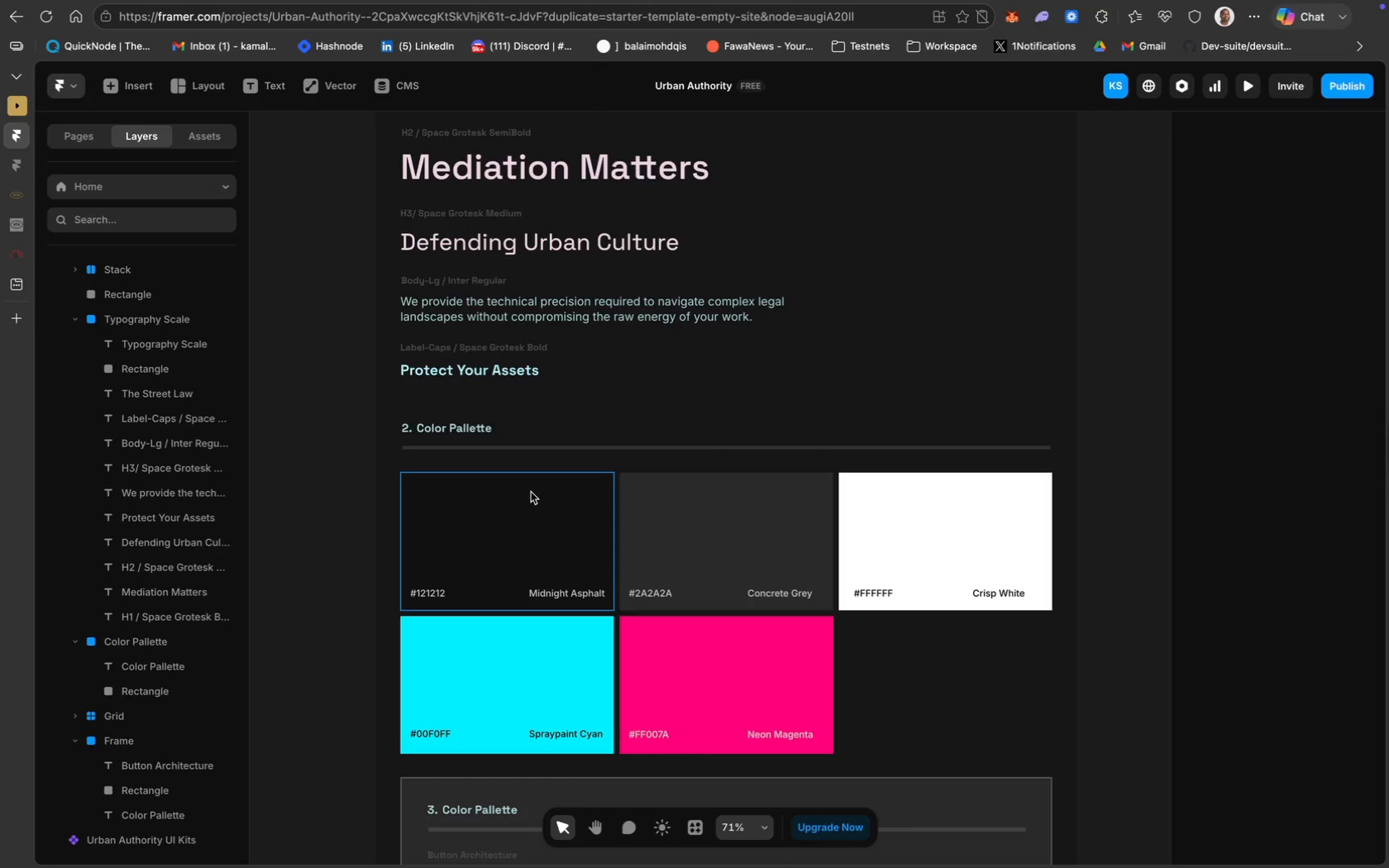 
scroll: coordinate [531, 492], scroll_direction: up, amount: 20.0
 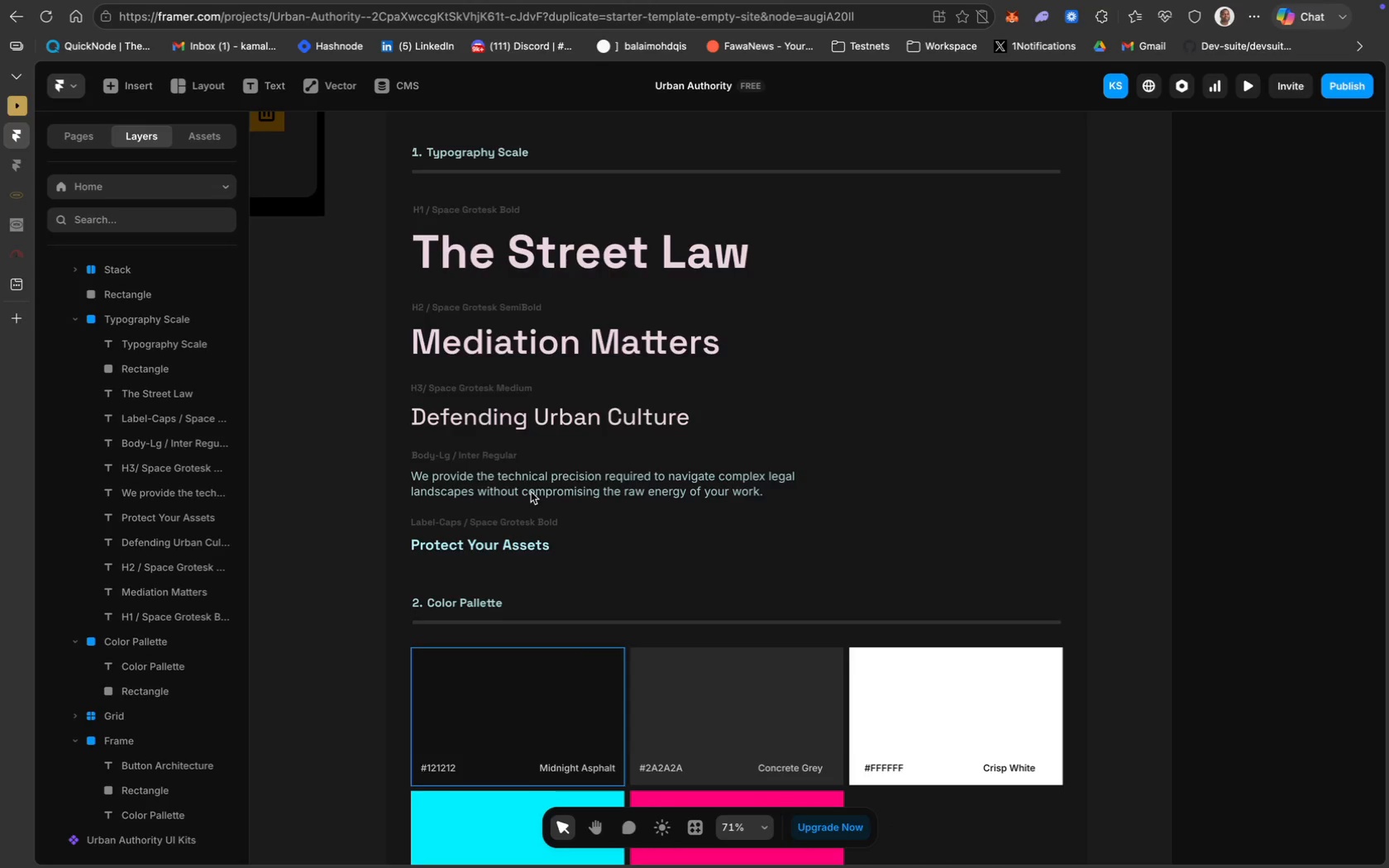 
scroll: coordinate [550, 441], scroll_direction: down, amount: 31.0
 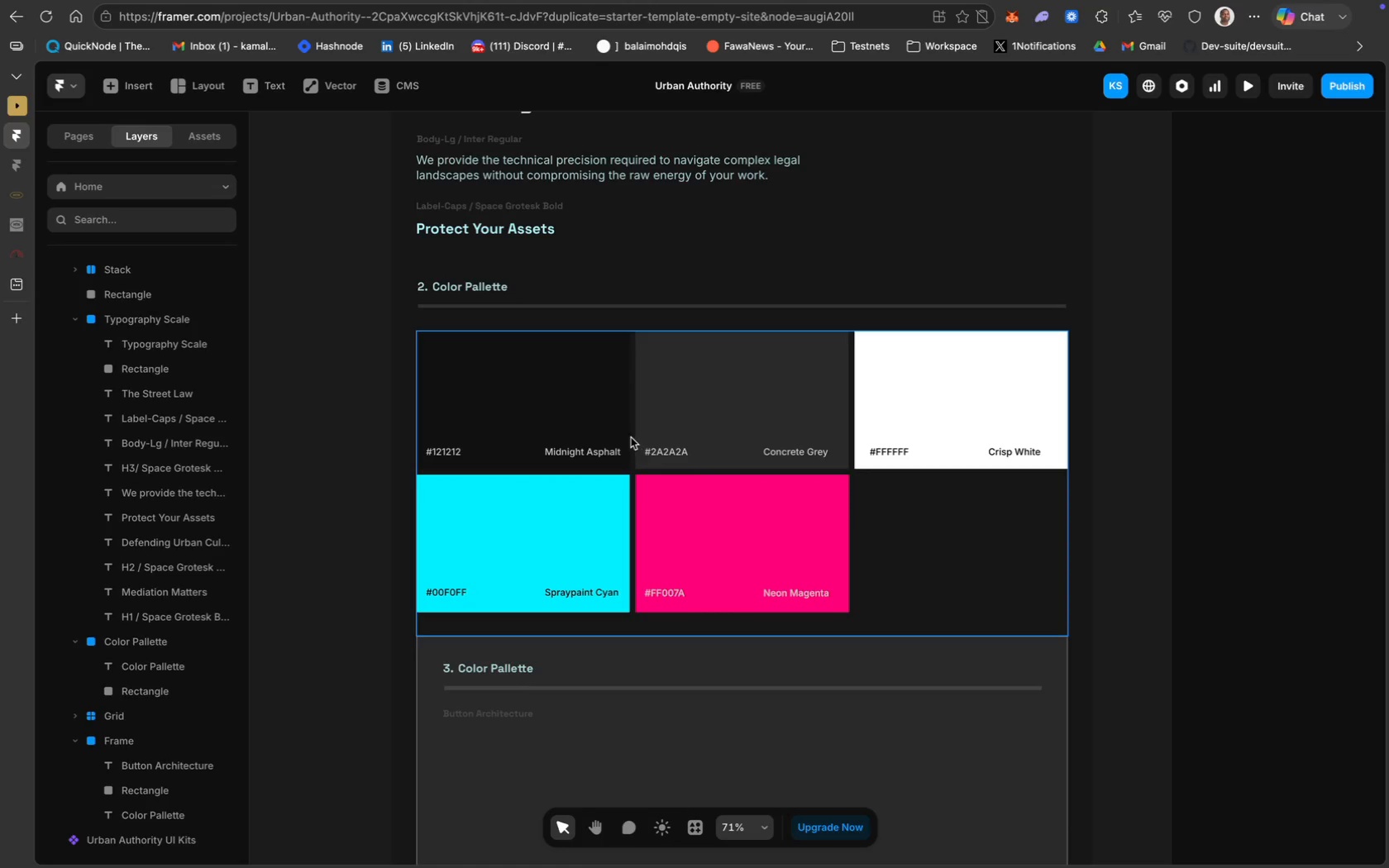 
wait(8.5)
 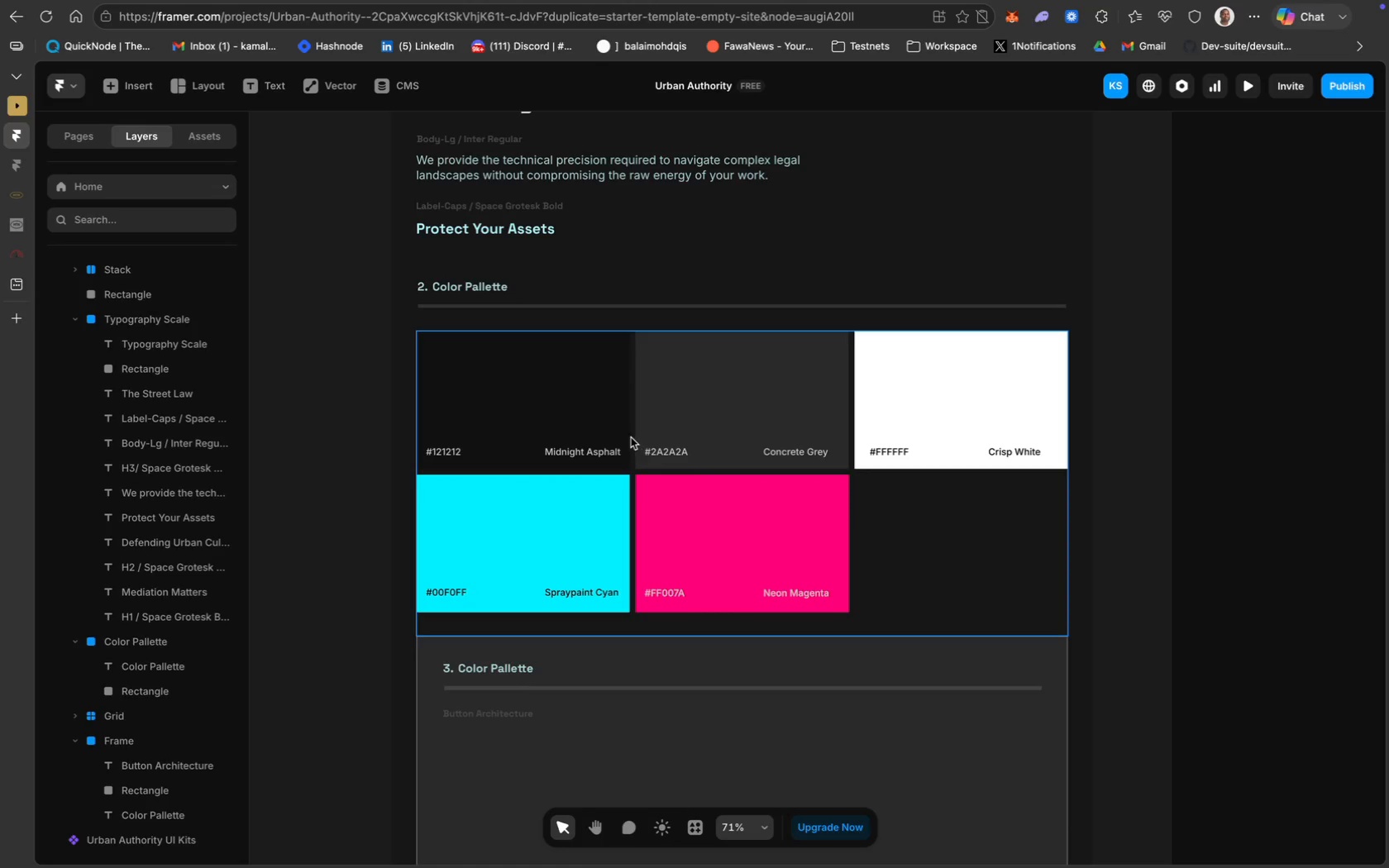 
left_click([508, 711])
 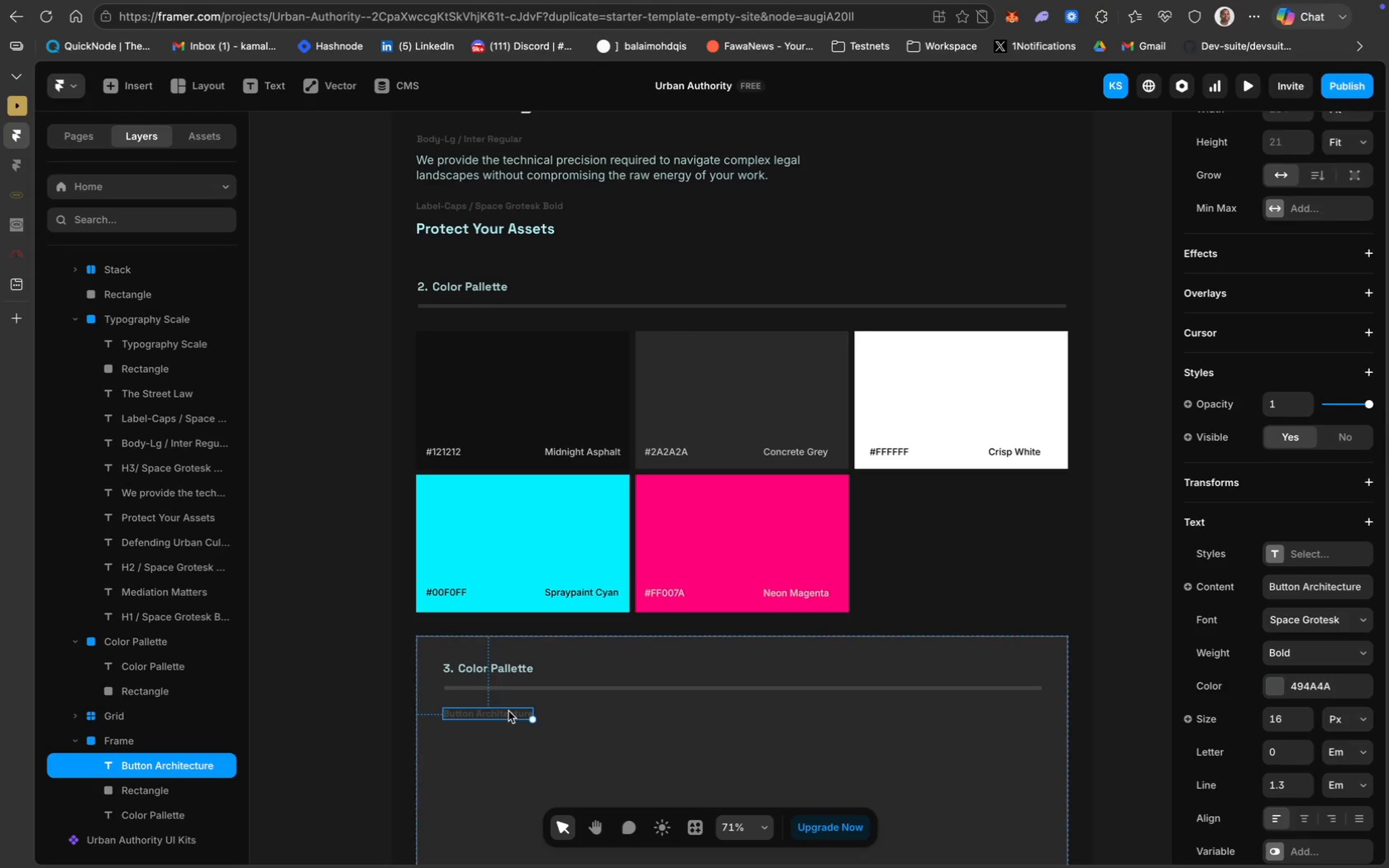 
key(Meta+D)
 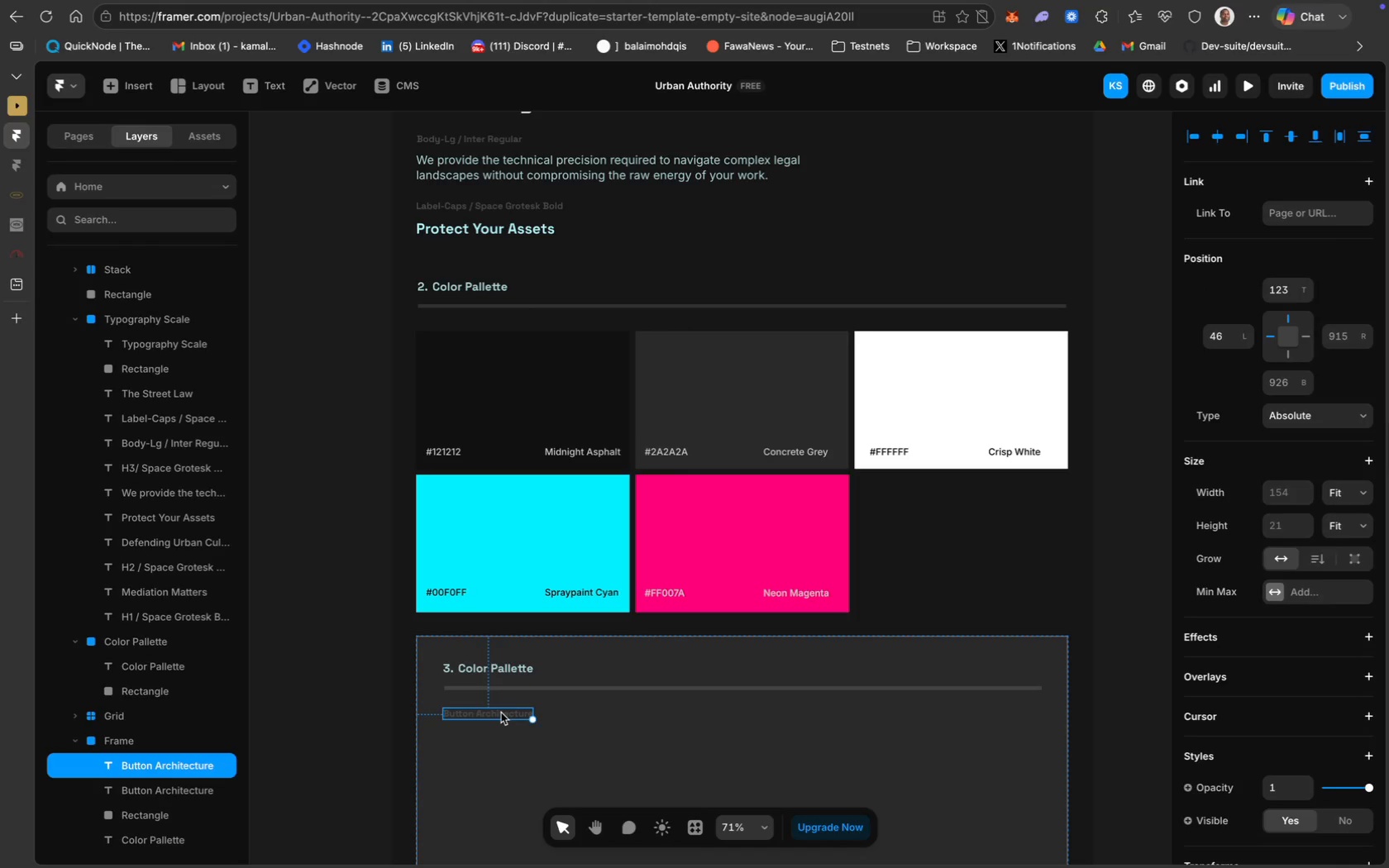 
left_click_drag(start_coordinate=[501, 713], to_coordinate=[500, 736])
 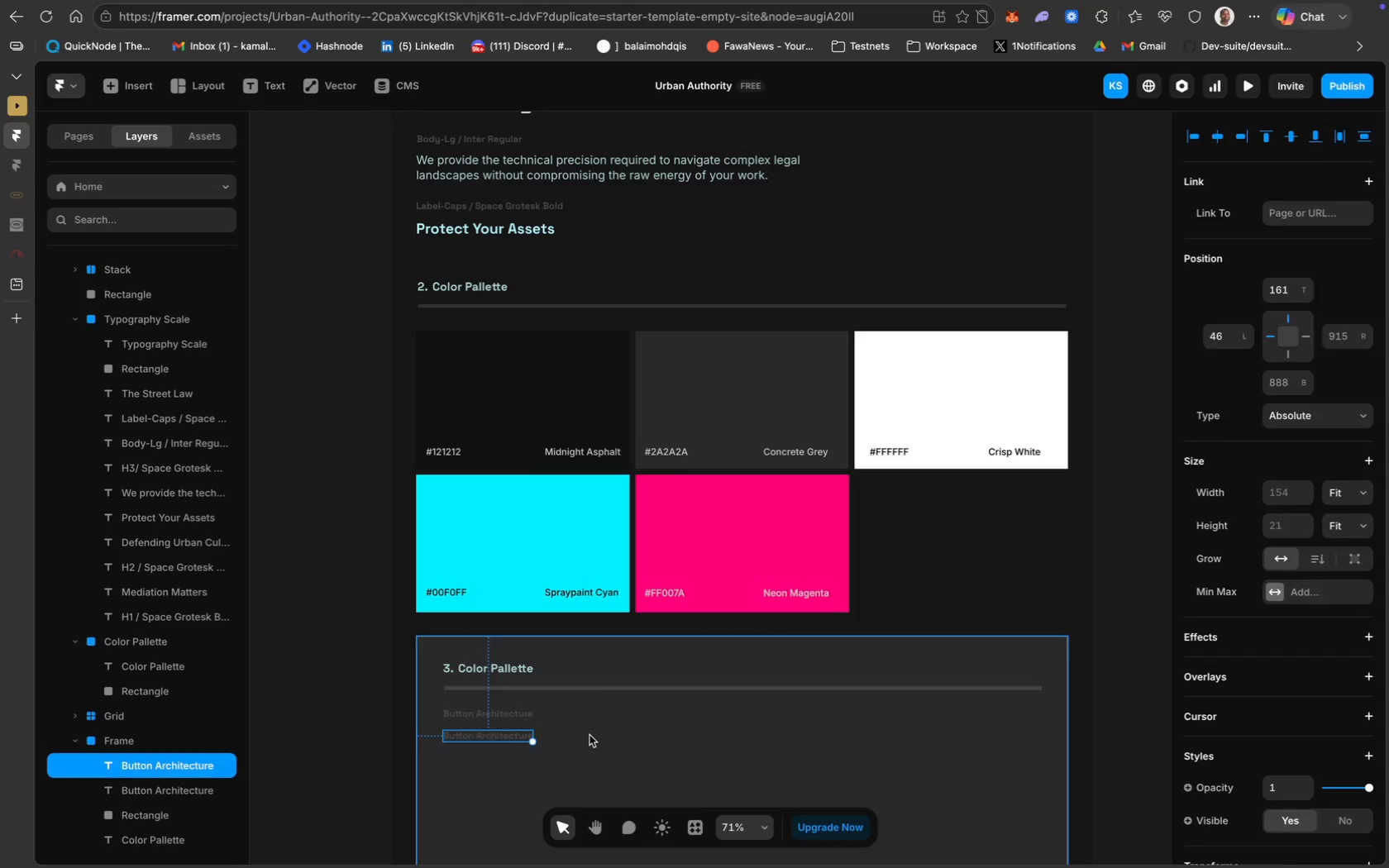 
left_click([590, 736])
 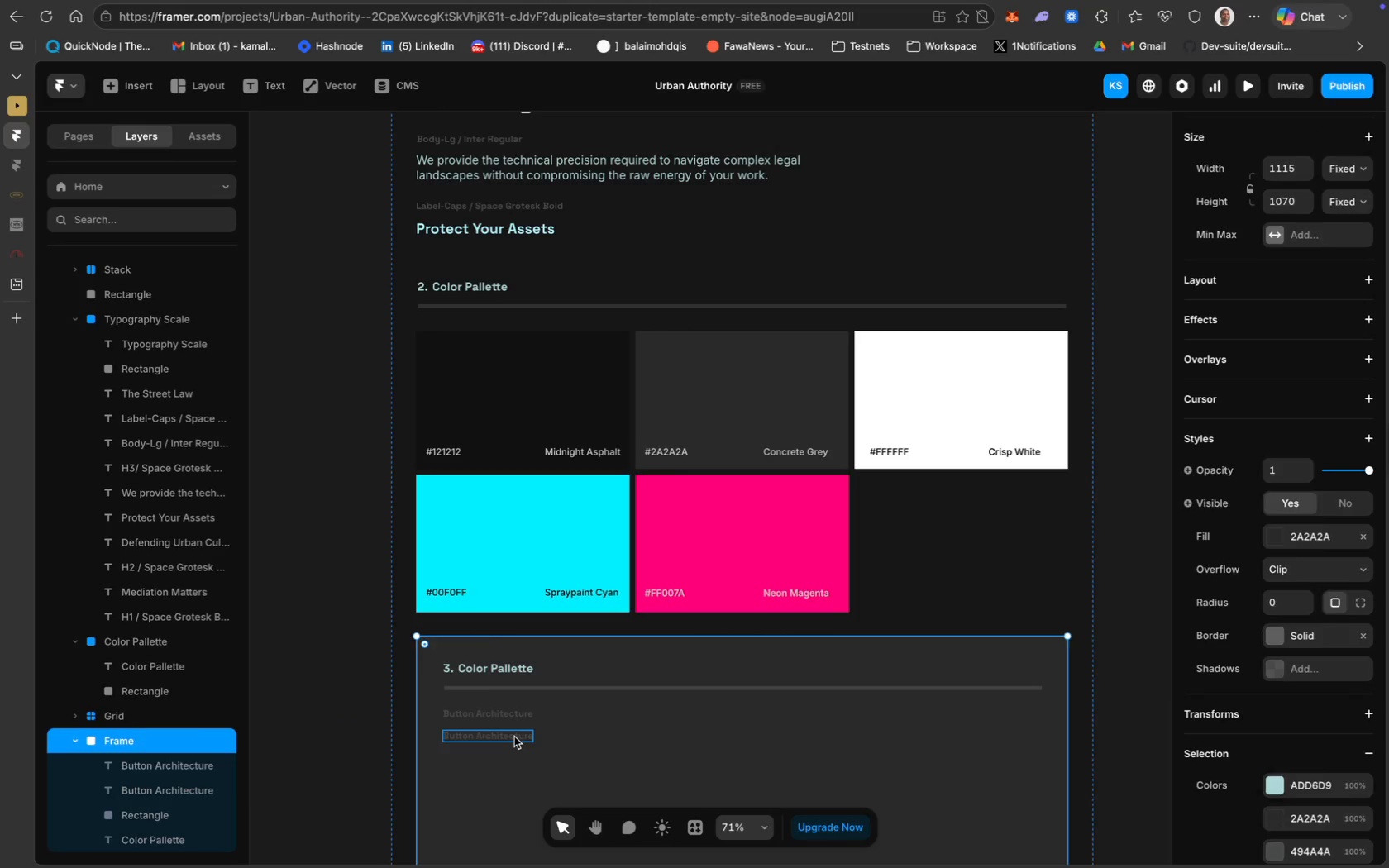 
double_click([514, 737])
 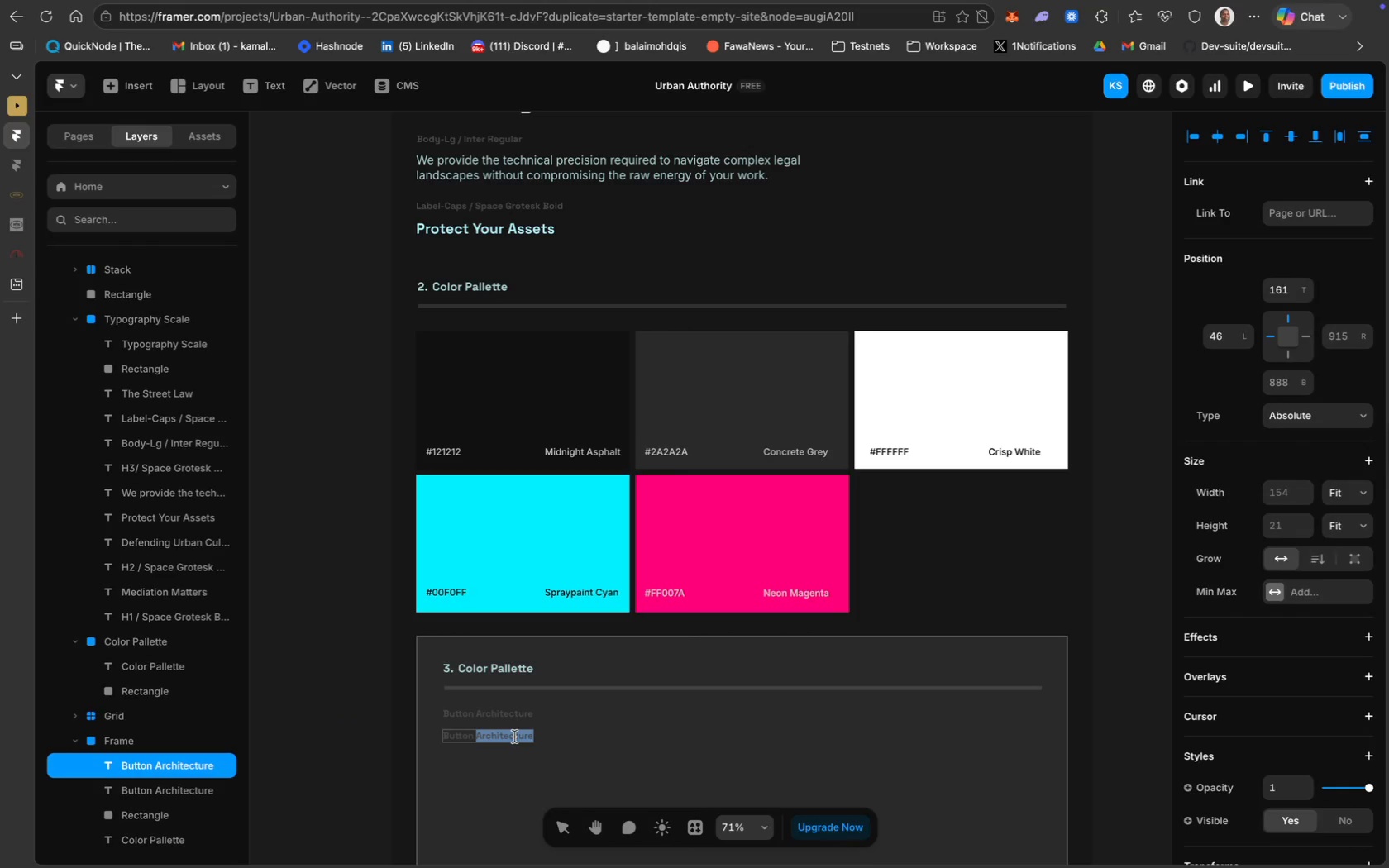 
key(Meta+A)
 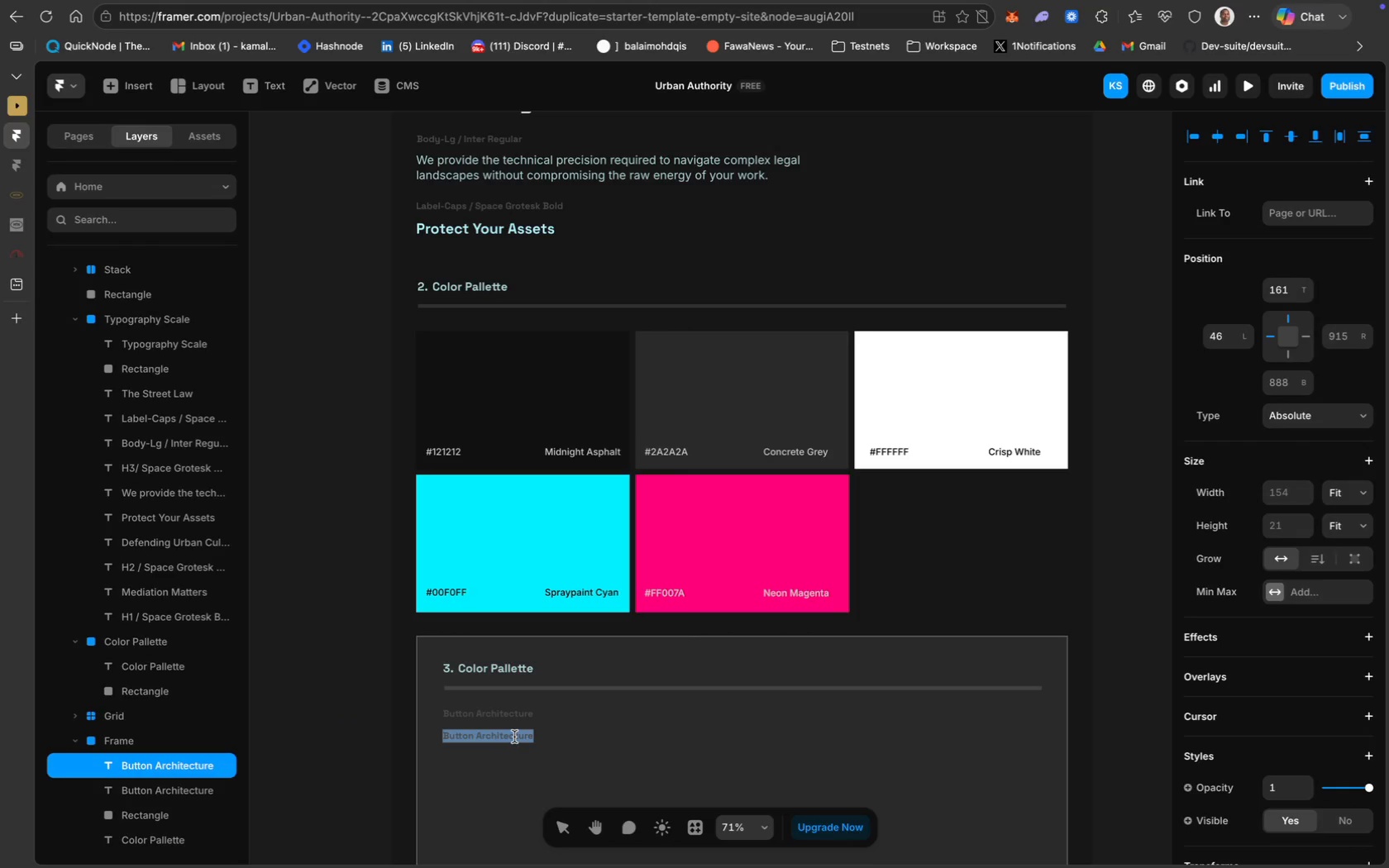 
type(Prima)
 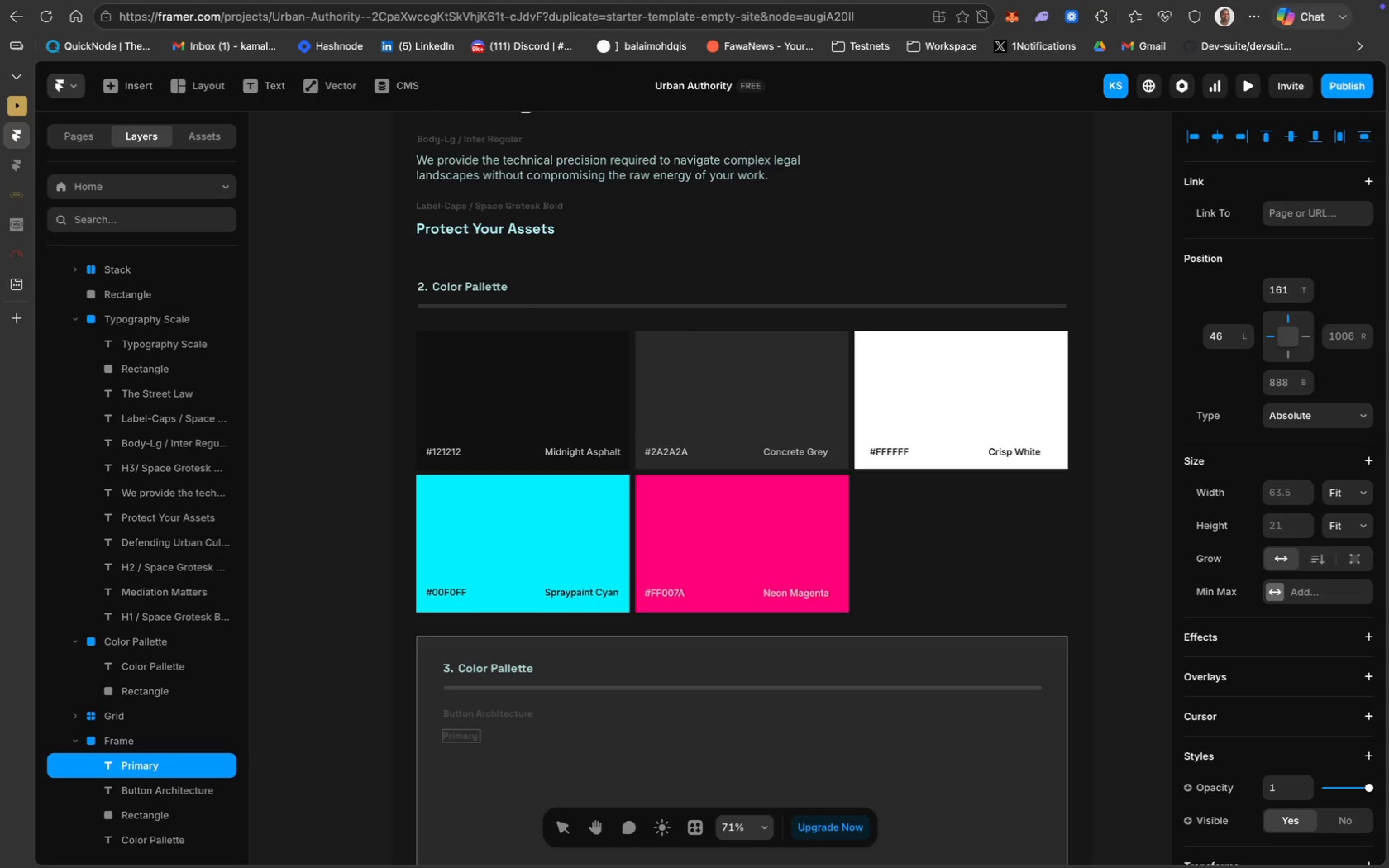 
wait(7.25)
 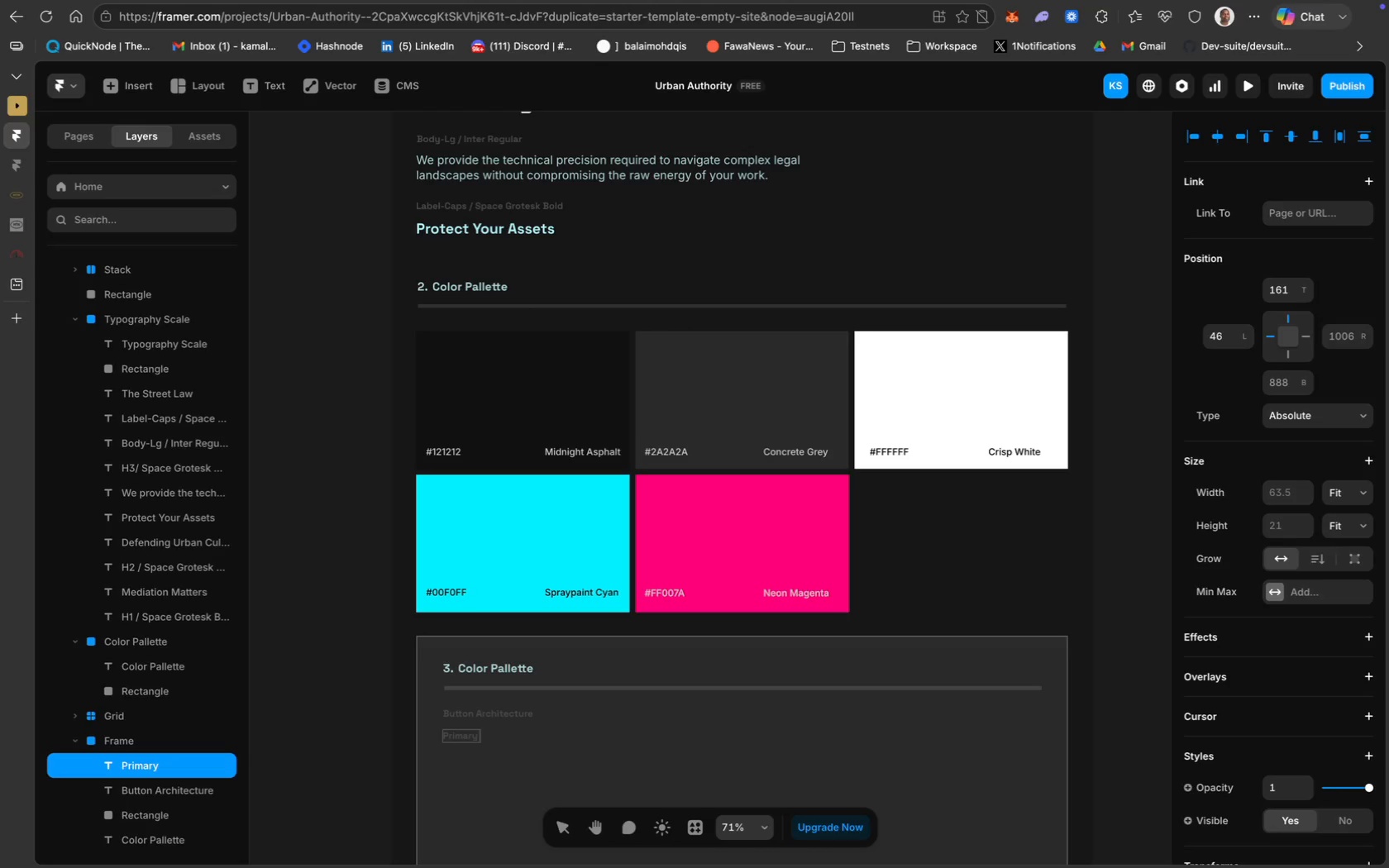 
type( / )
key(Backspace)
key(Backspace)
key(Backspace)
type(./)
key(Backspace)
key(Backspace)
type(/De)
key(Backspace)
key(Backspace)
type( F)
key(Backspace)
type(Defa)
 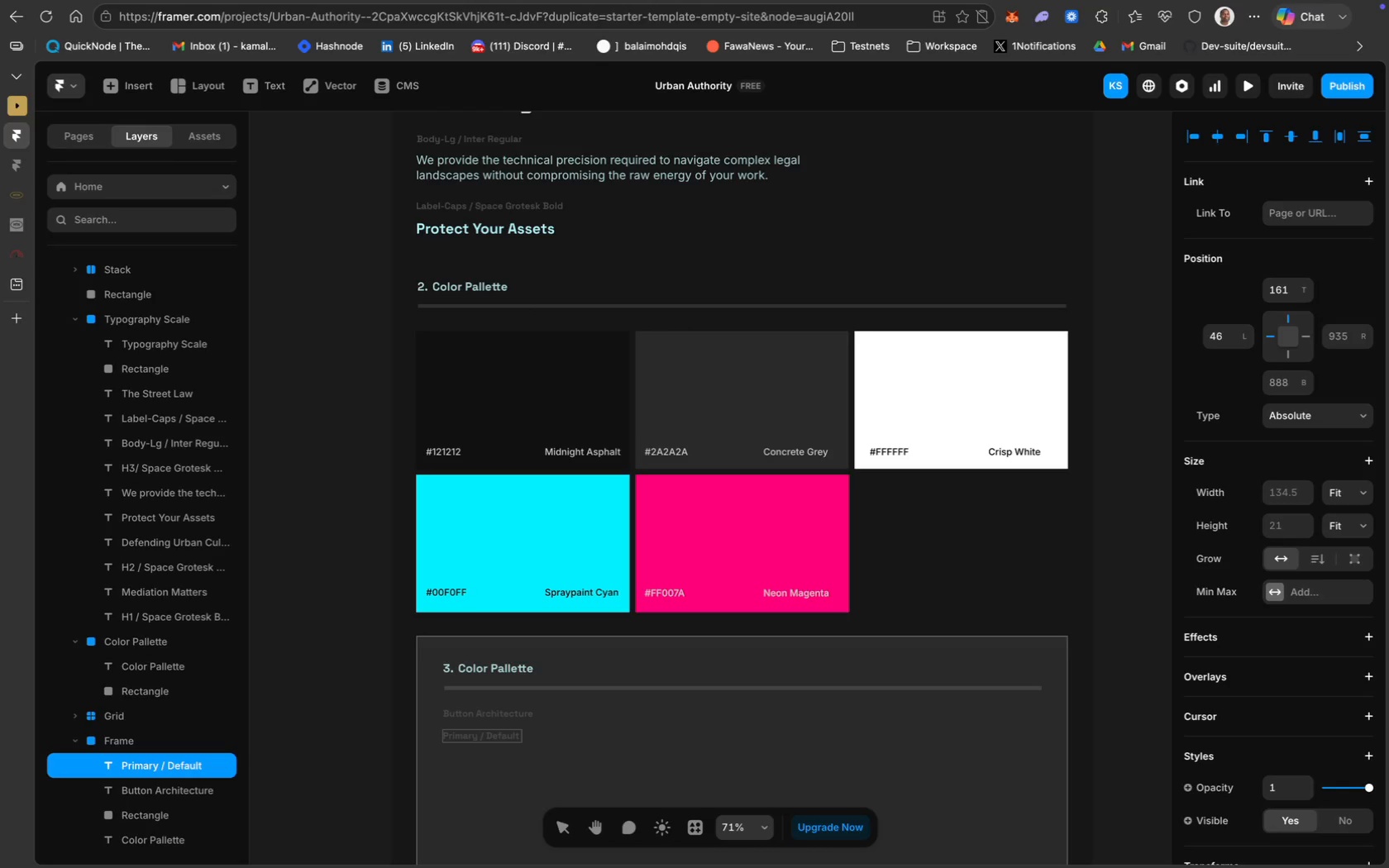 
type(& Hover)
 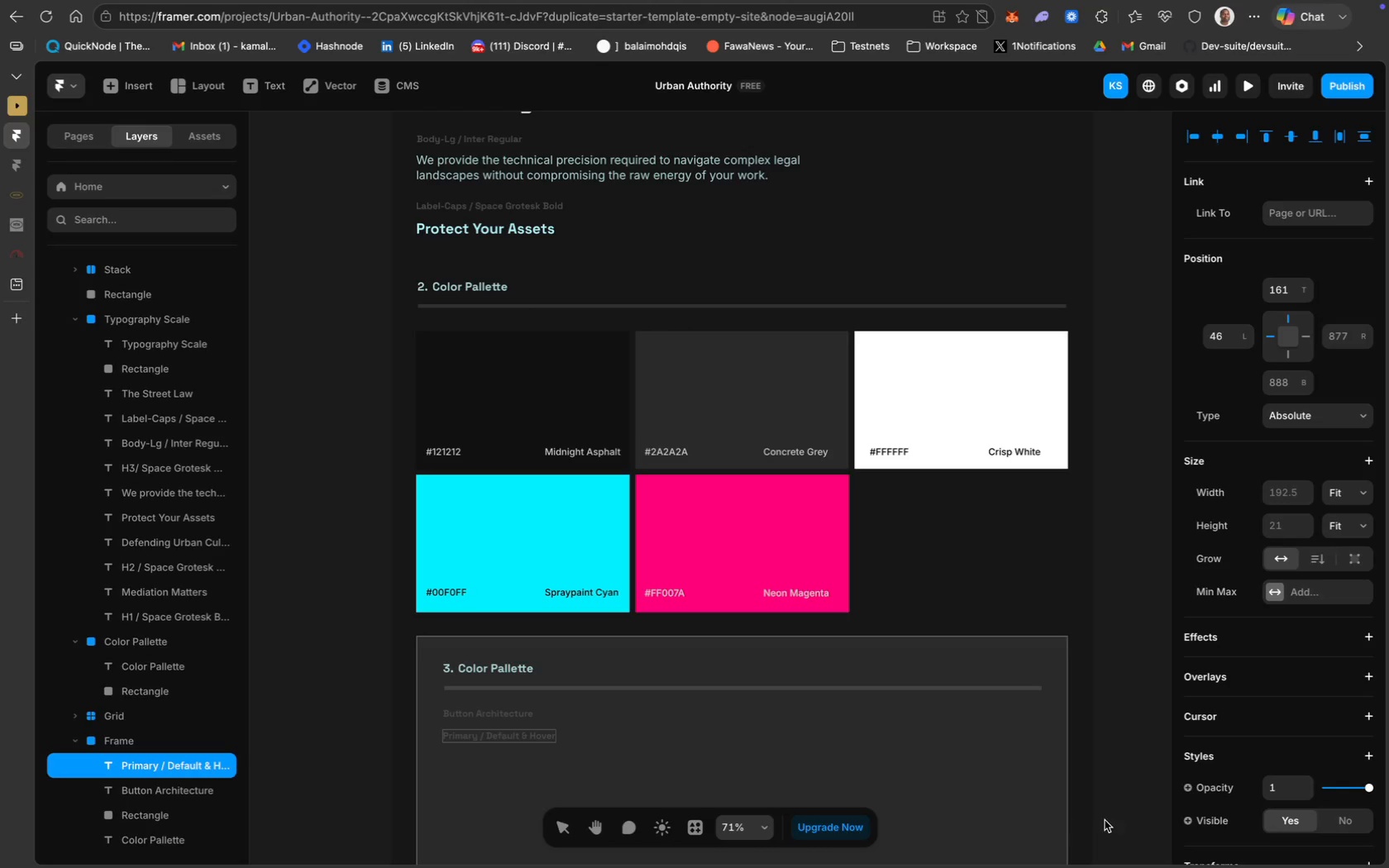 
key(Meta+A)
 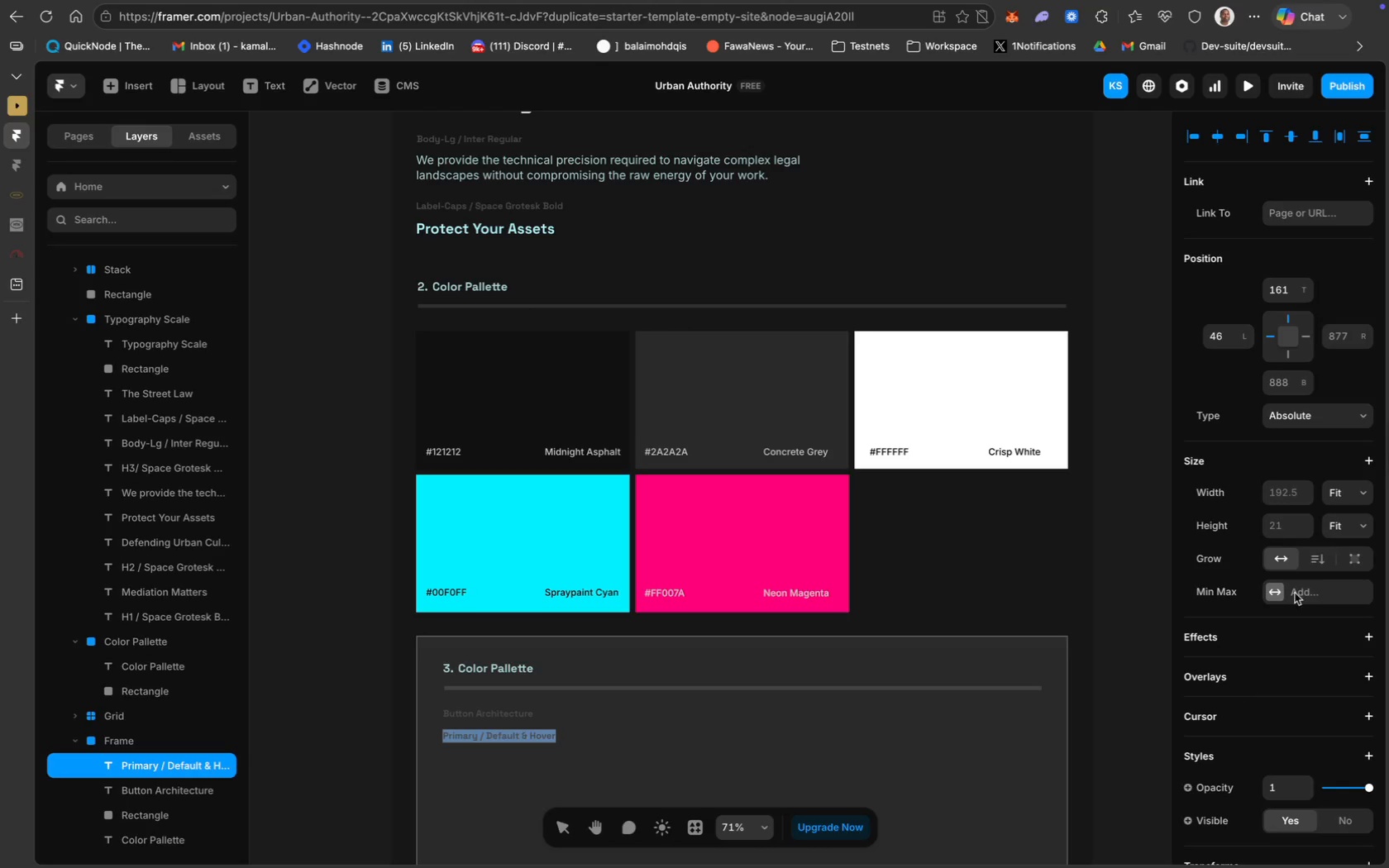 
scroll: coordinate [1309, 567], scroll_direction: down, amount: 51.0
 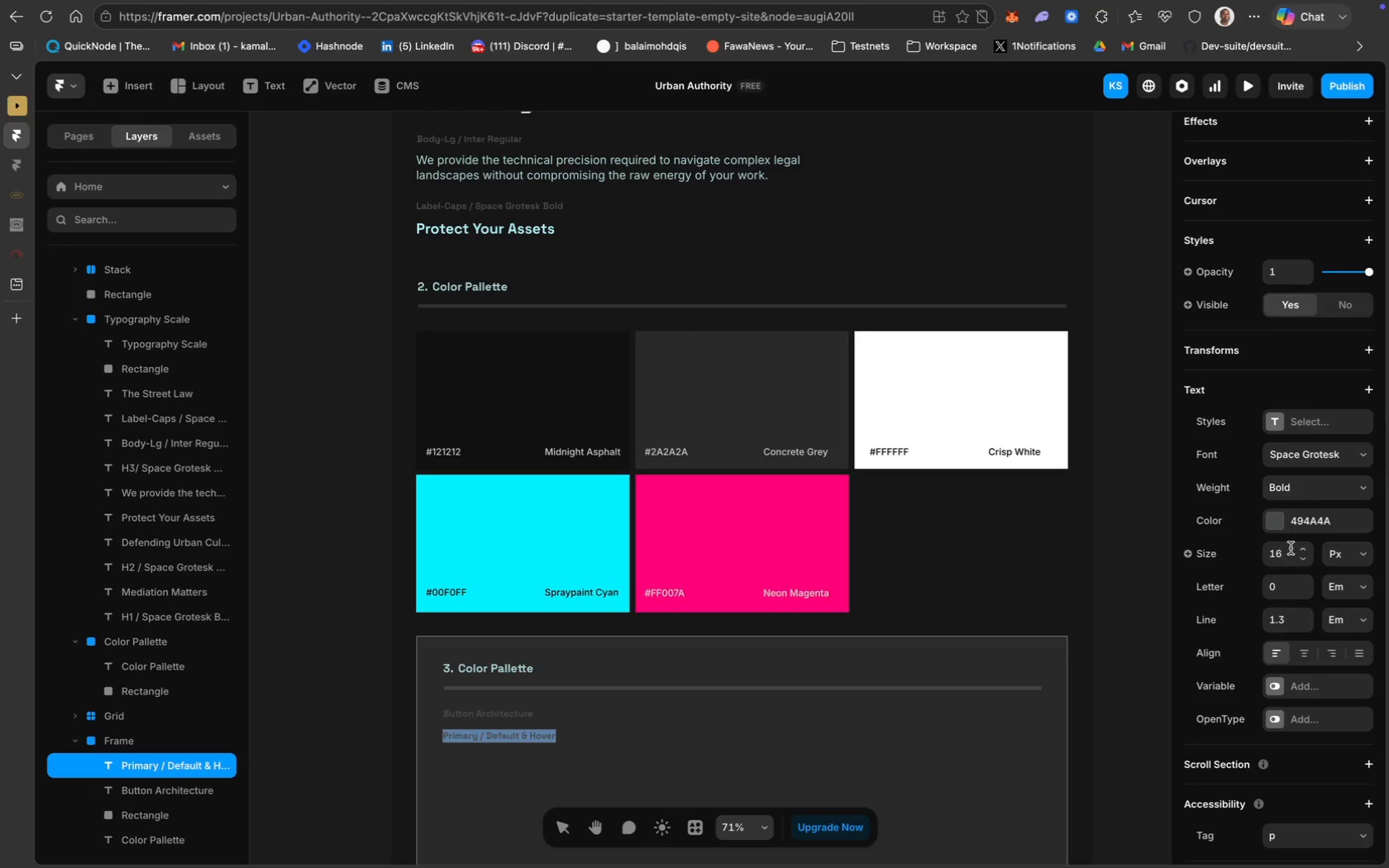 
left_click([1277, 555])
 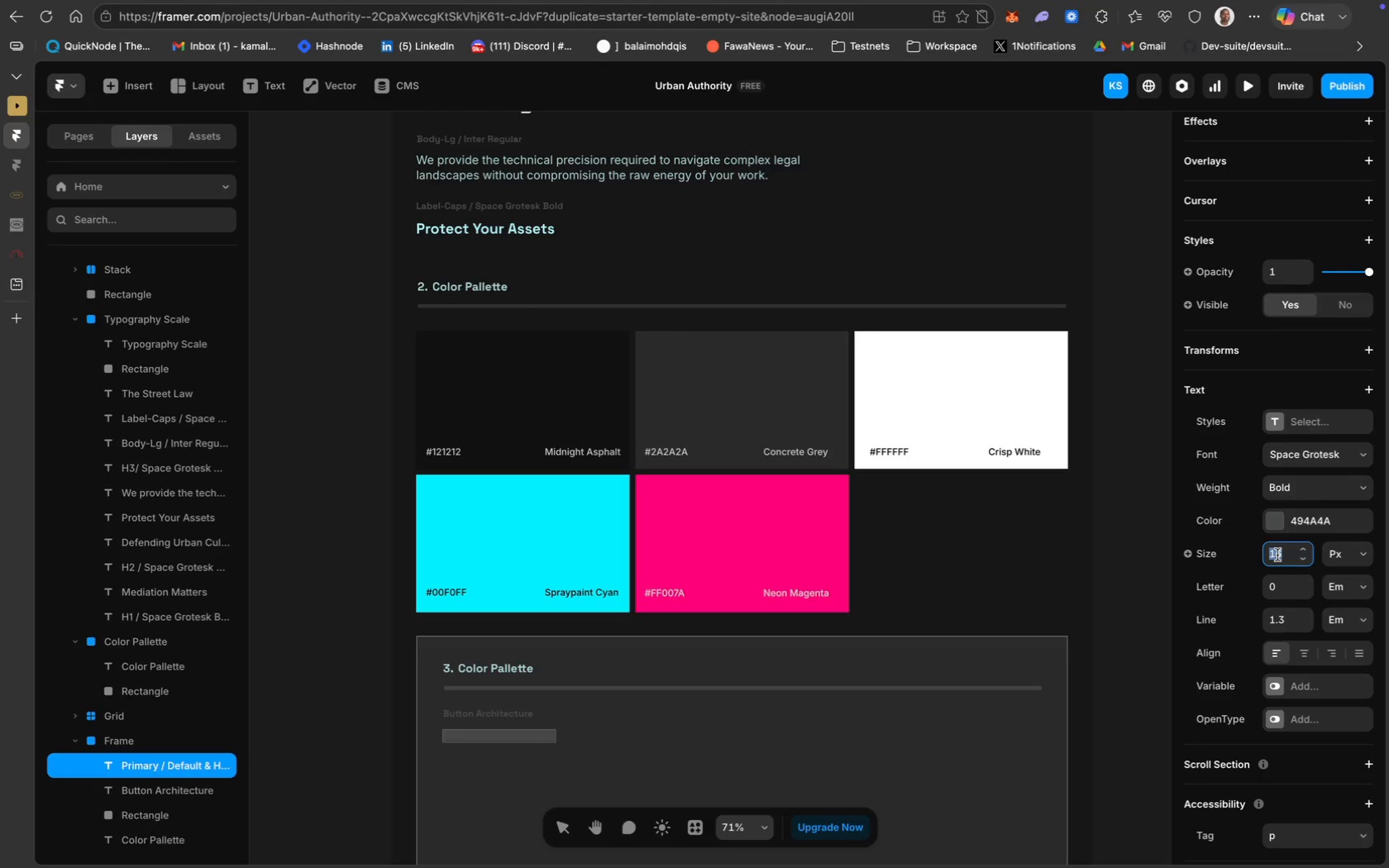 
type(20)
 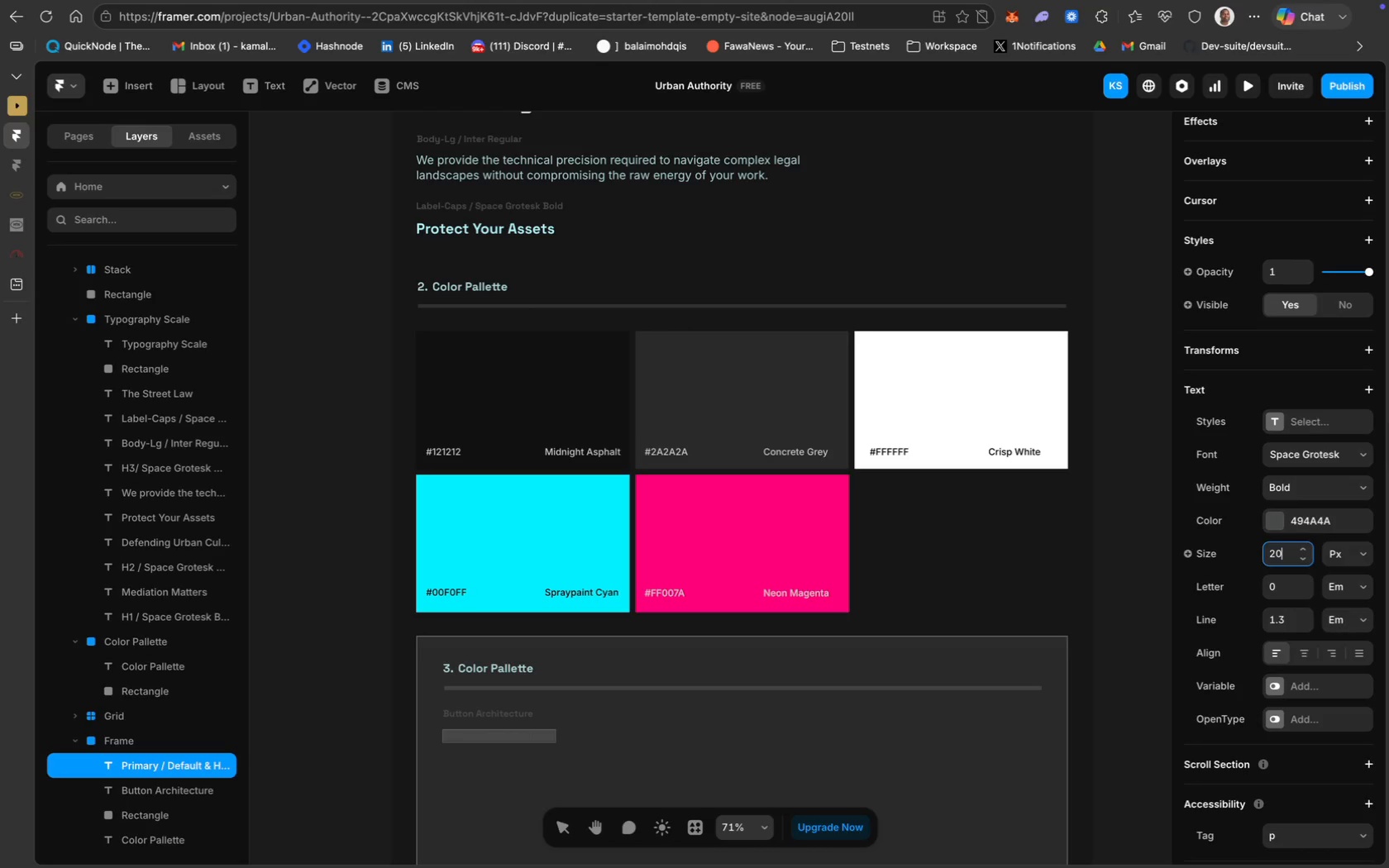 
key(Enter)
 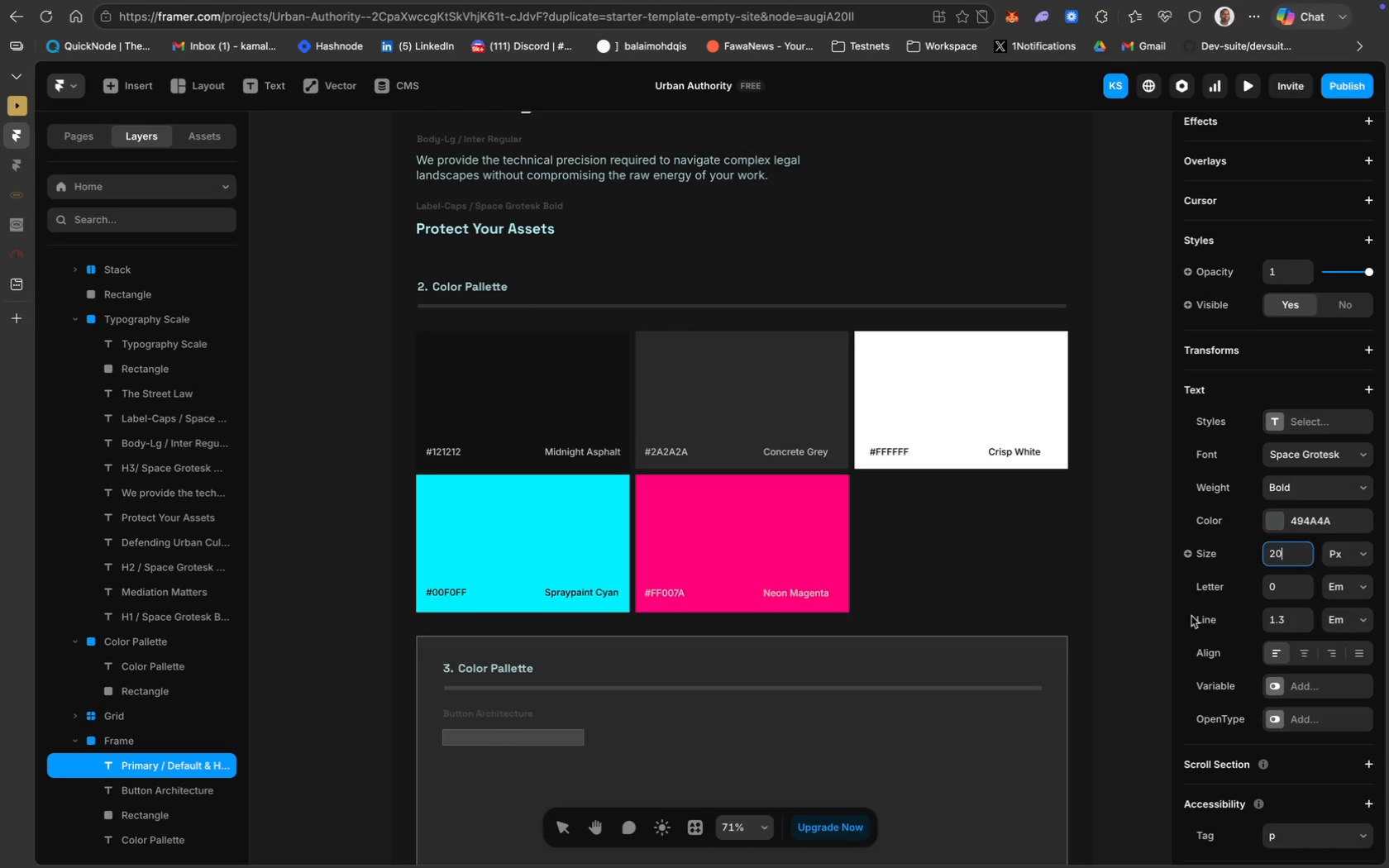 
scroll: coordinate [1308, 674], scroll_direction: down, amount: 21.0
 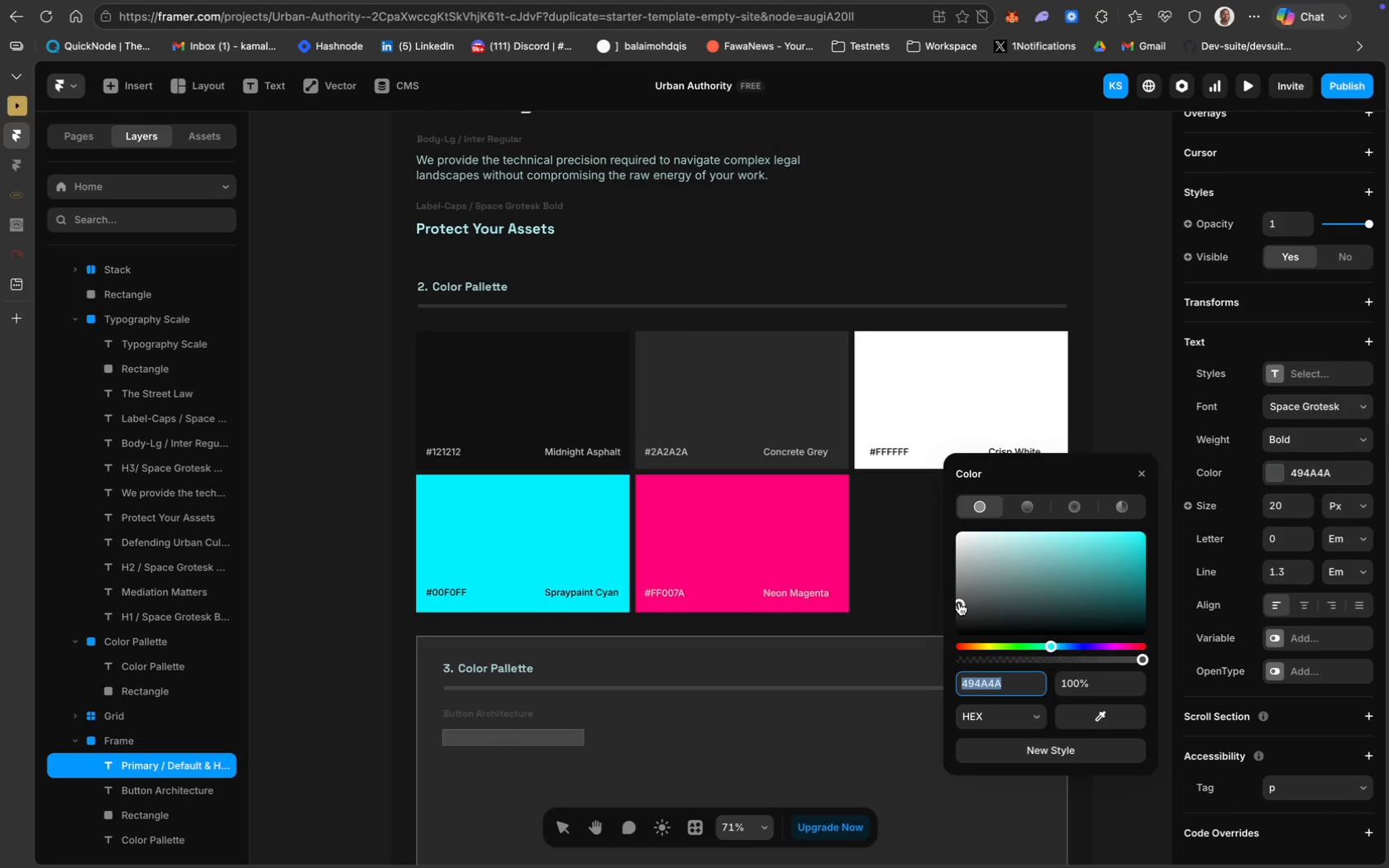 
left_click_drag(start_coordinate=[959, 603], to_coordinate=[967, 597])
 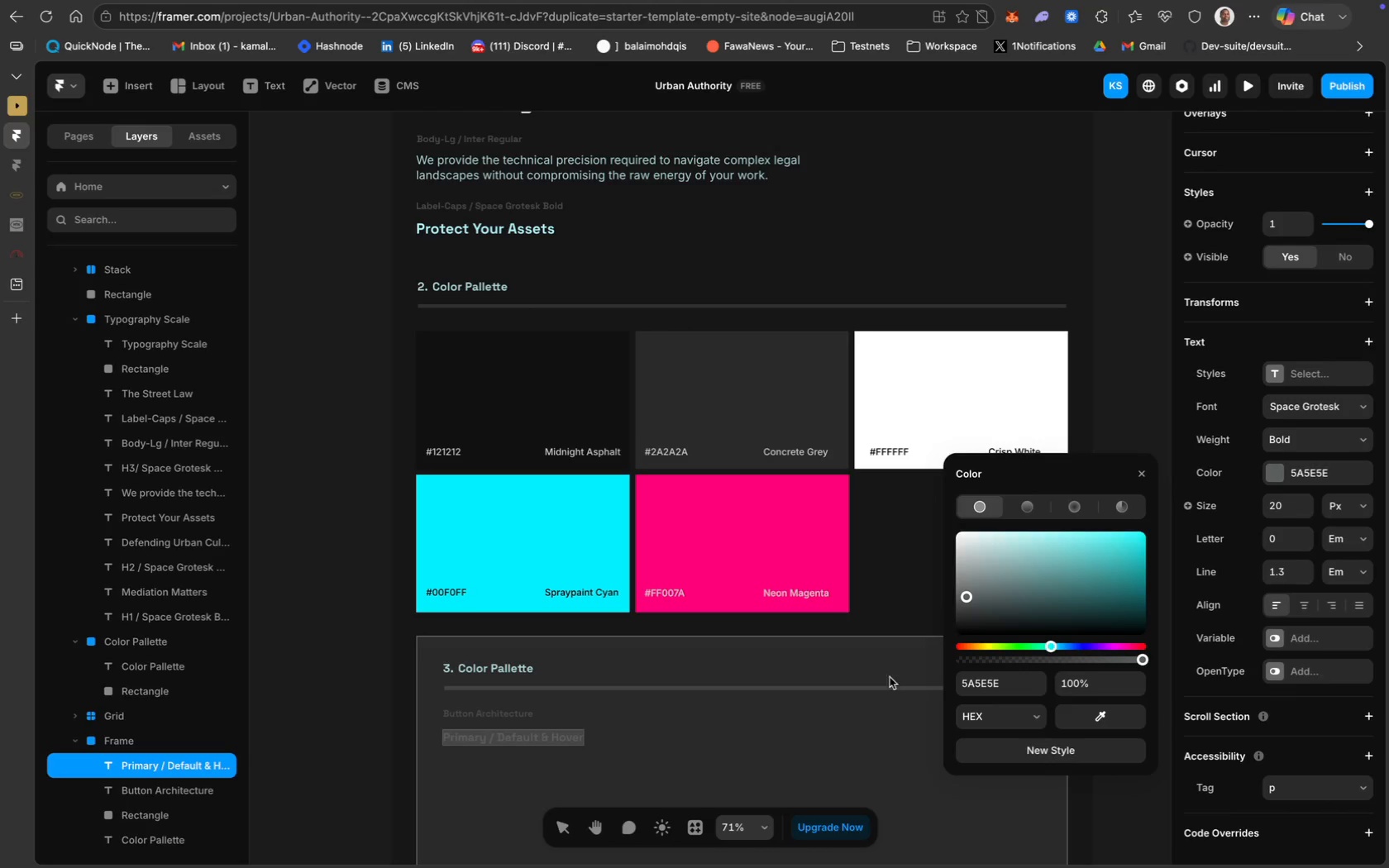 
left_click([833, 730])
 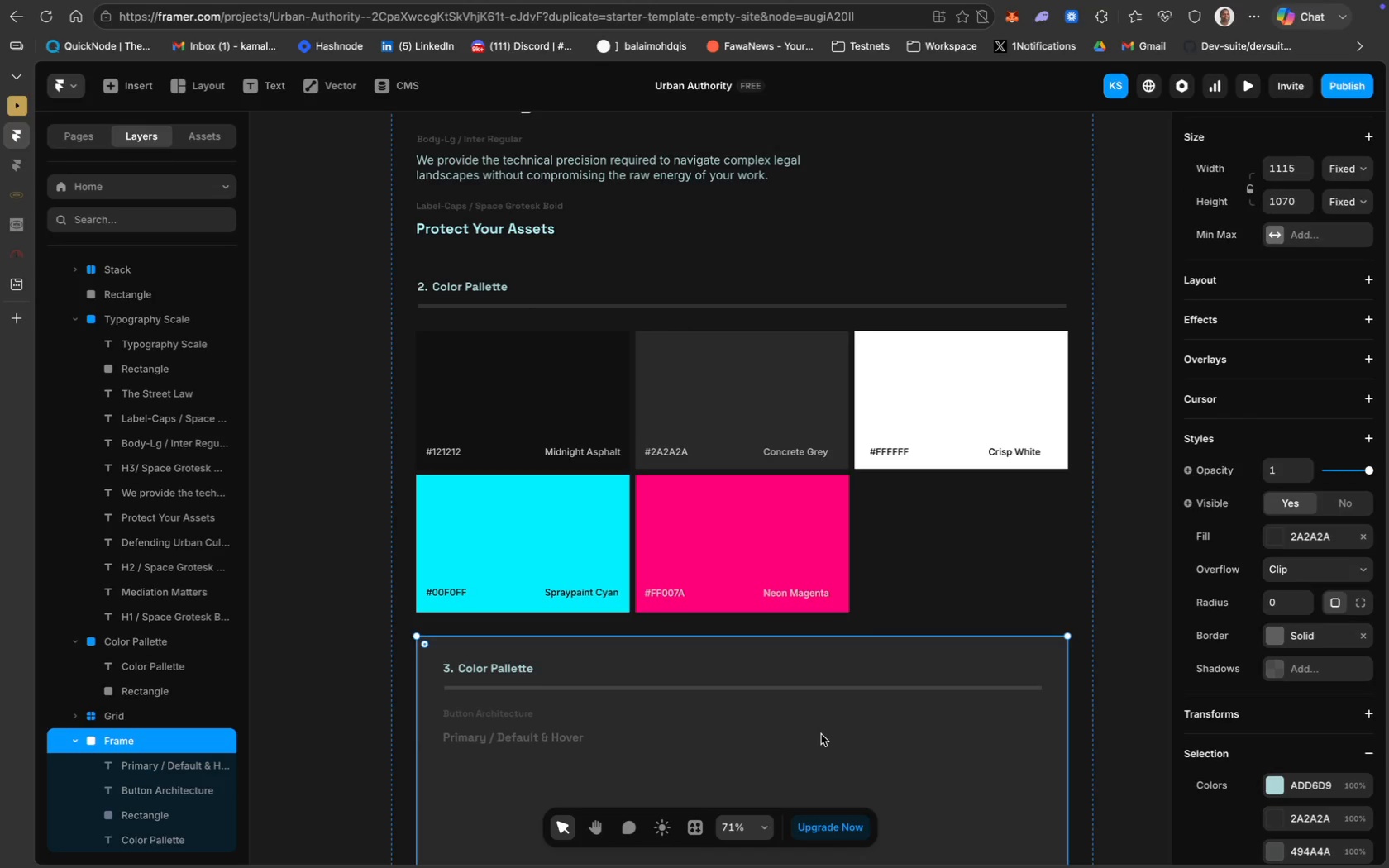 
scroll: coordinate [699, 615], scroll_direction: down, amount: 29.0
 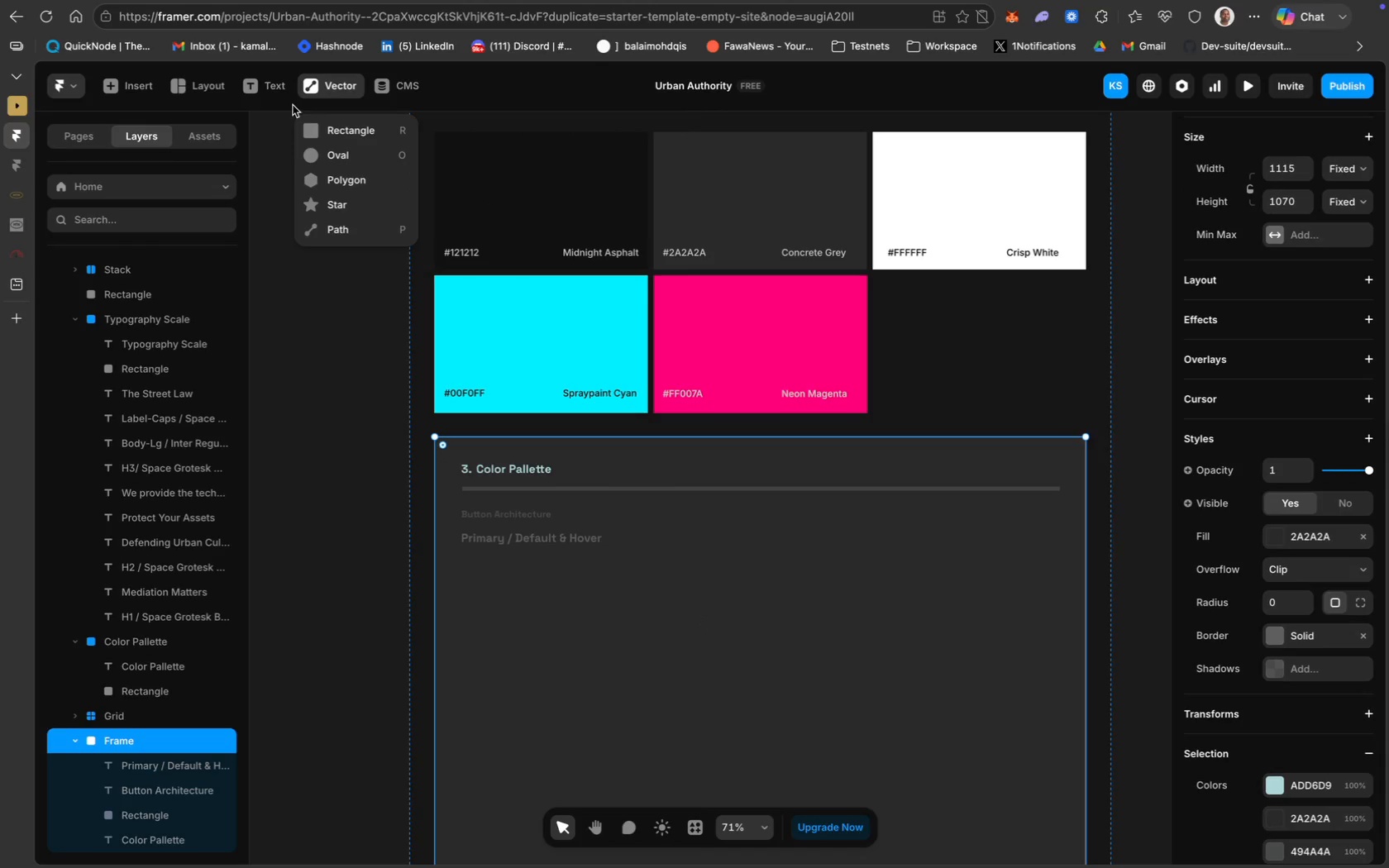 
wait(10.12)
 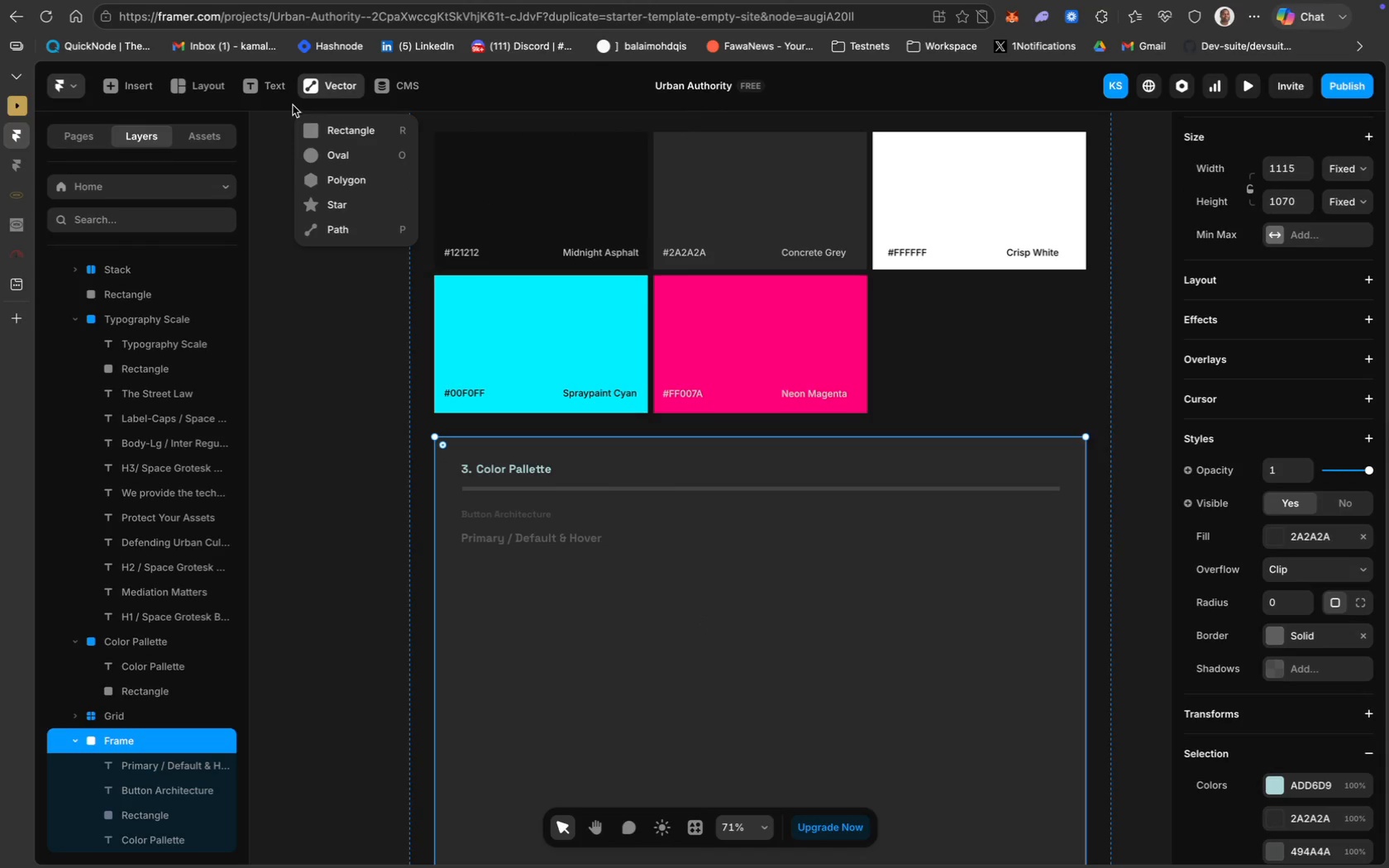 
left_click_drag(start_coordinate=[463, 562], to_coordinate=[1061, 609])
 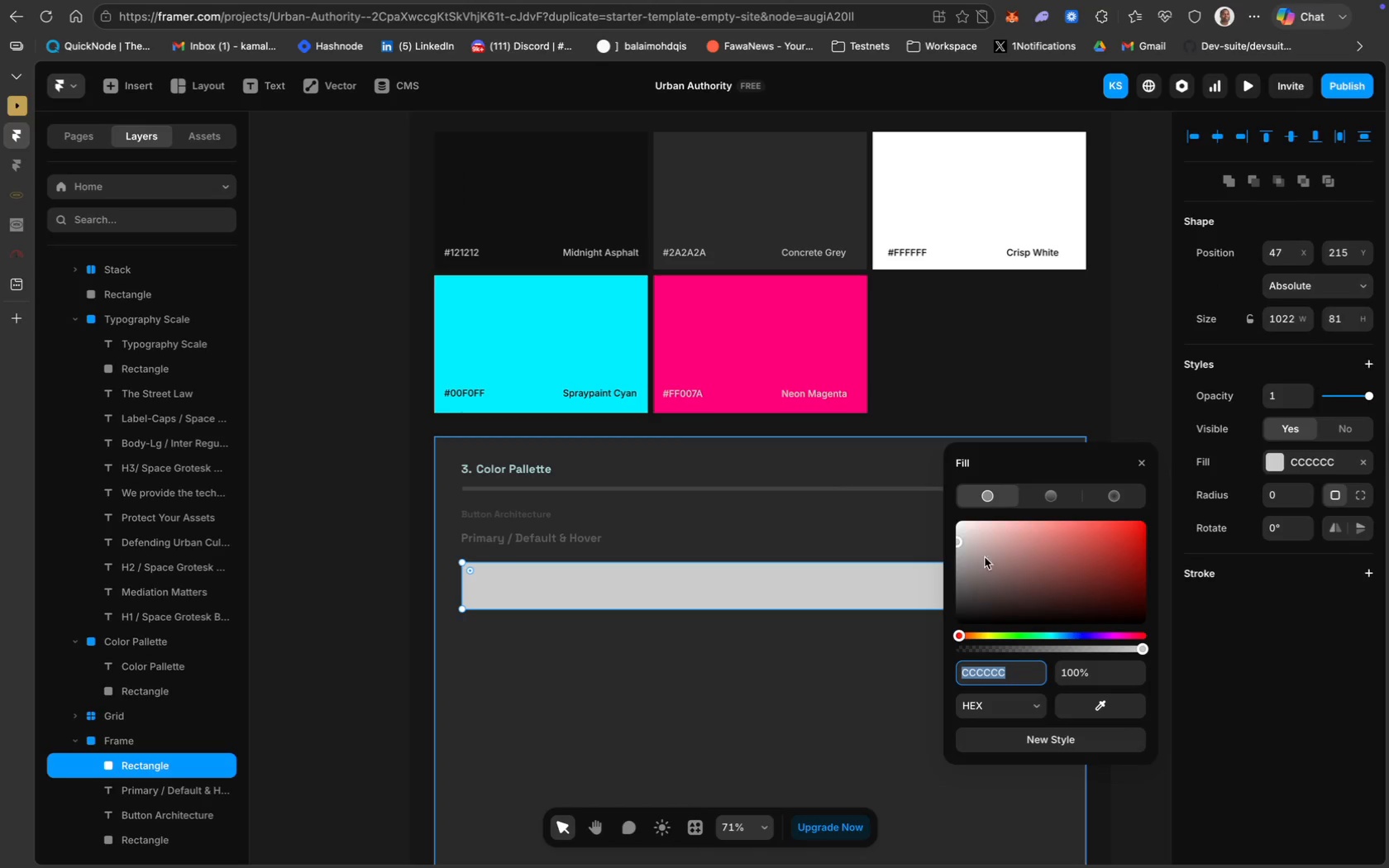 
type(00f0ff)
 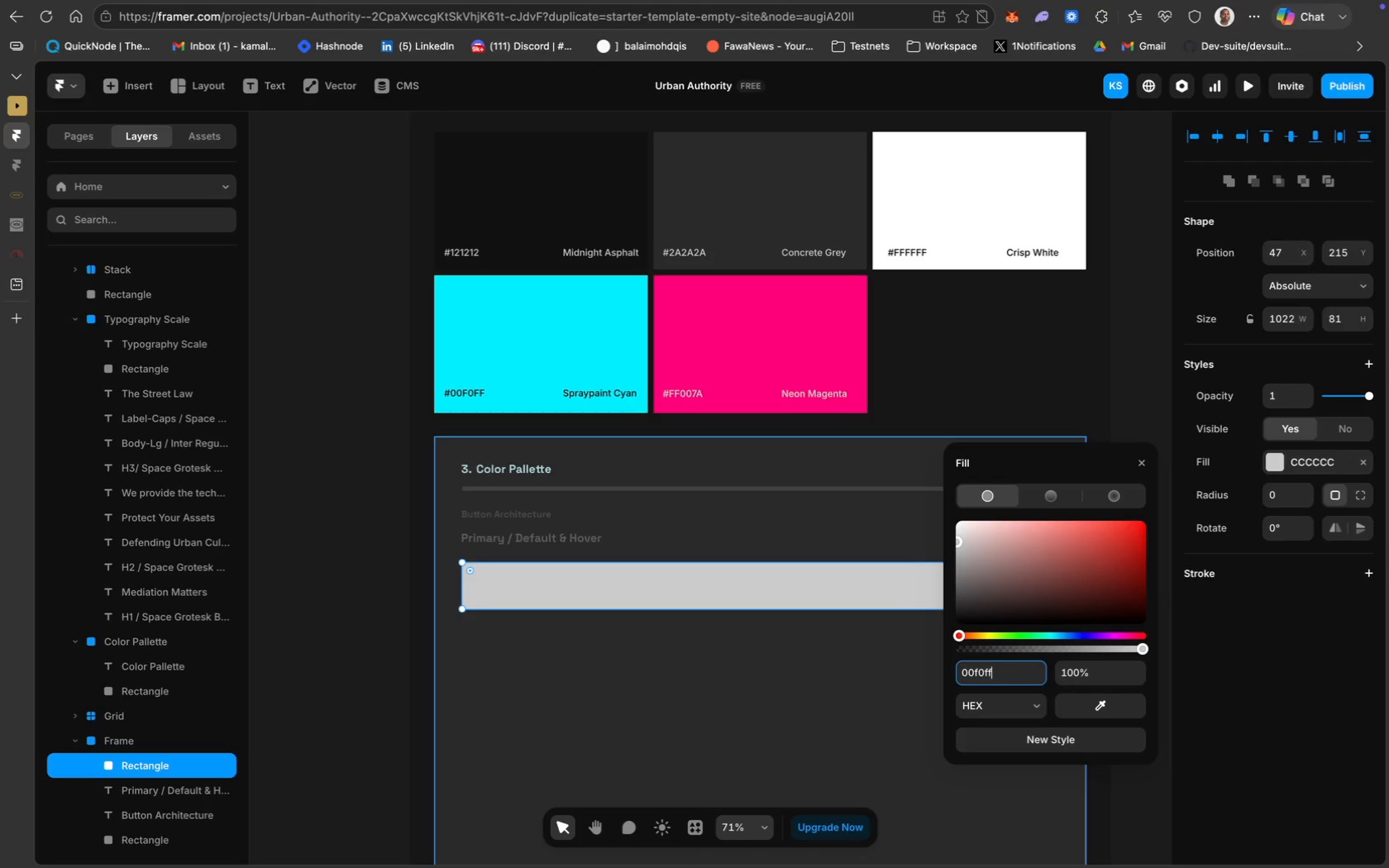 
key(Enter)
 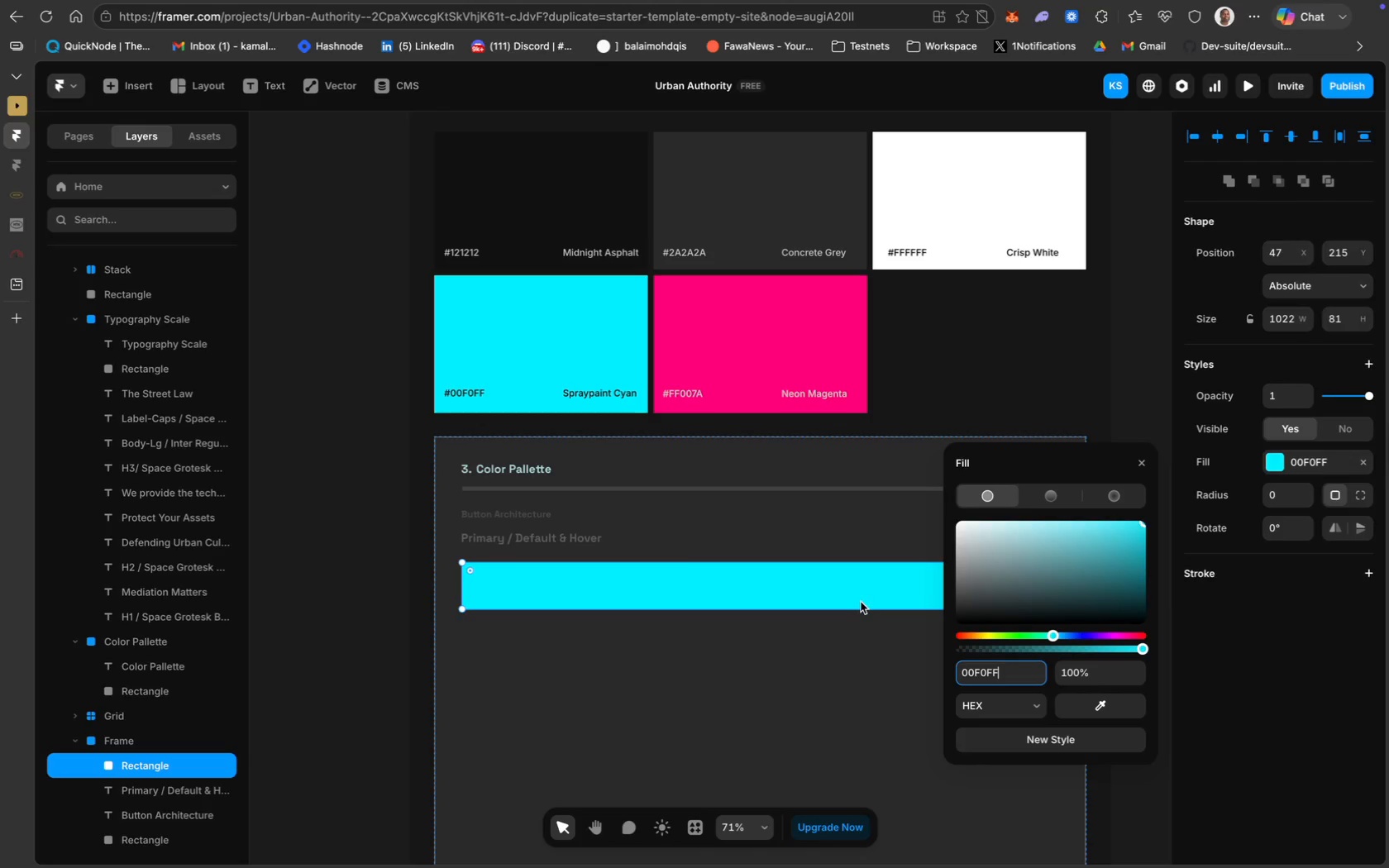 
left_click([804, 586])
 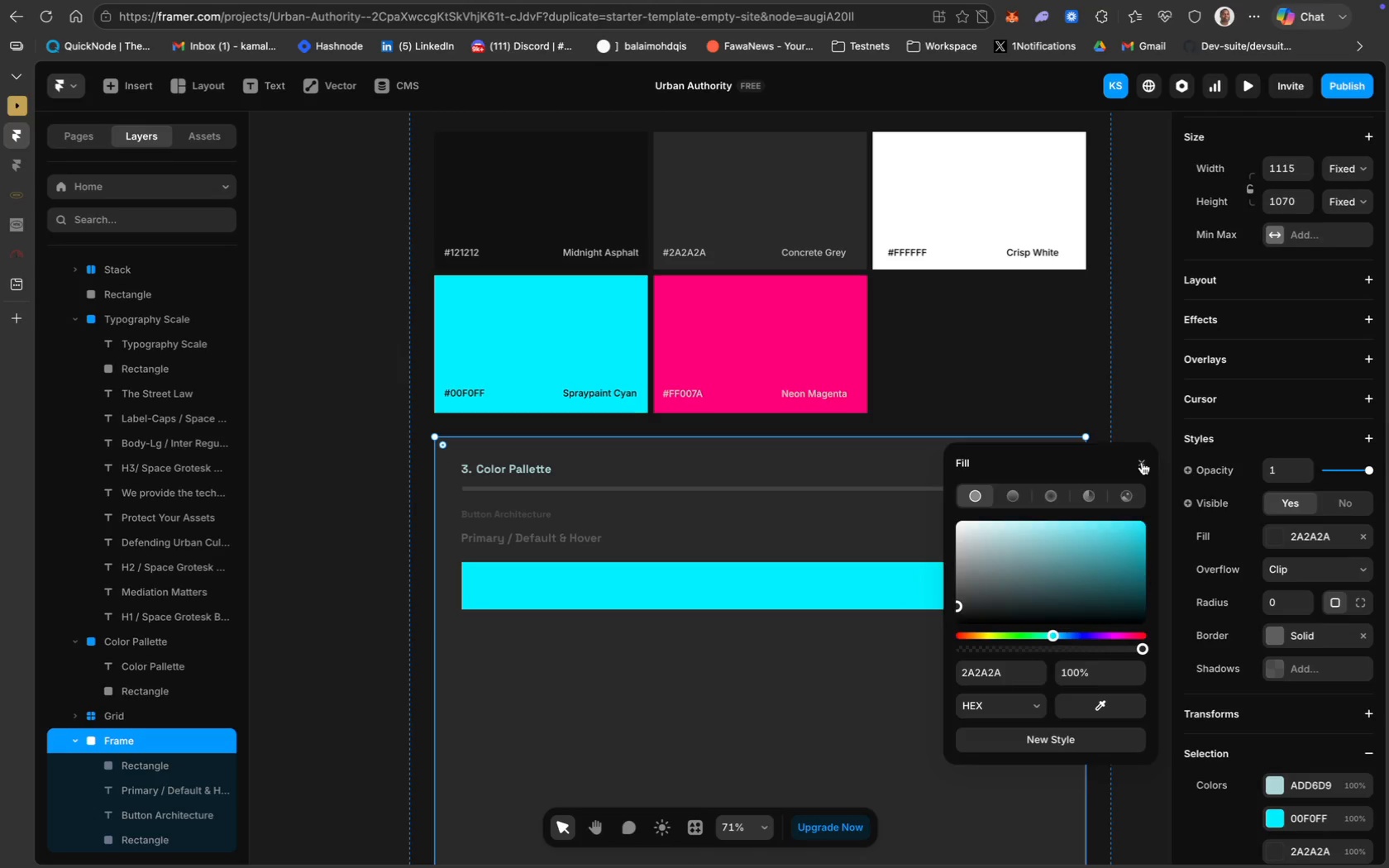 
wait(6.17)
 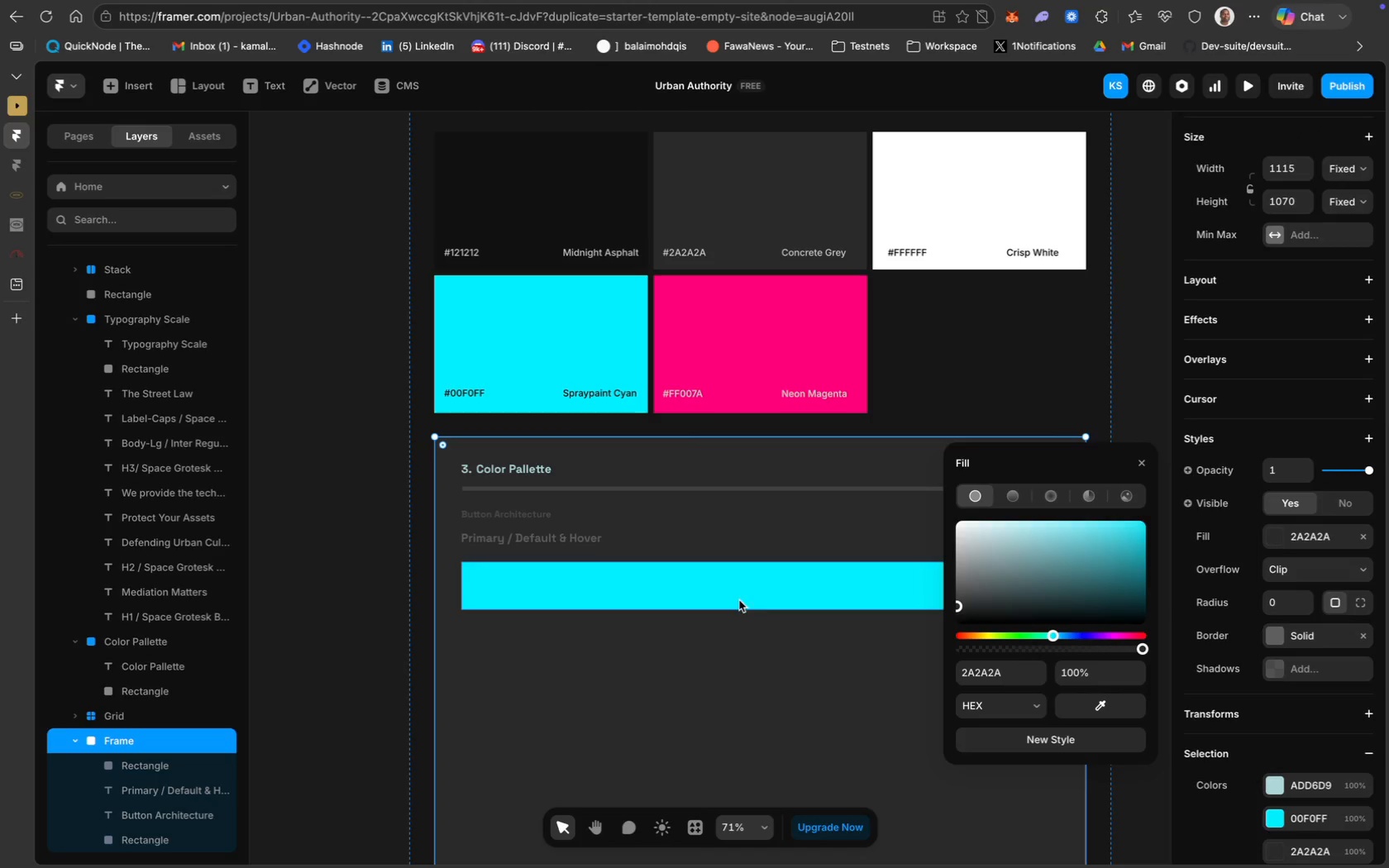 
left_click([756, 586])
 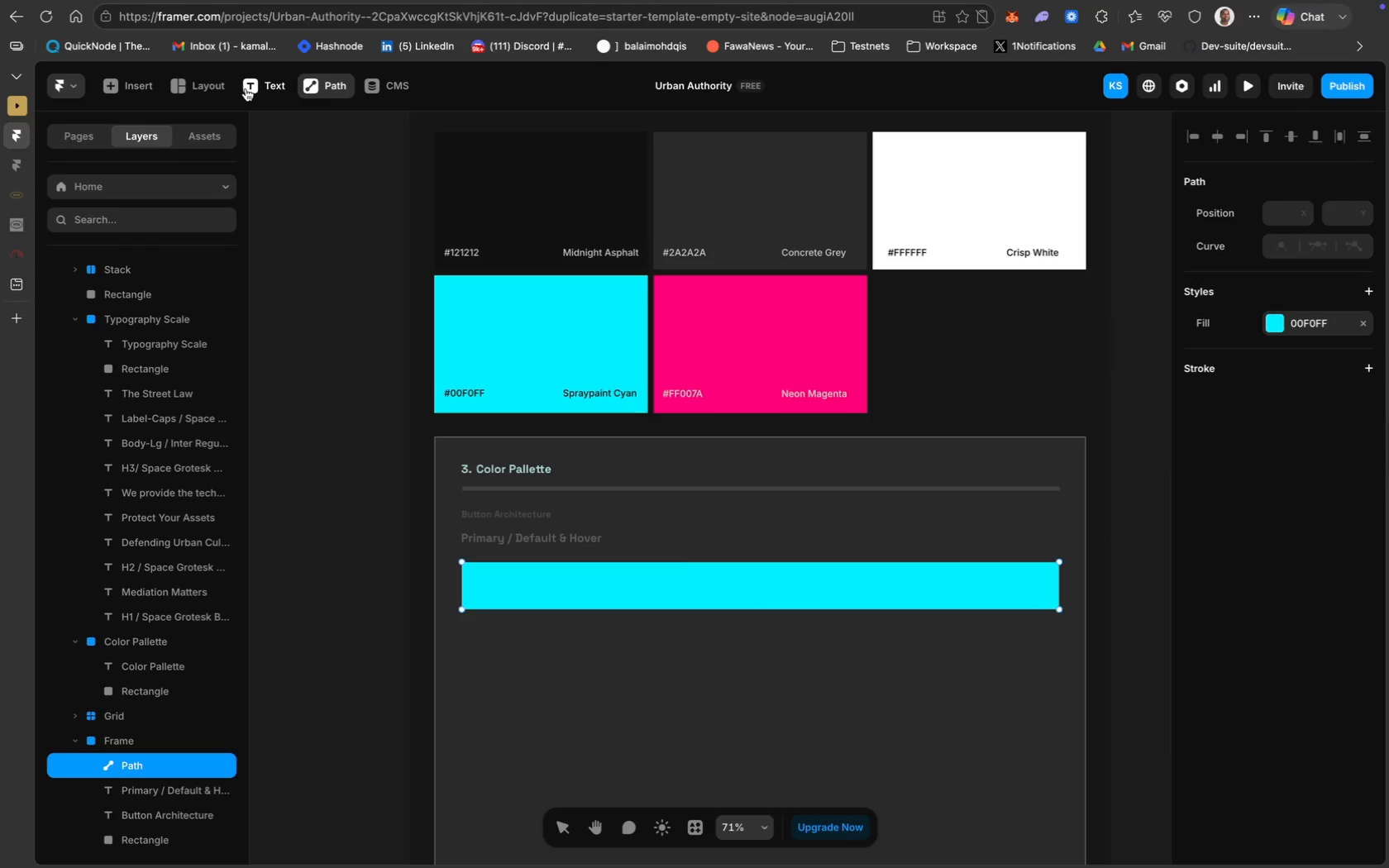 
left_click([254, 88])
 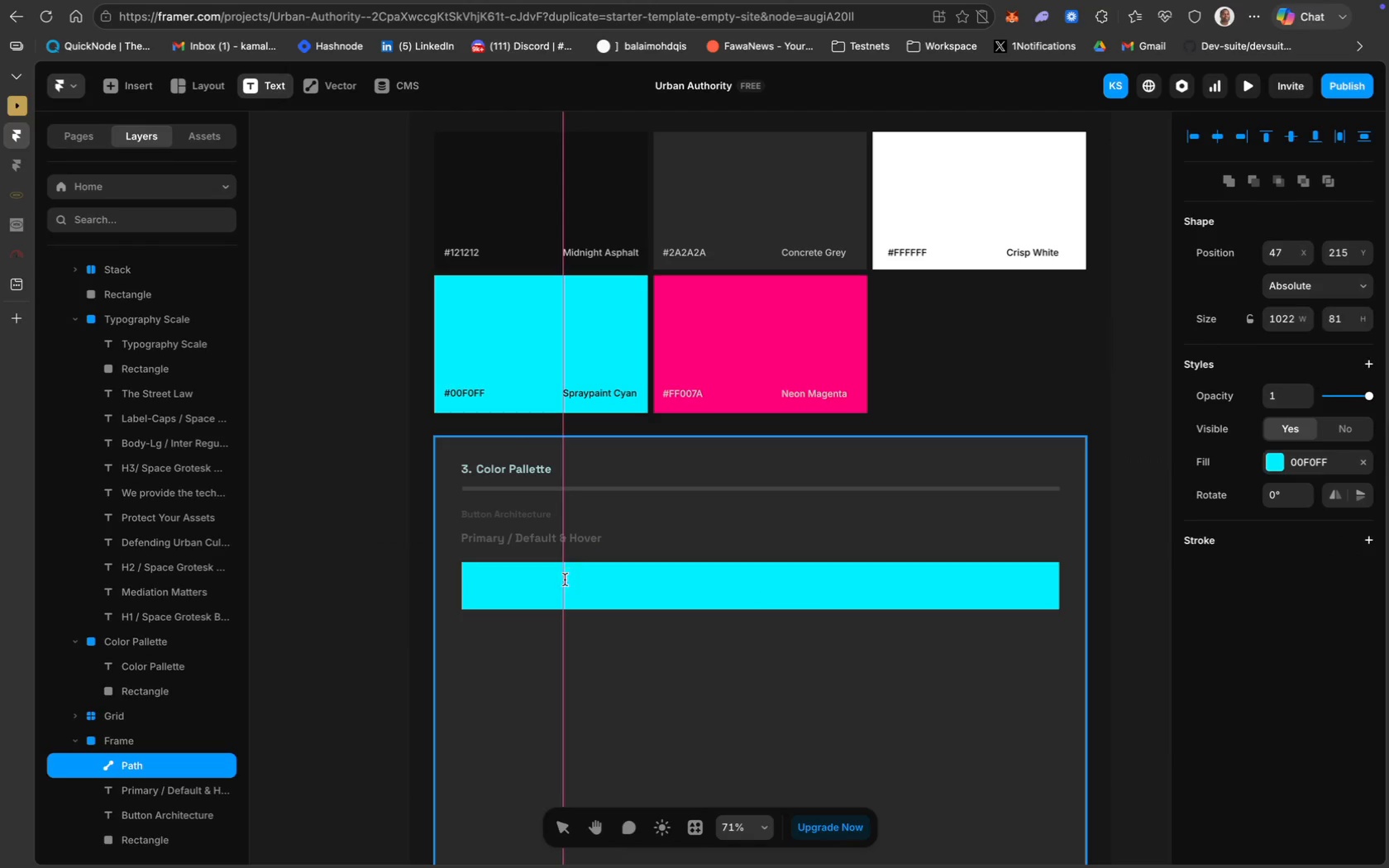 
left_click([563, 583])
 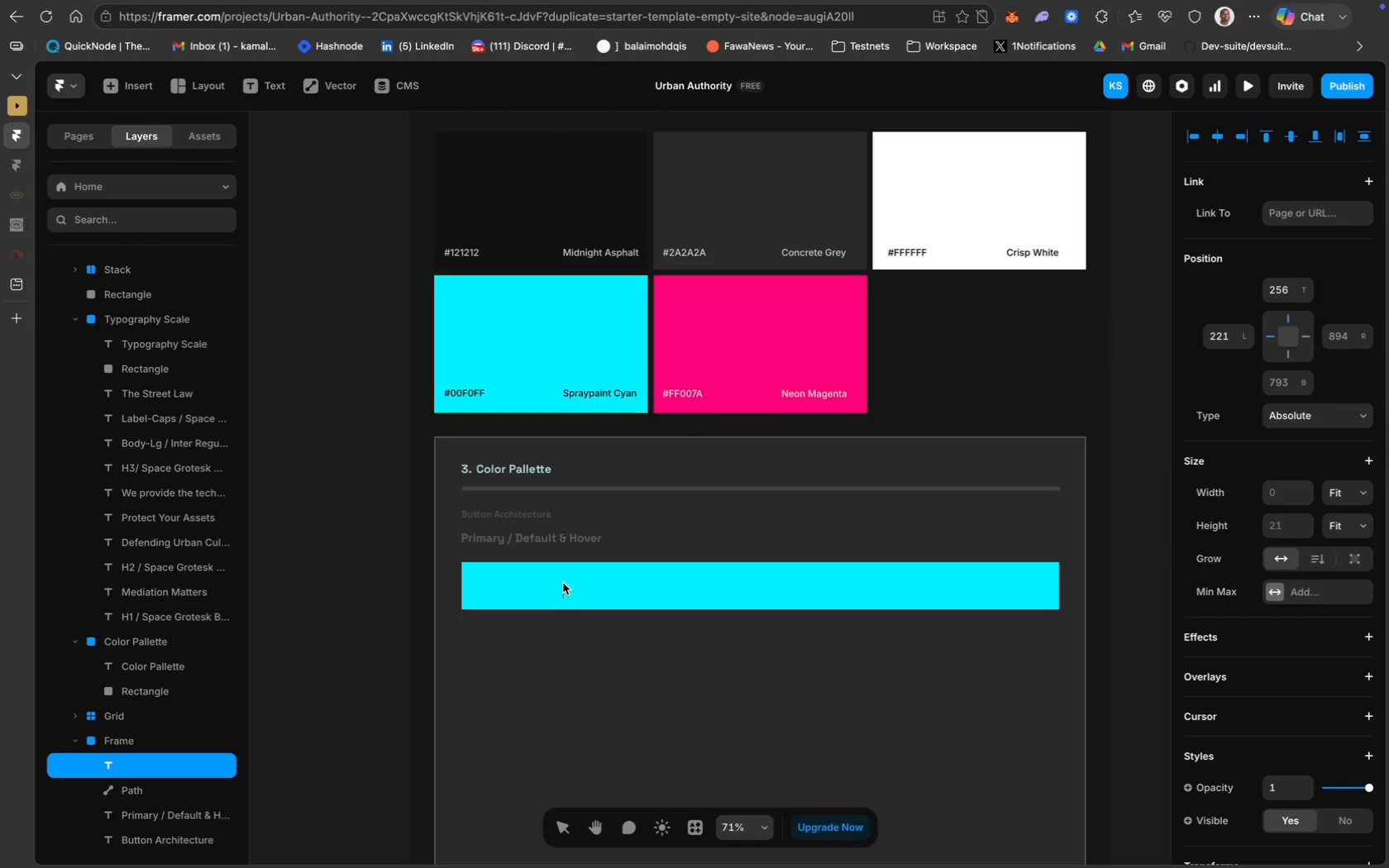 
type(Request Mediation)
 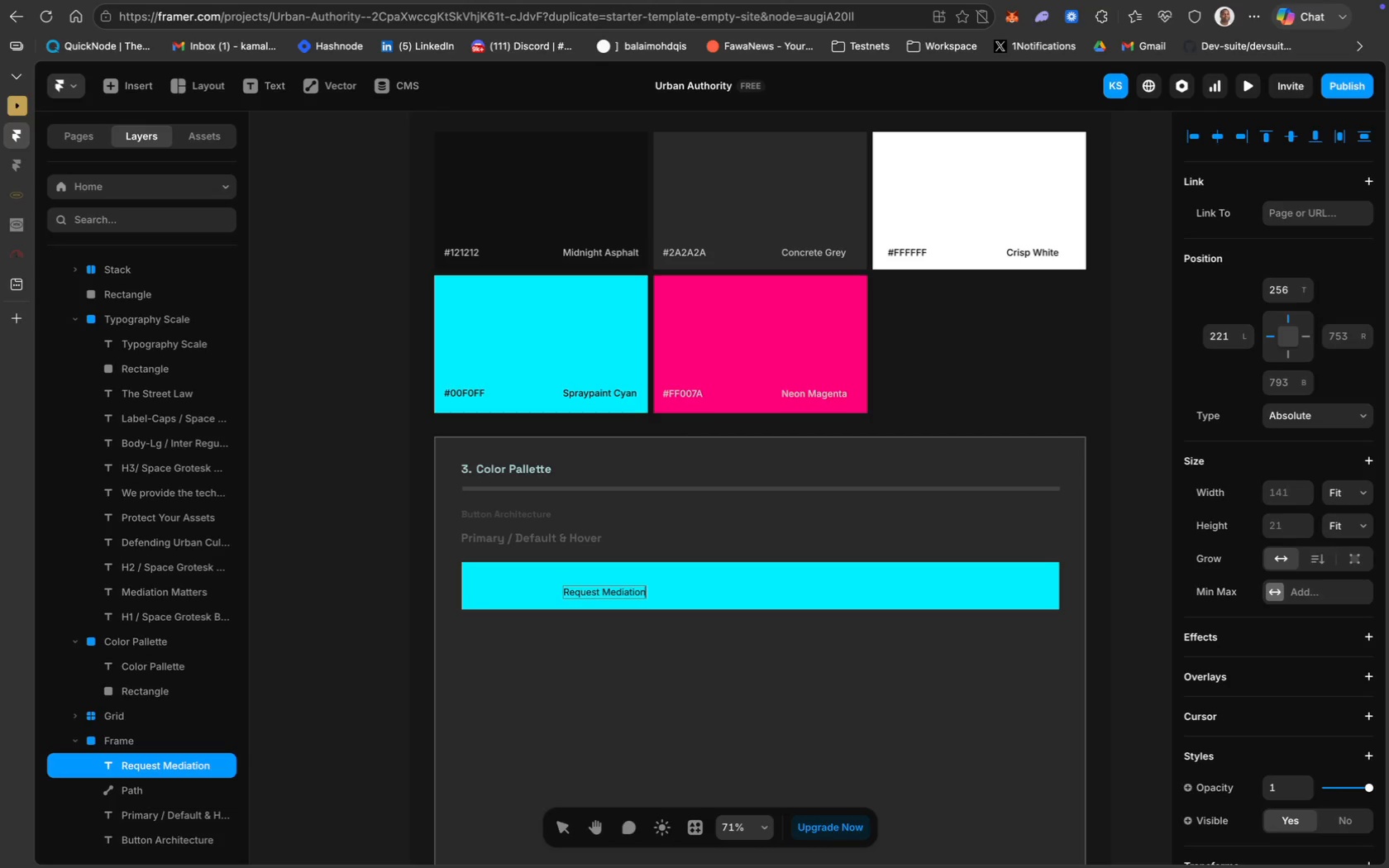 
key(Meta+A)
 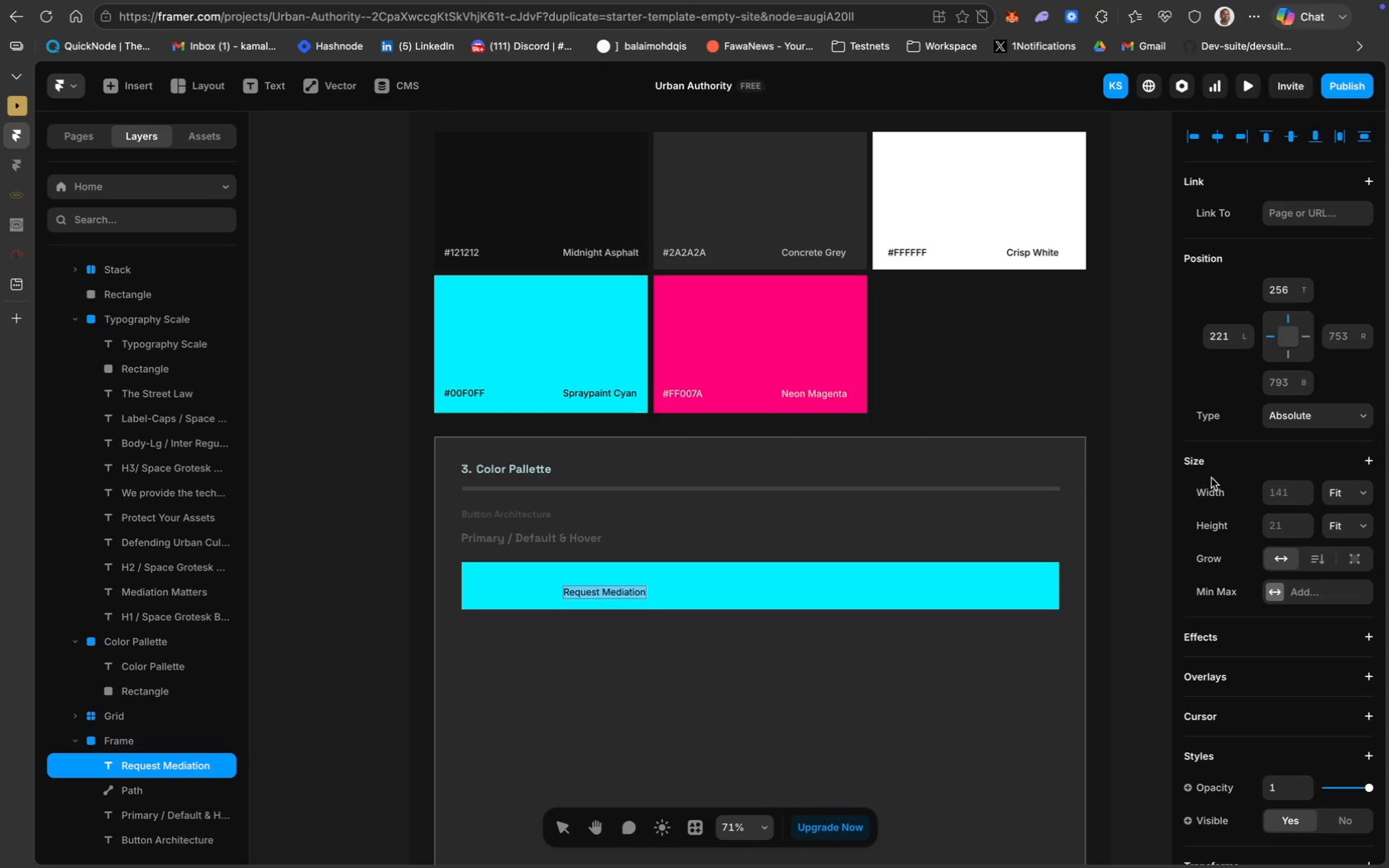 
scroll: coordinate [1264, 646], scroll_direction: down, amount: 38.0
 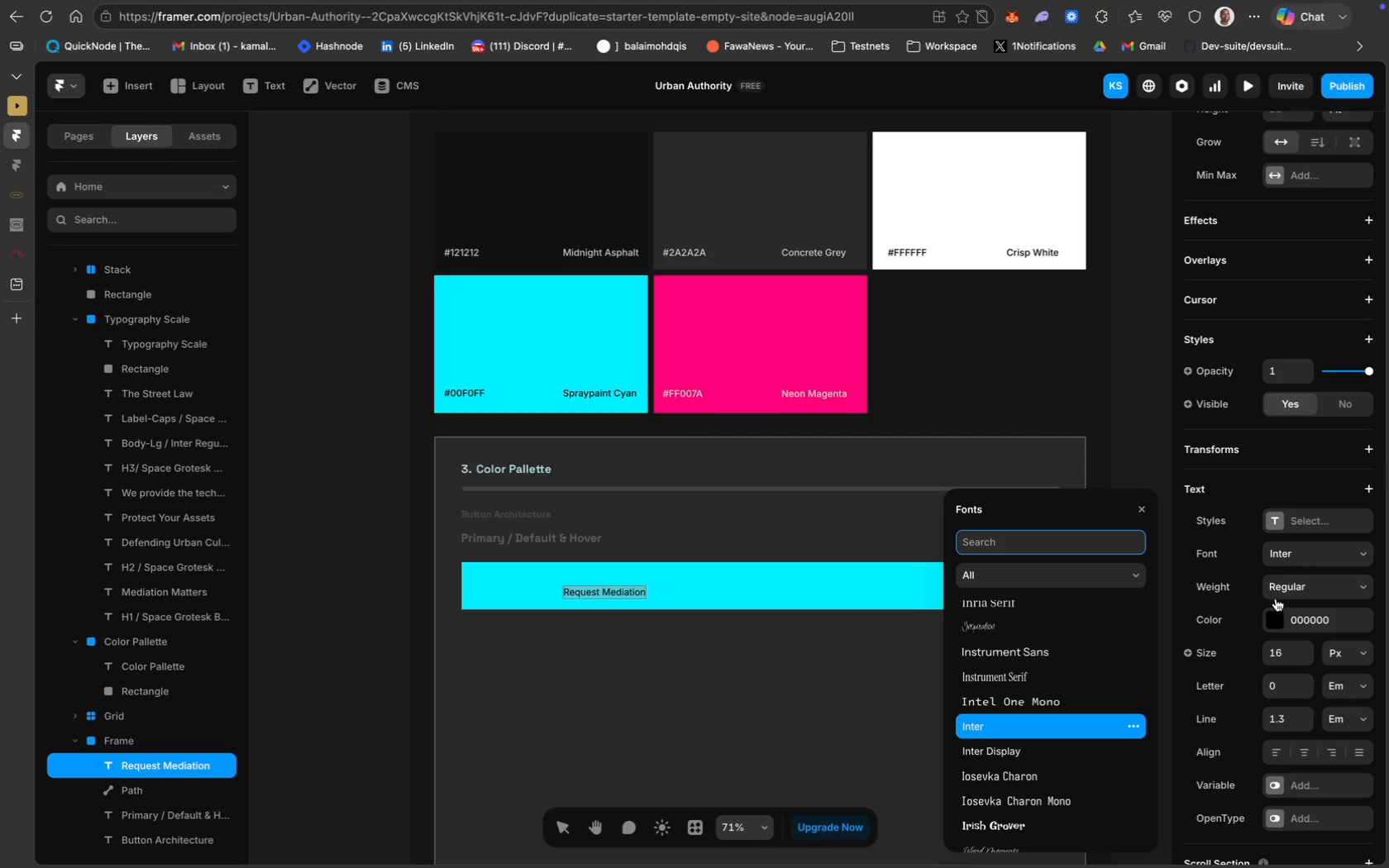 
wait(6.1)
 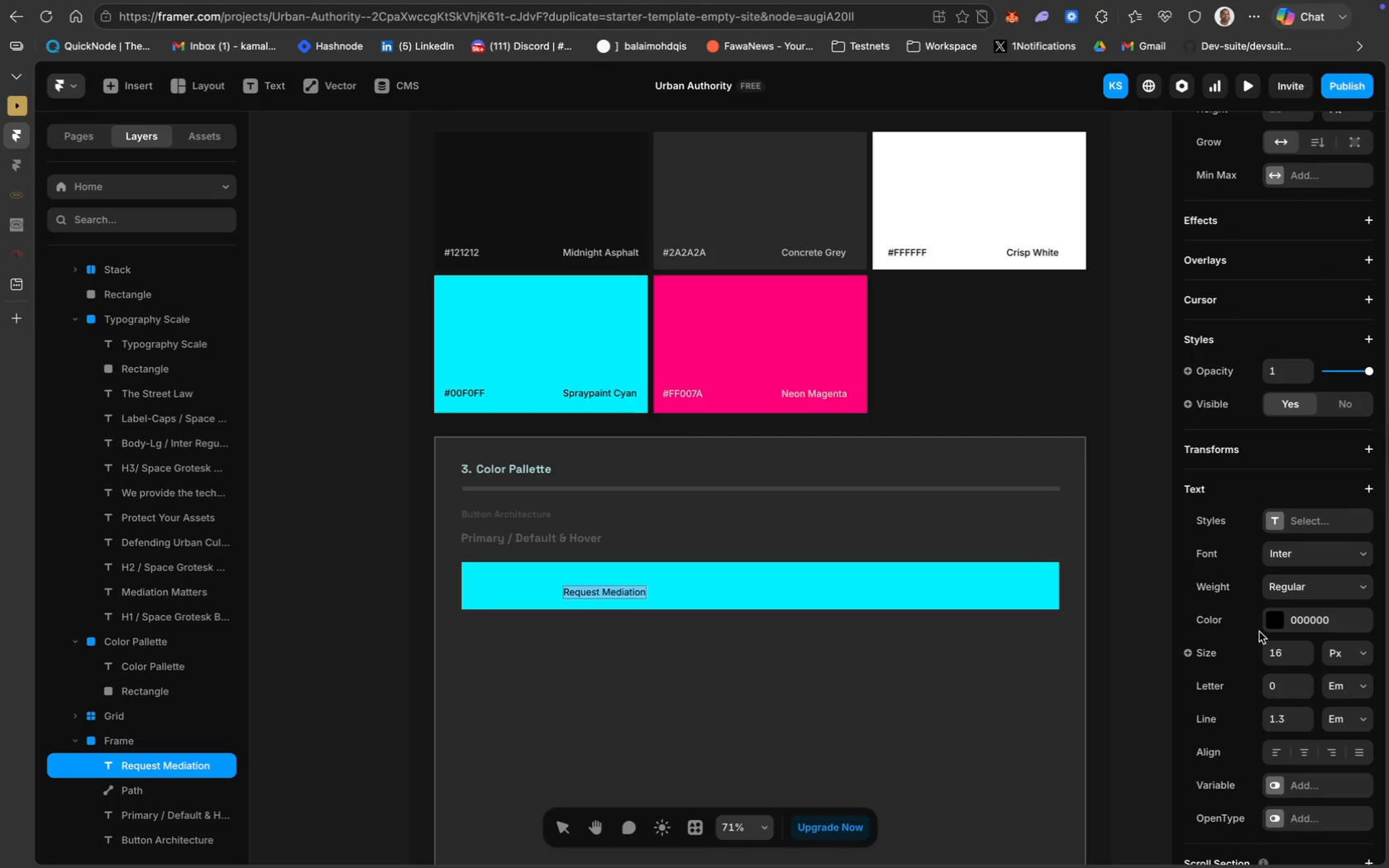 
left_click([1309, 590])
 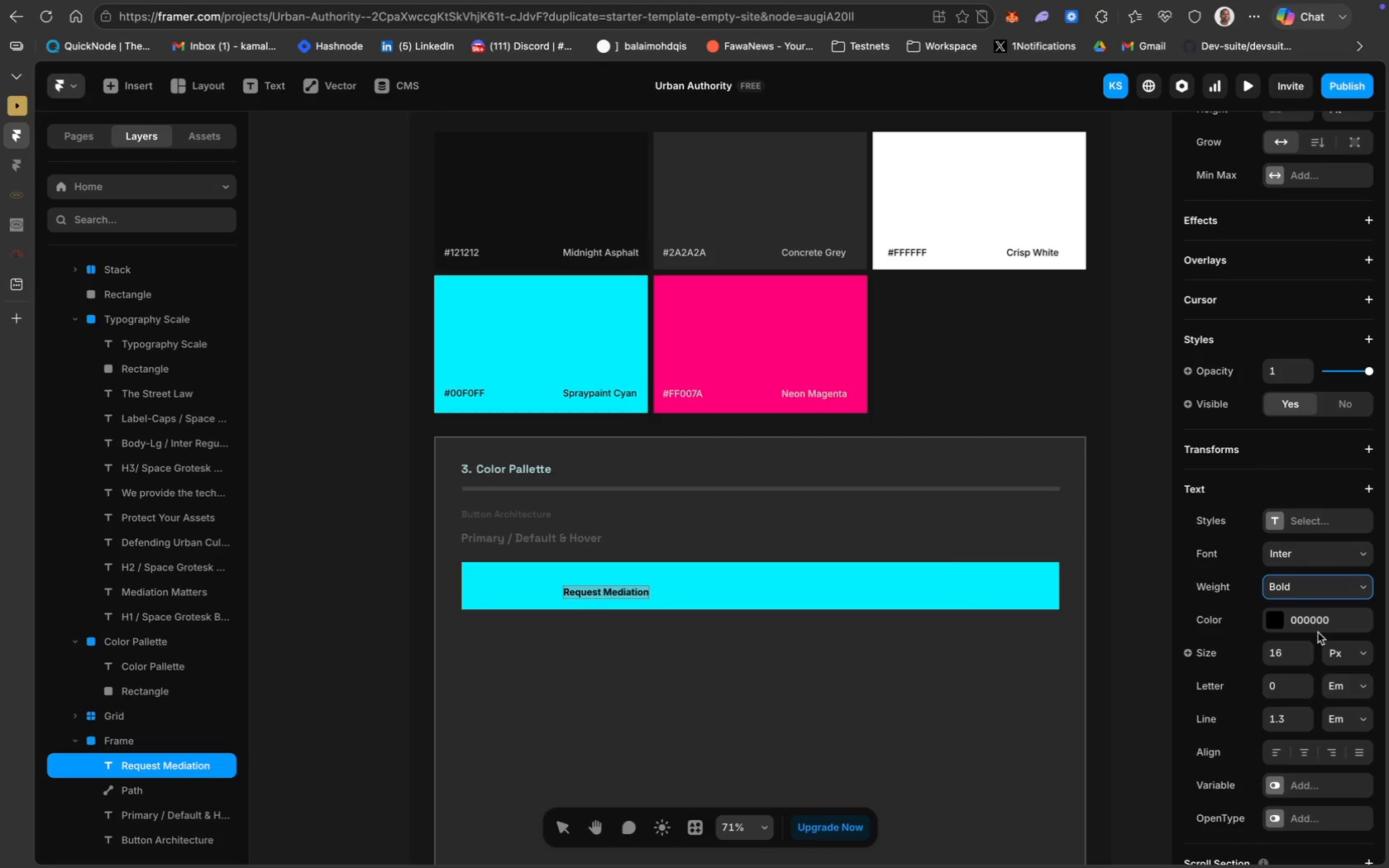 
type(22)
 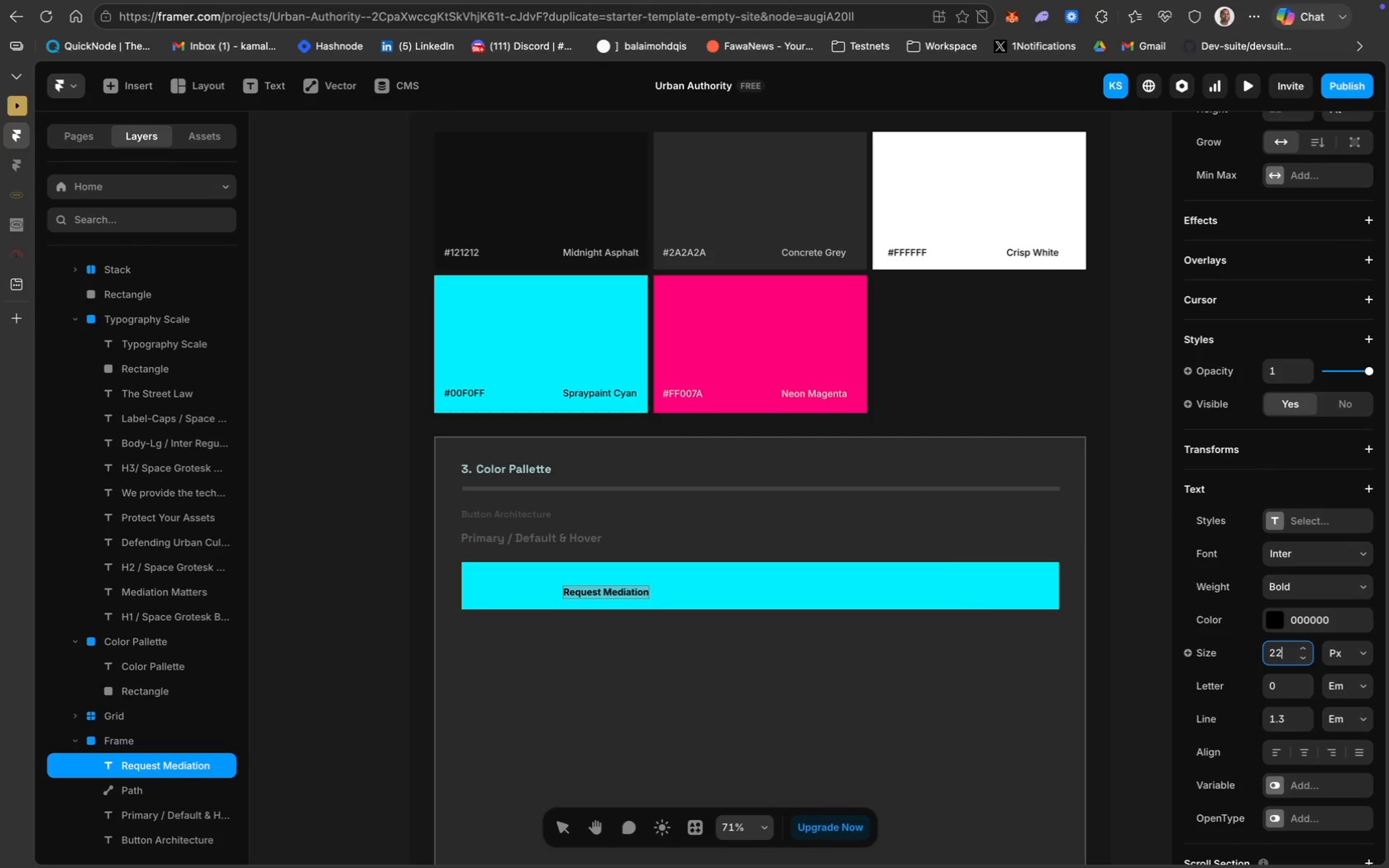 
key(Enter)
 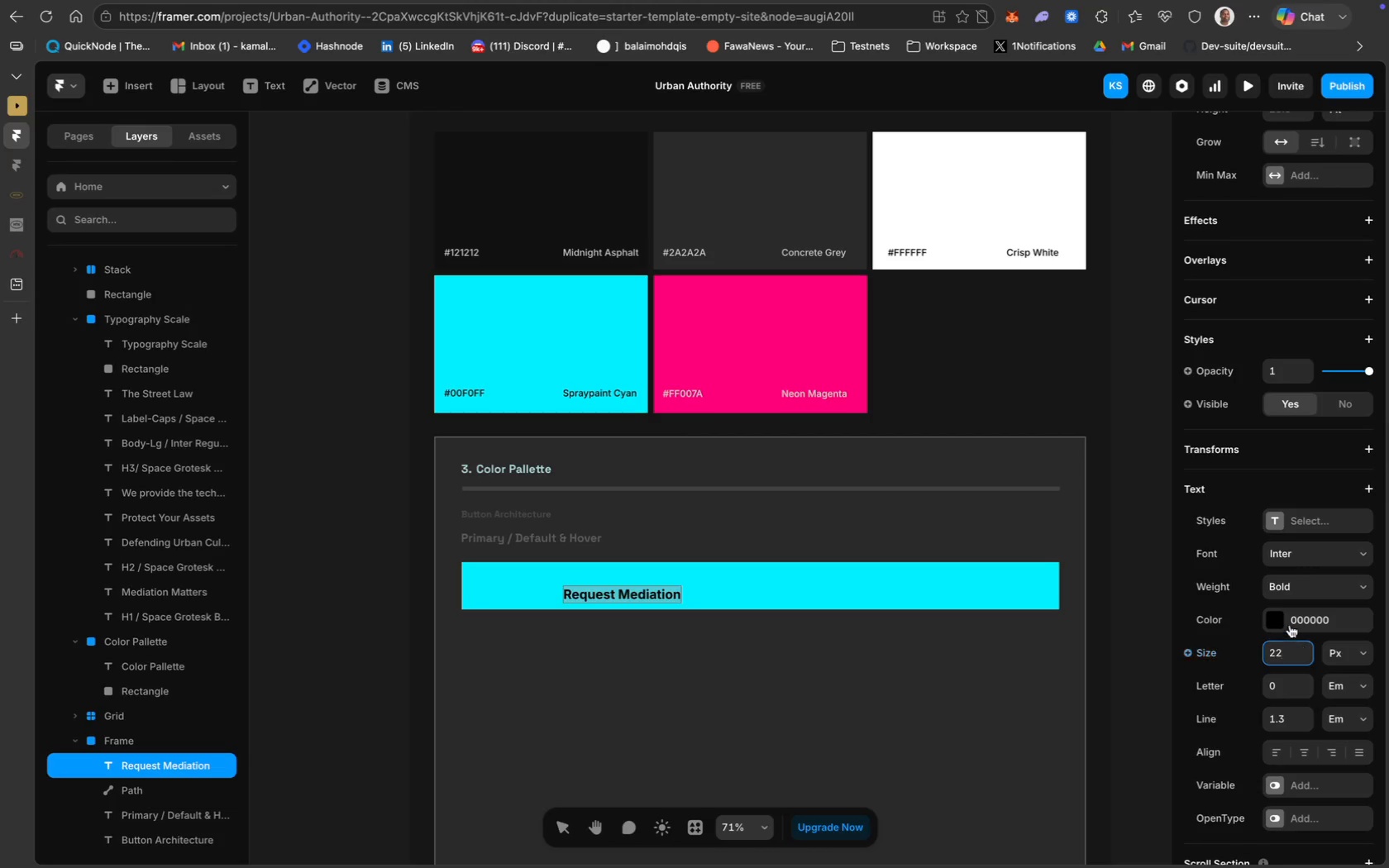 
left_click([1329, 572])
 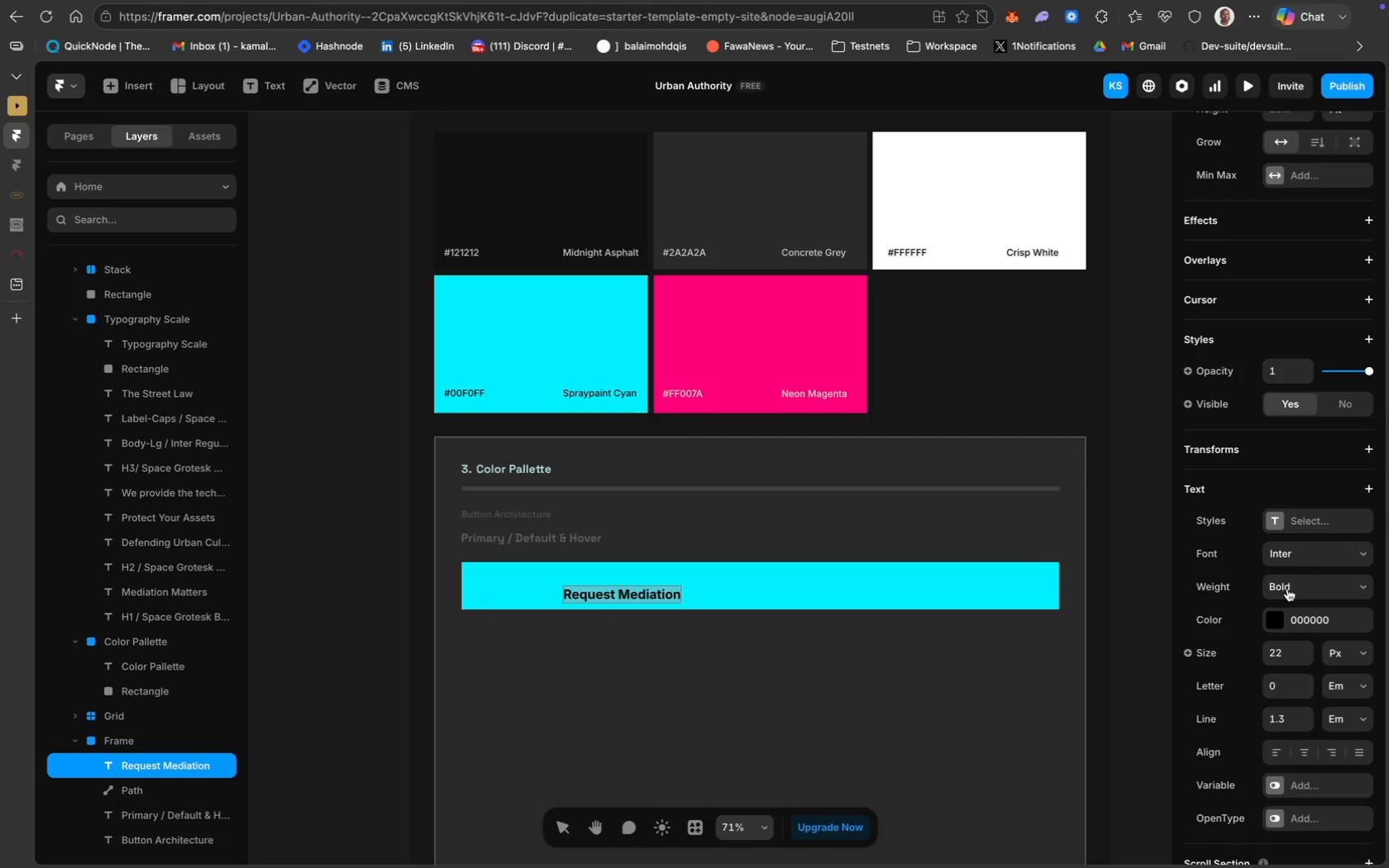 
left_click([1290, 589])
 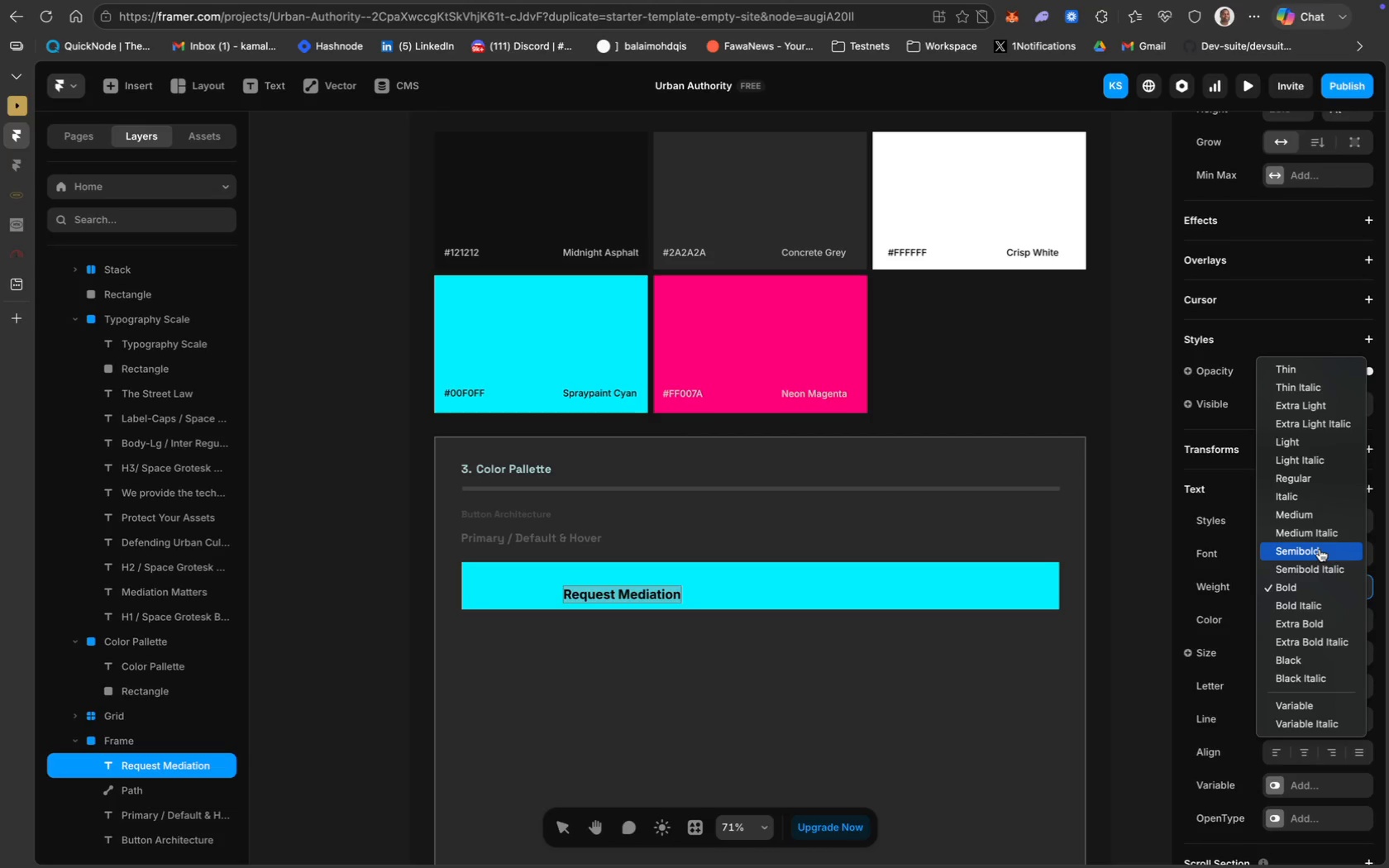 
left_click([1311, 551])
 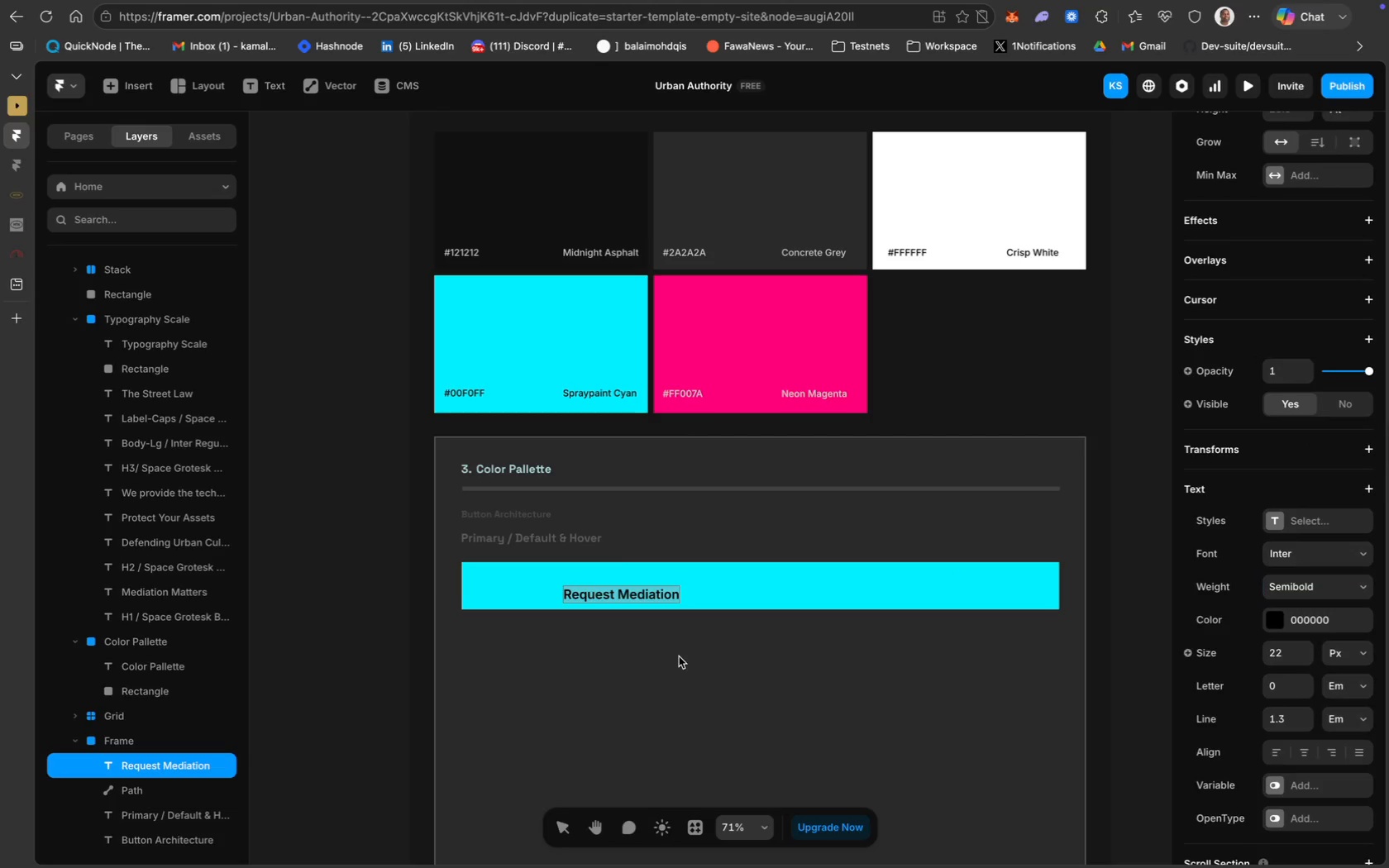 
left_click_drag(start_coordinate=[654, 591], to_coordinate=[796, 584])
 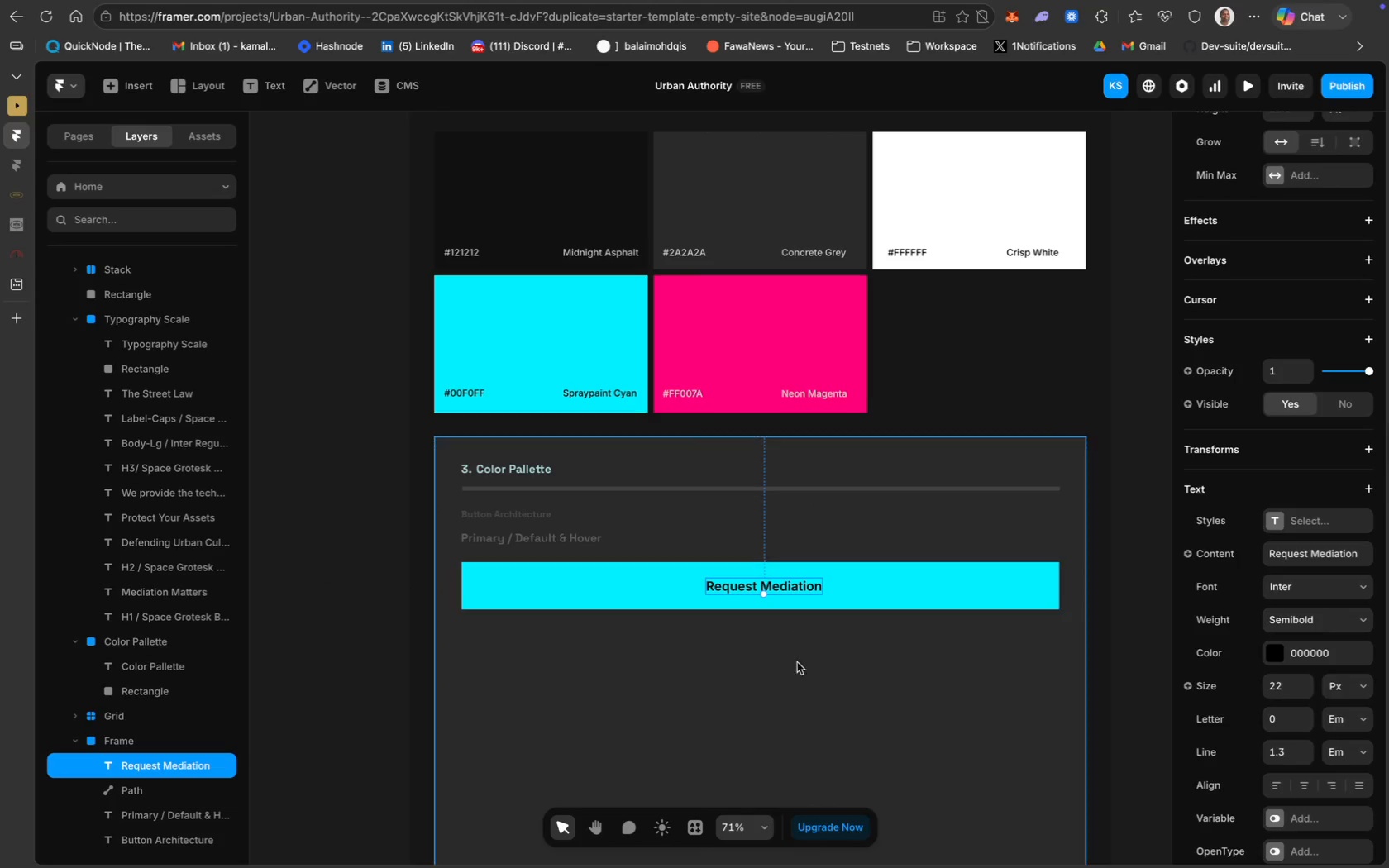 
left_click([797, 665])
 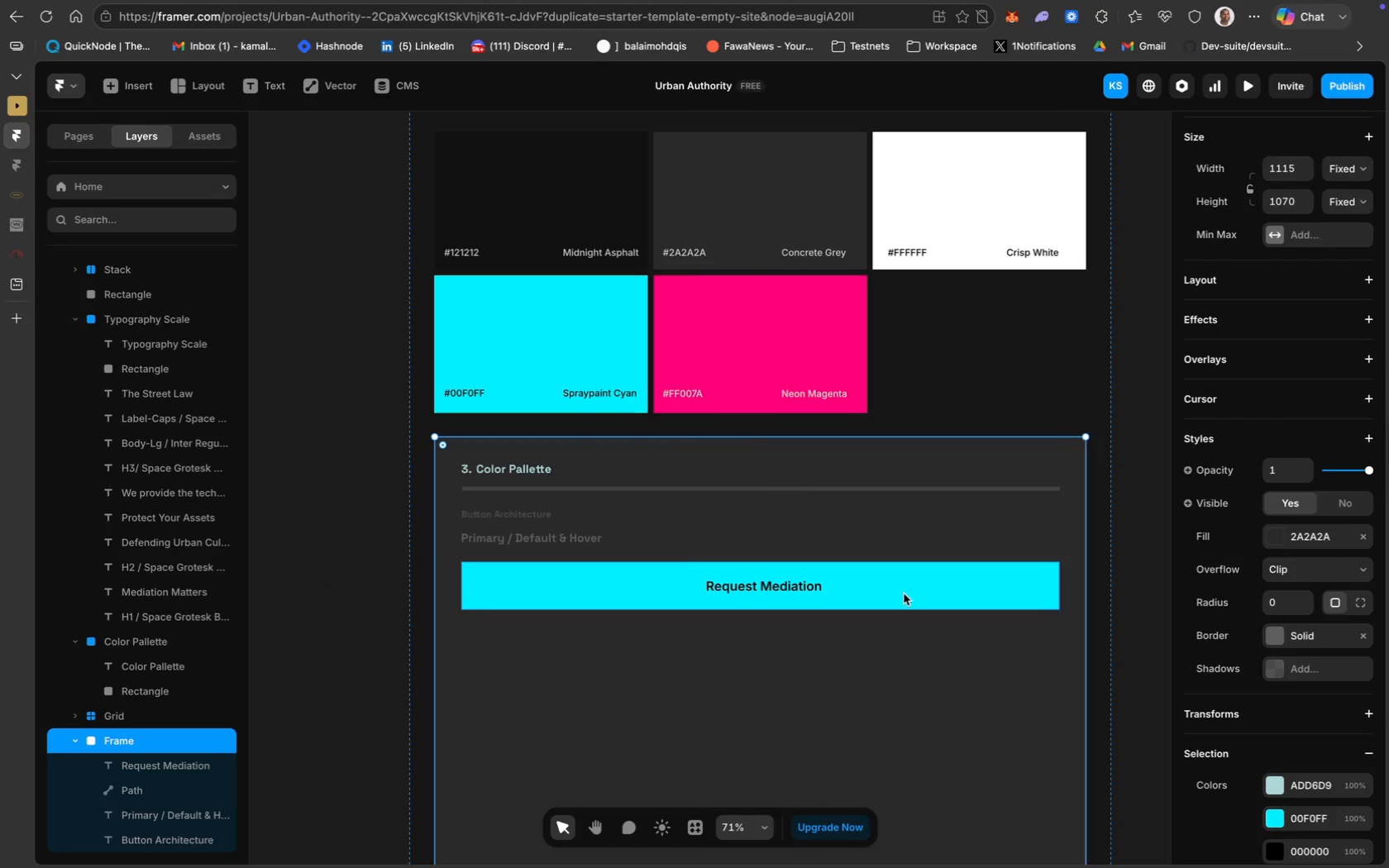 
left_click([804, 584])
 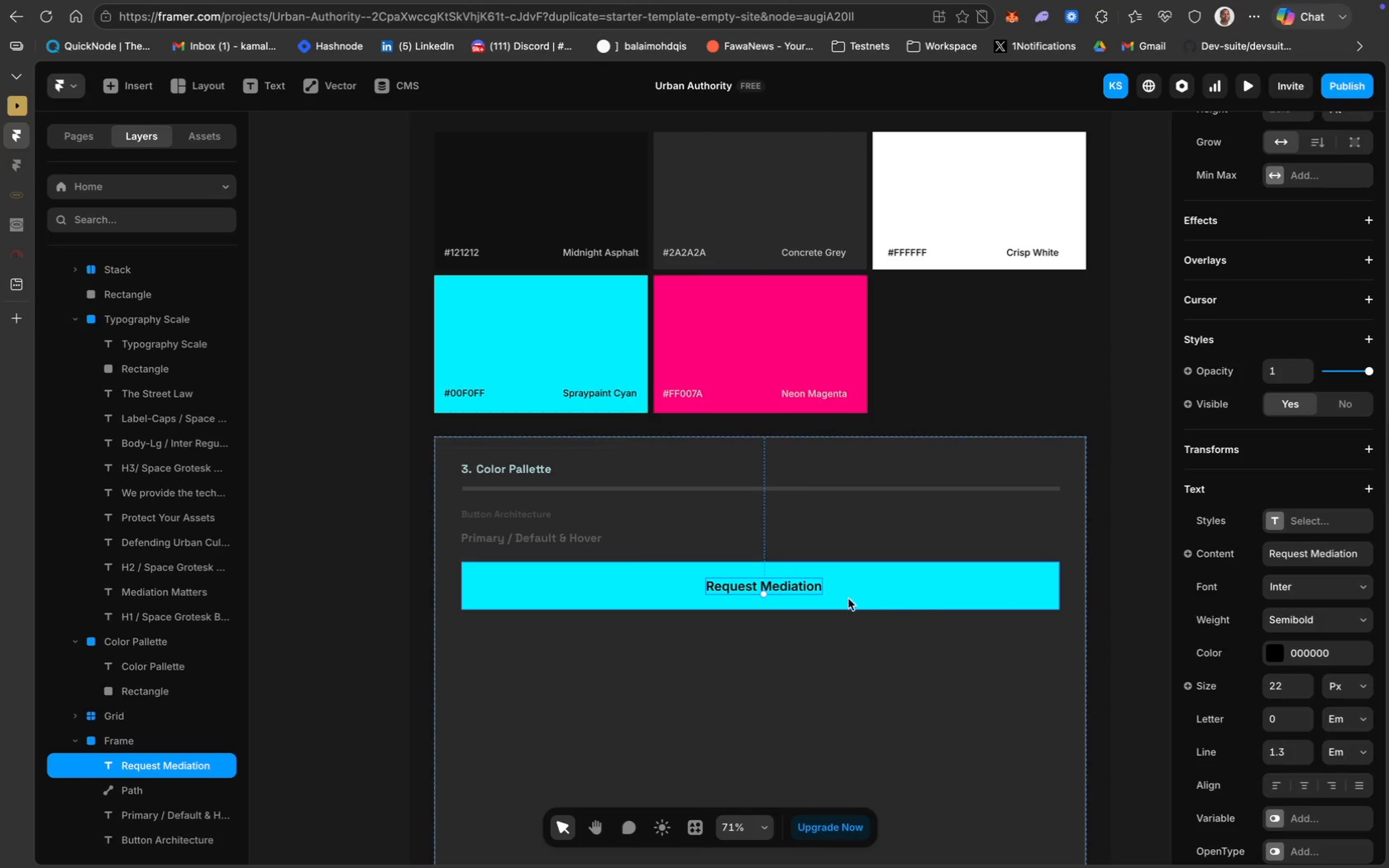 
left_click([792, 586])
 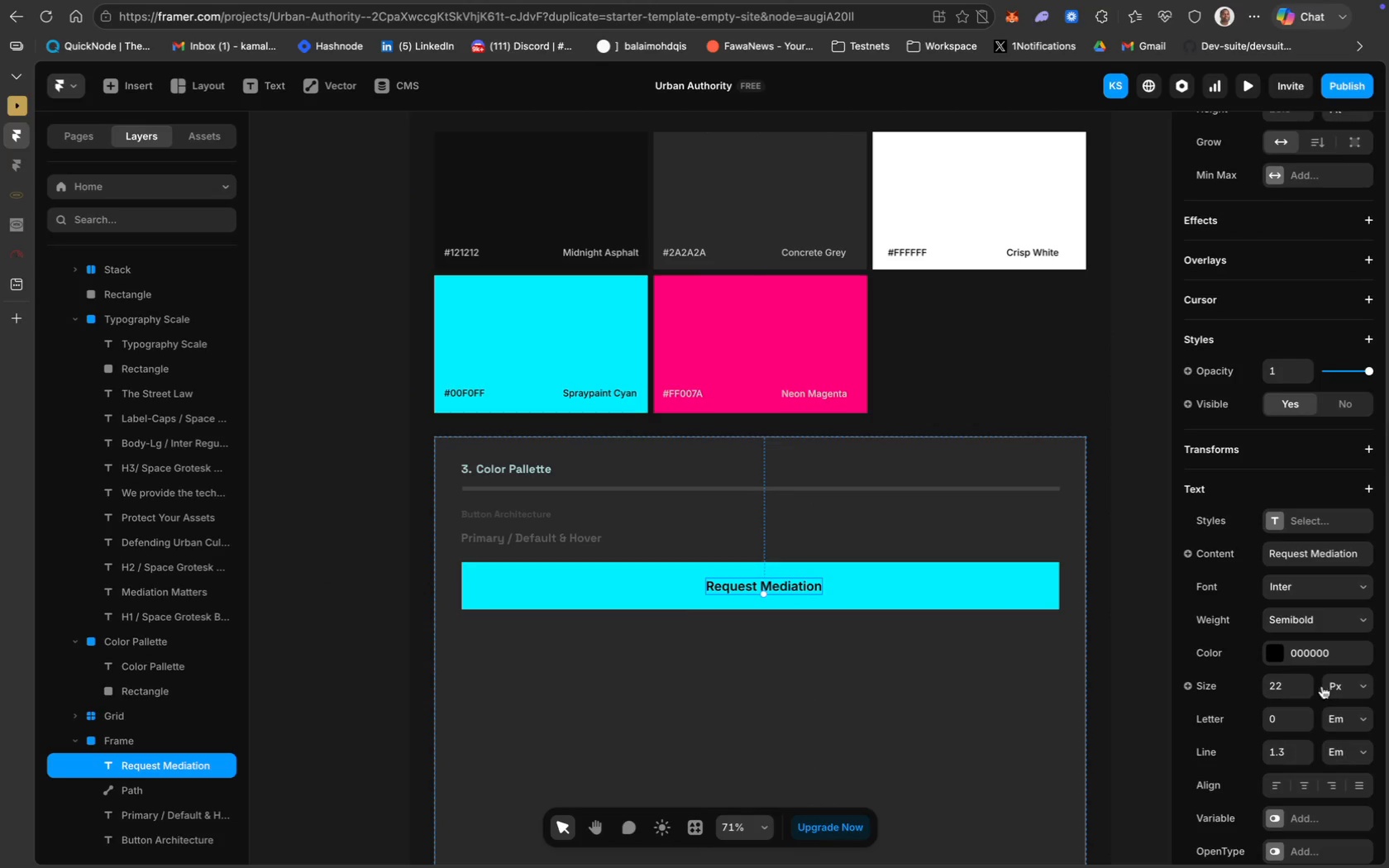 
left_click([1287, 685])
 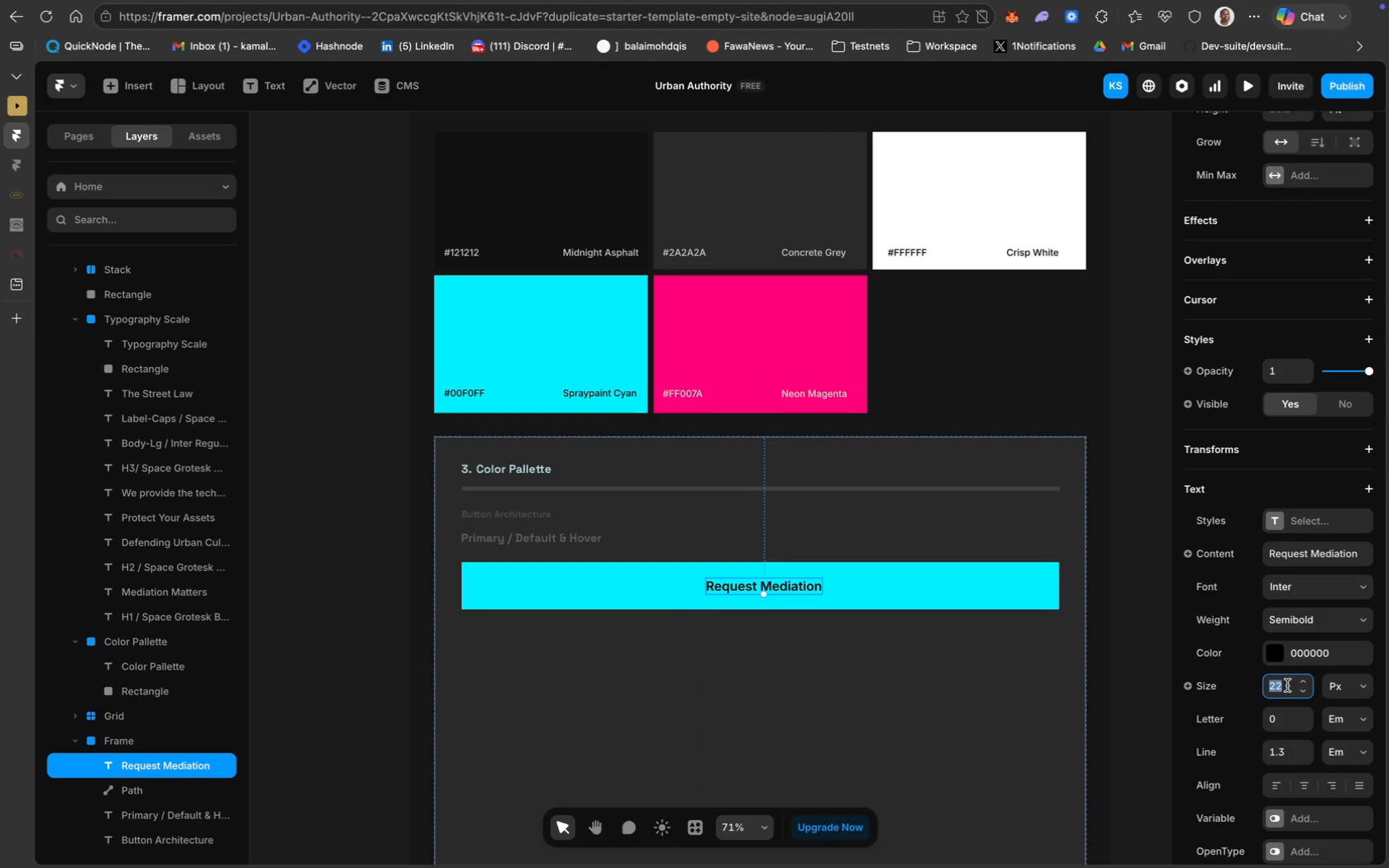 
type(26)
 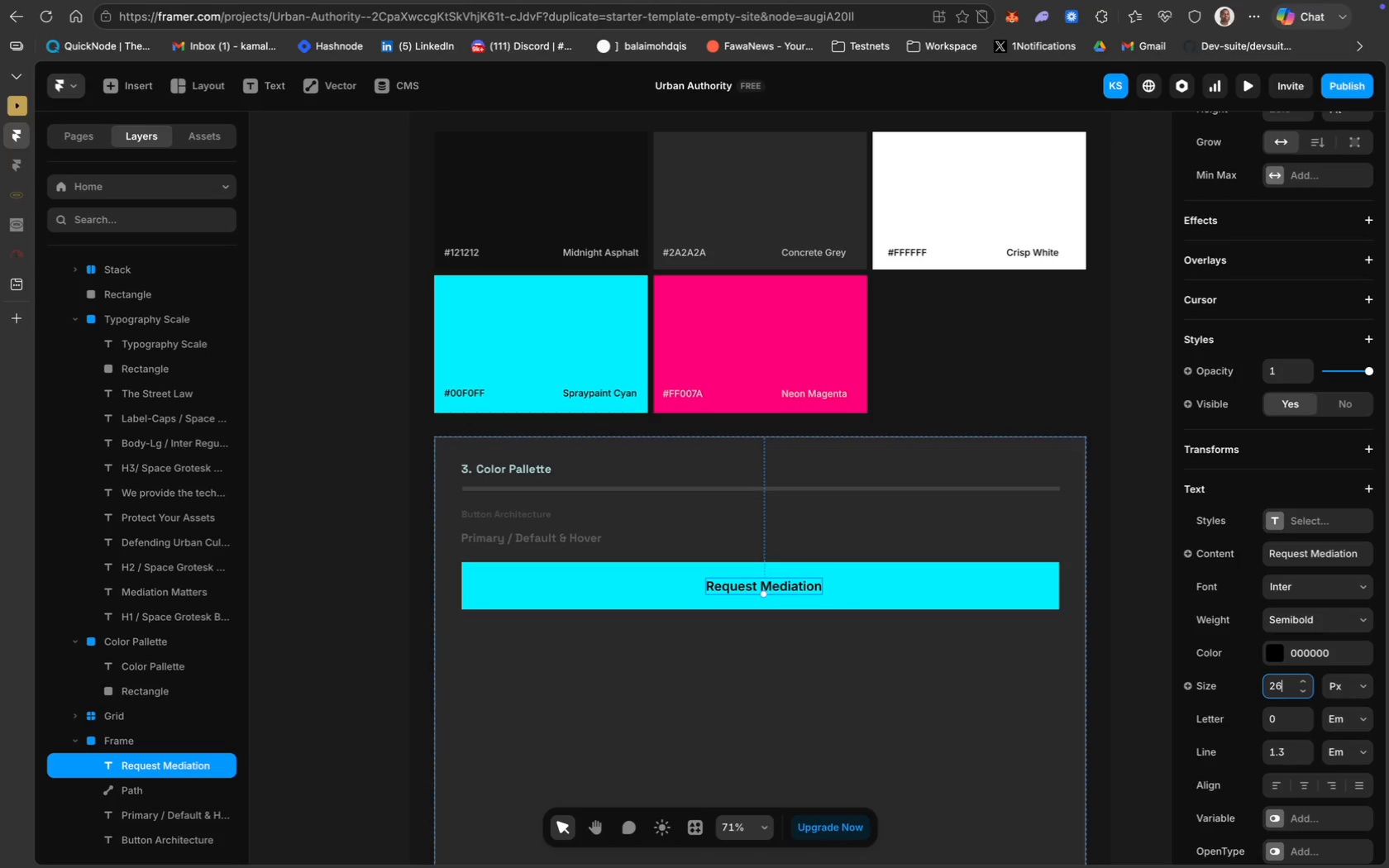 
key(Enter)
 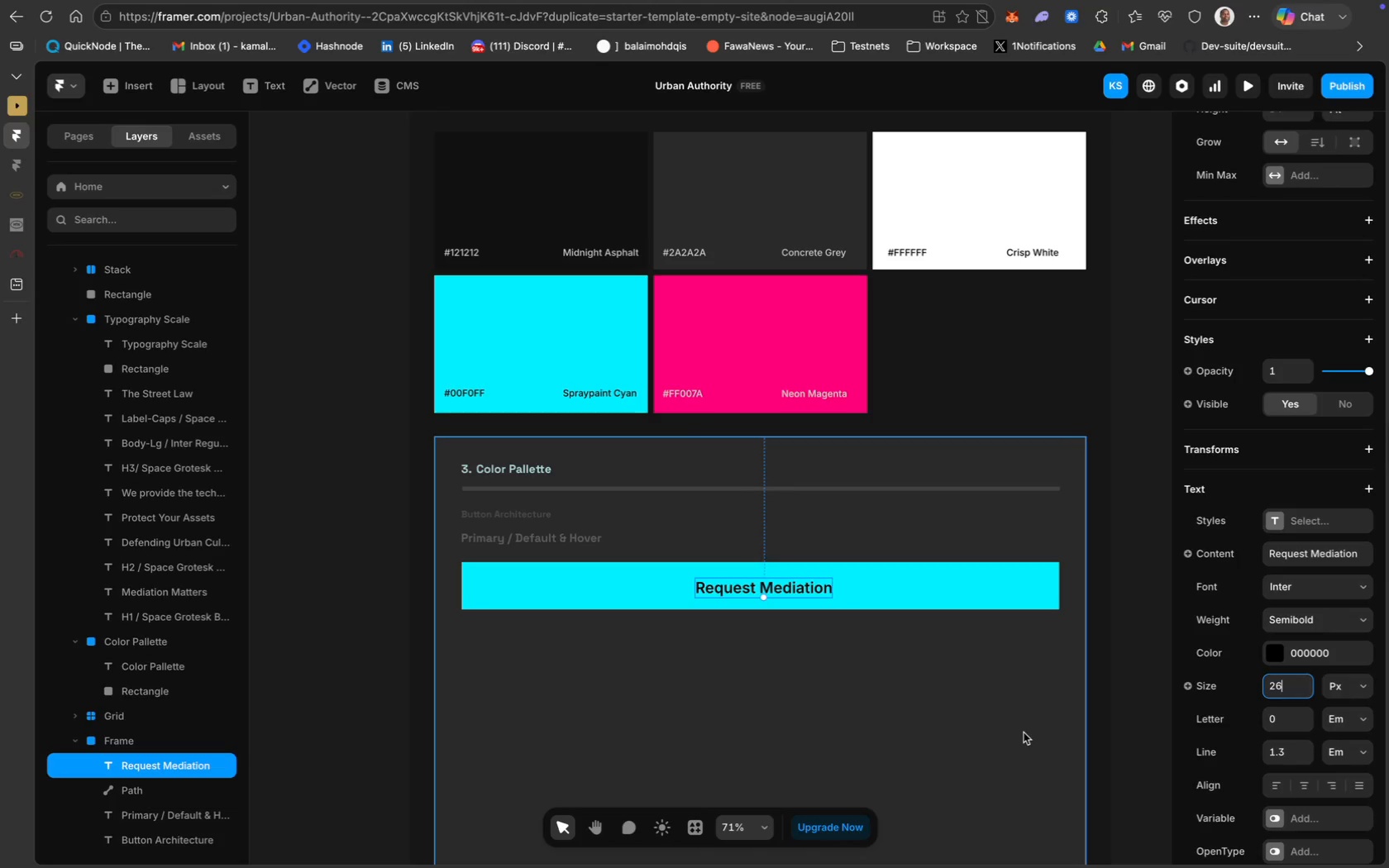 
left_click([910, 666])
 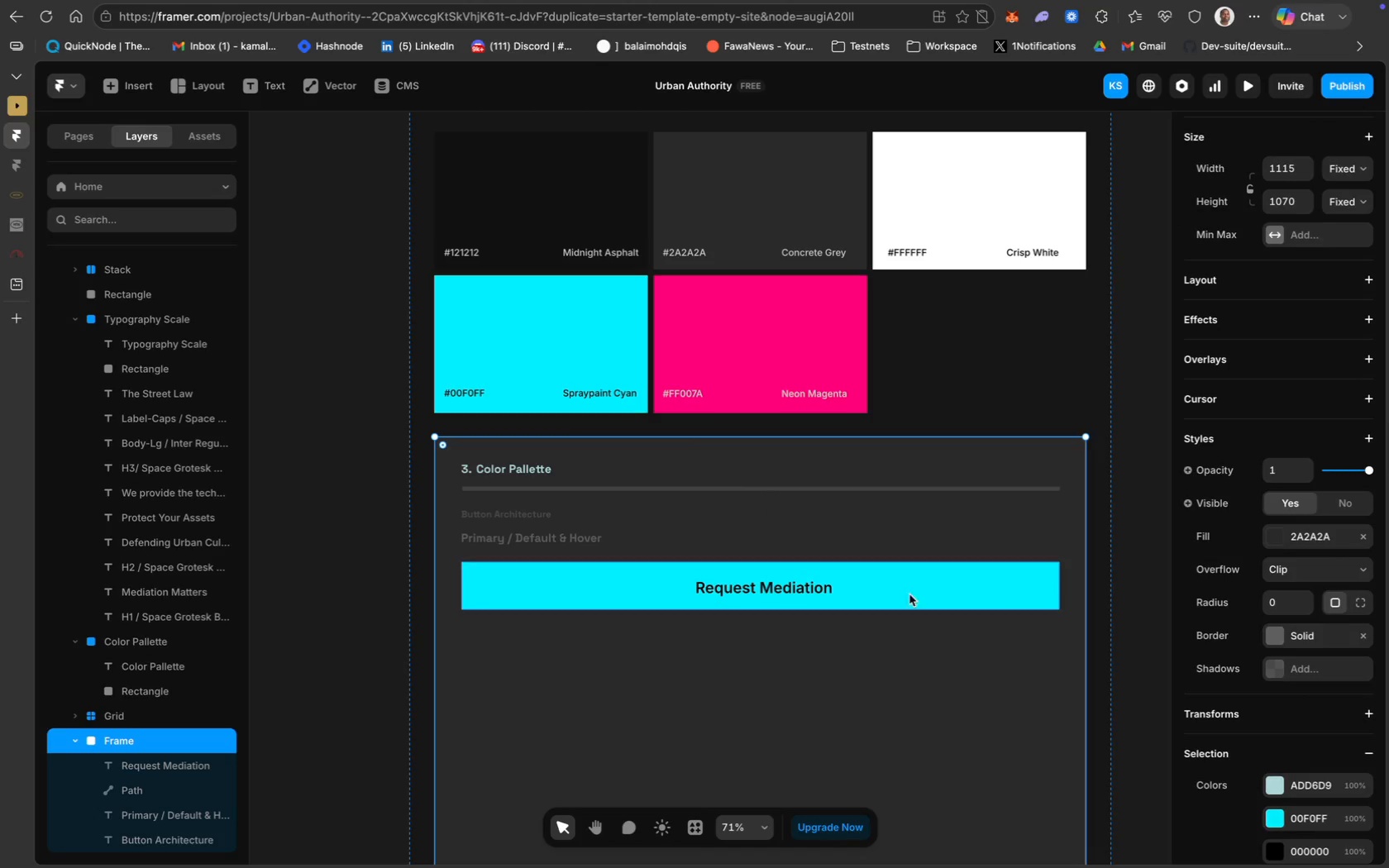 
left_click([911, 591])
 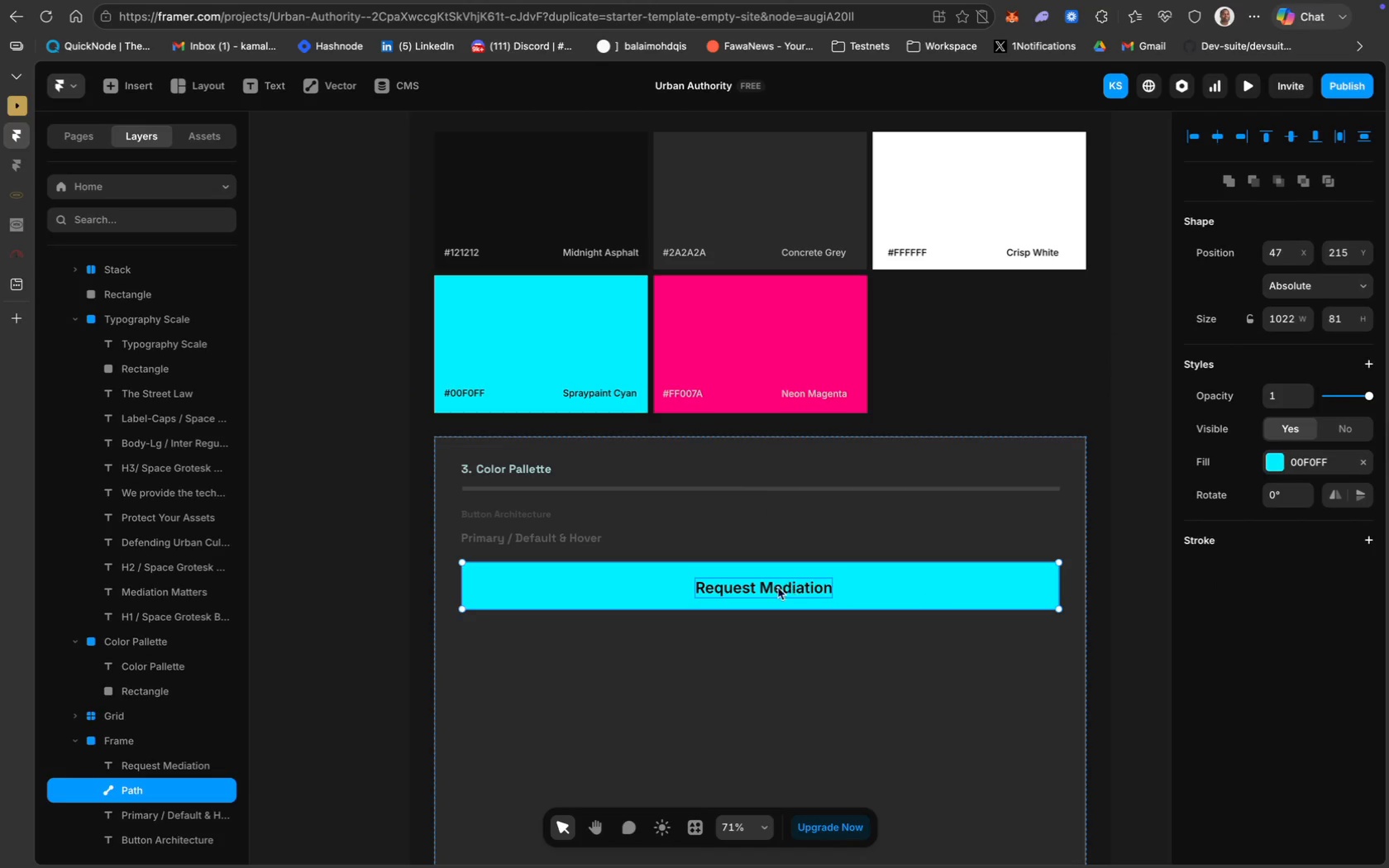 
wait(10.79)
 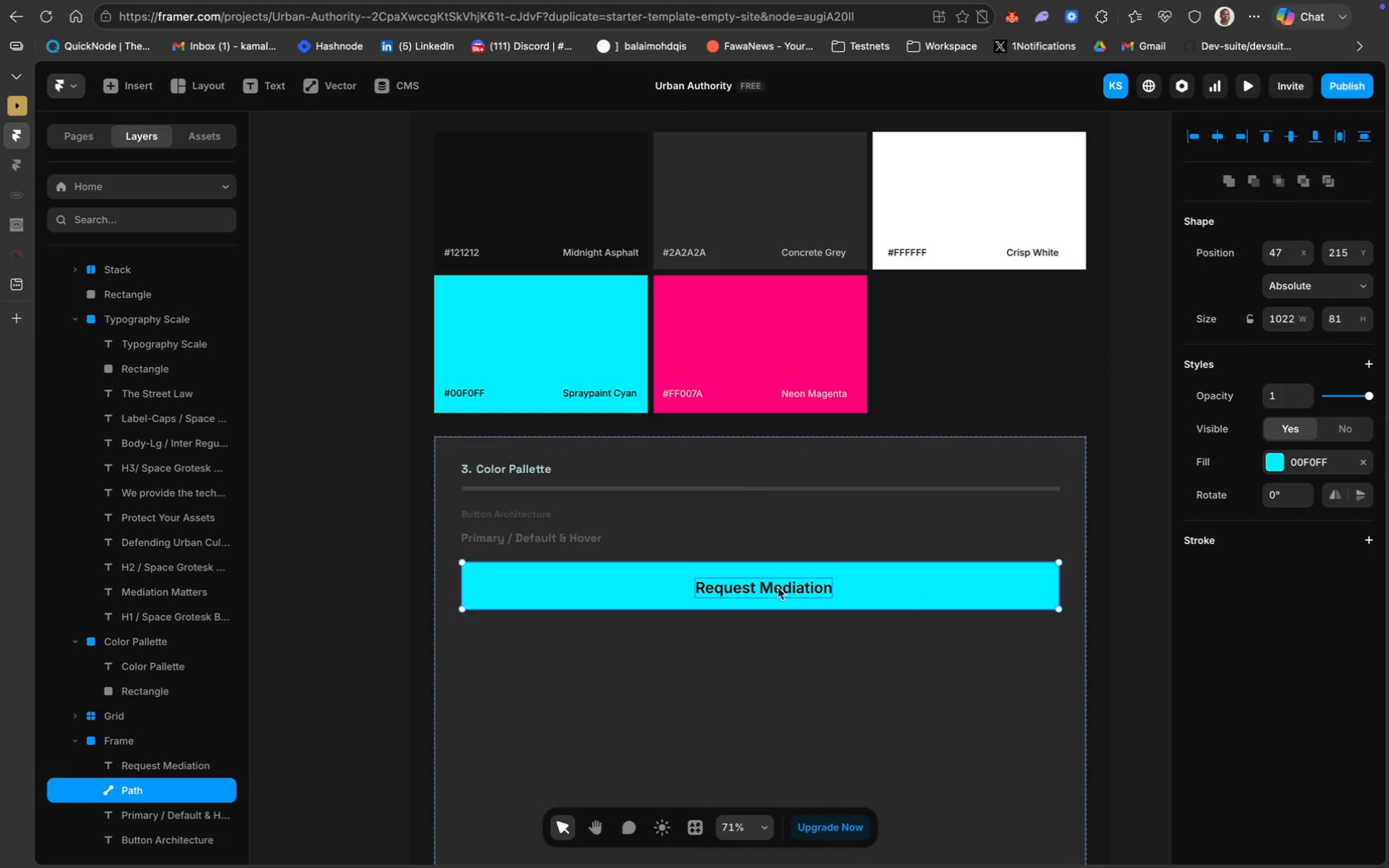 
left_click([1364, 363])
 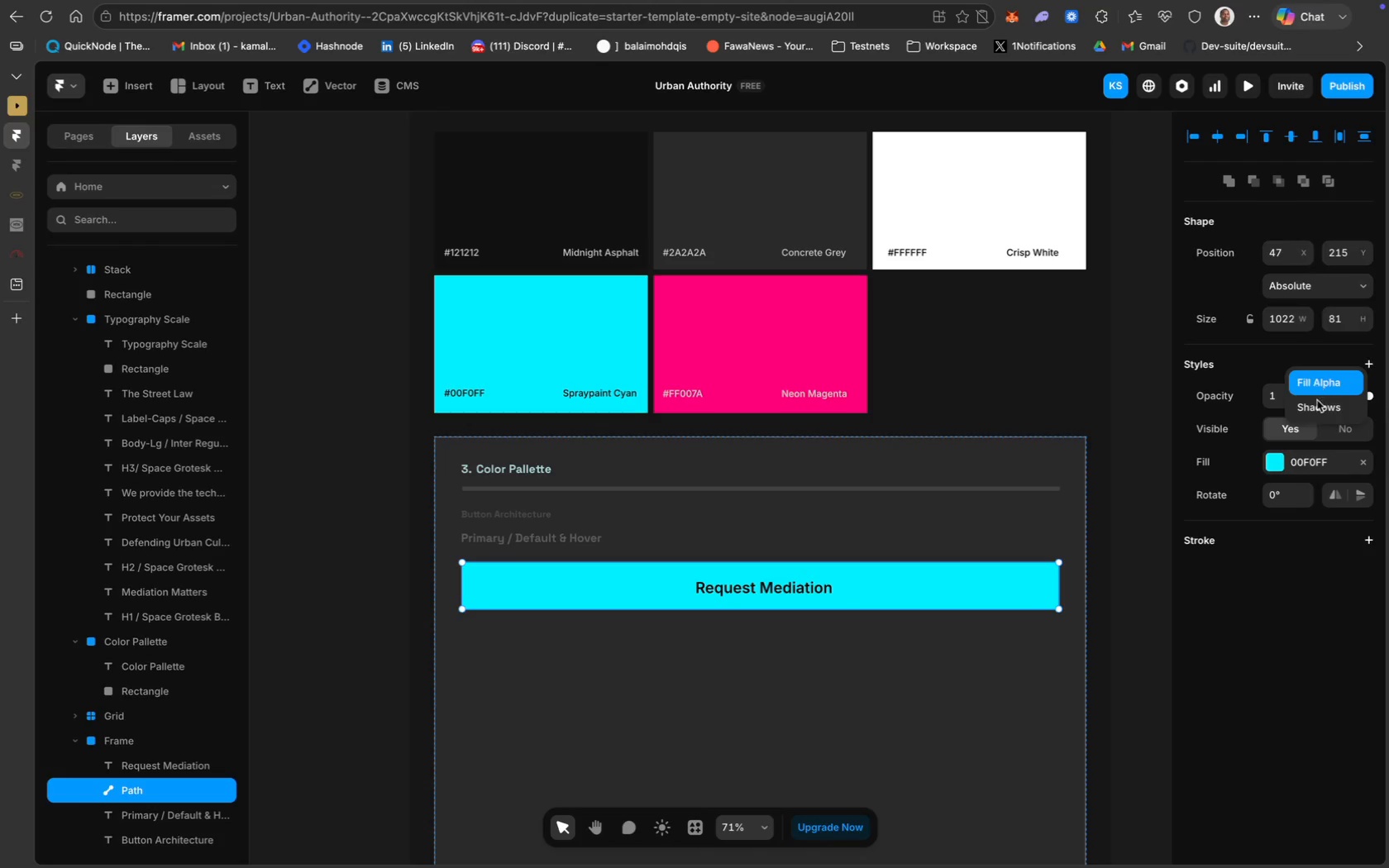 
left_click([1282, 577])
 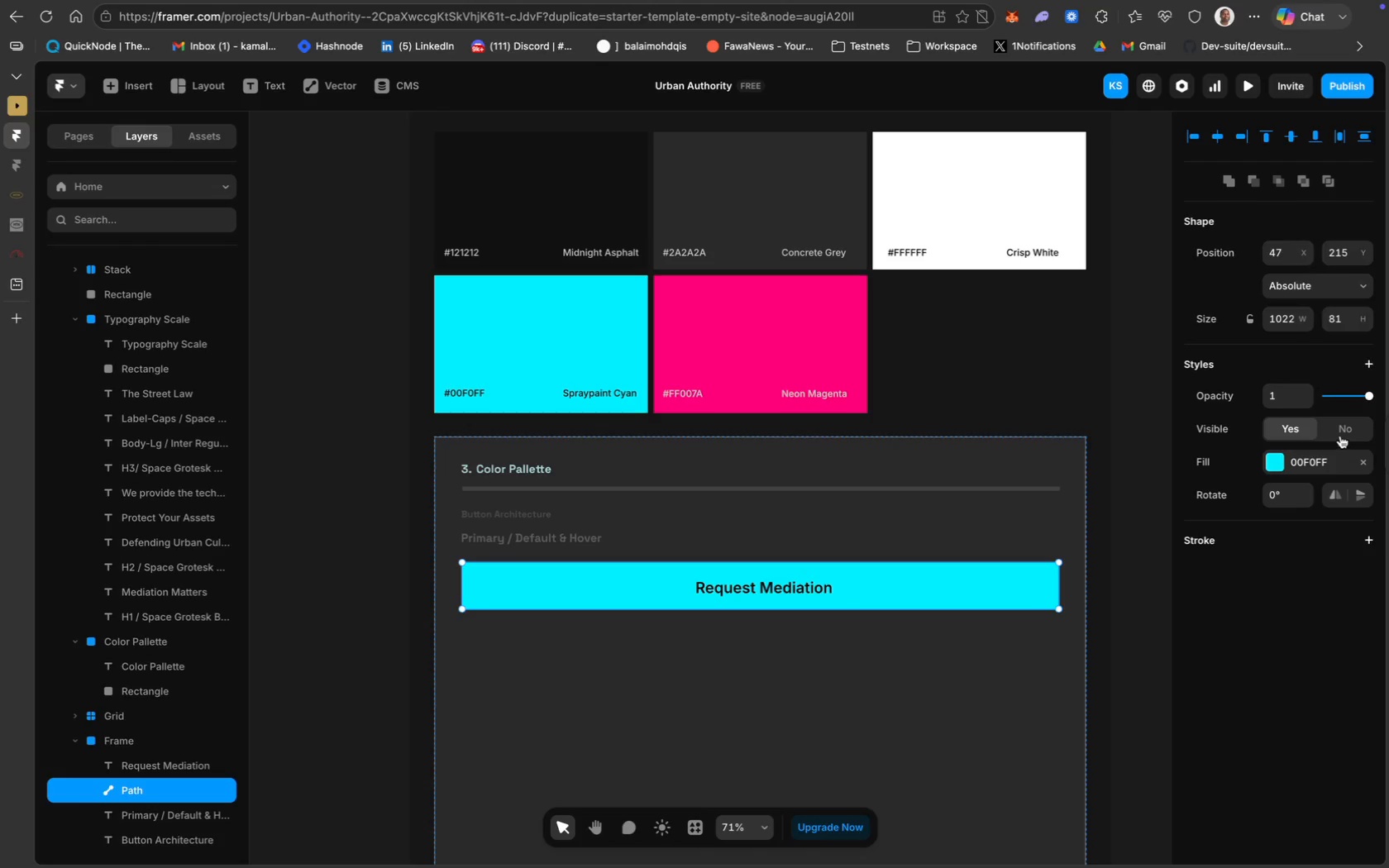 
left_click([1340, 435])
 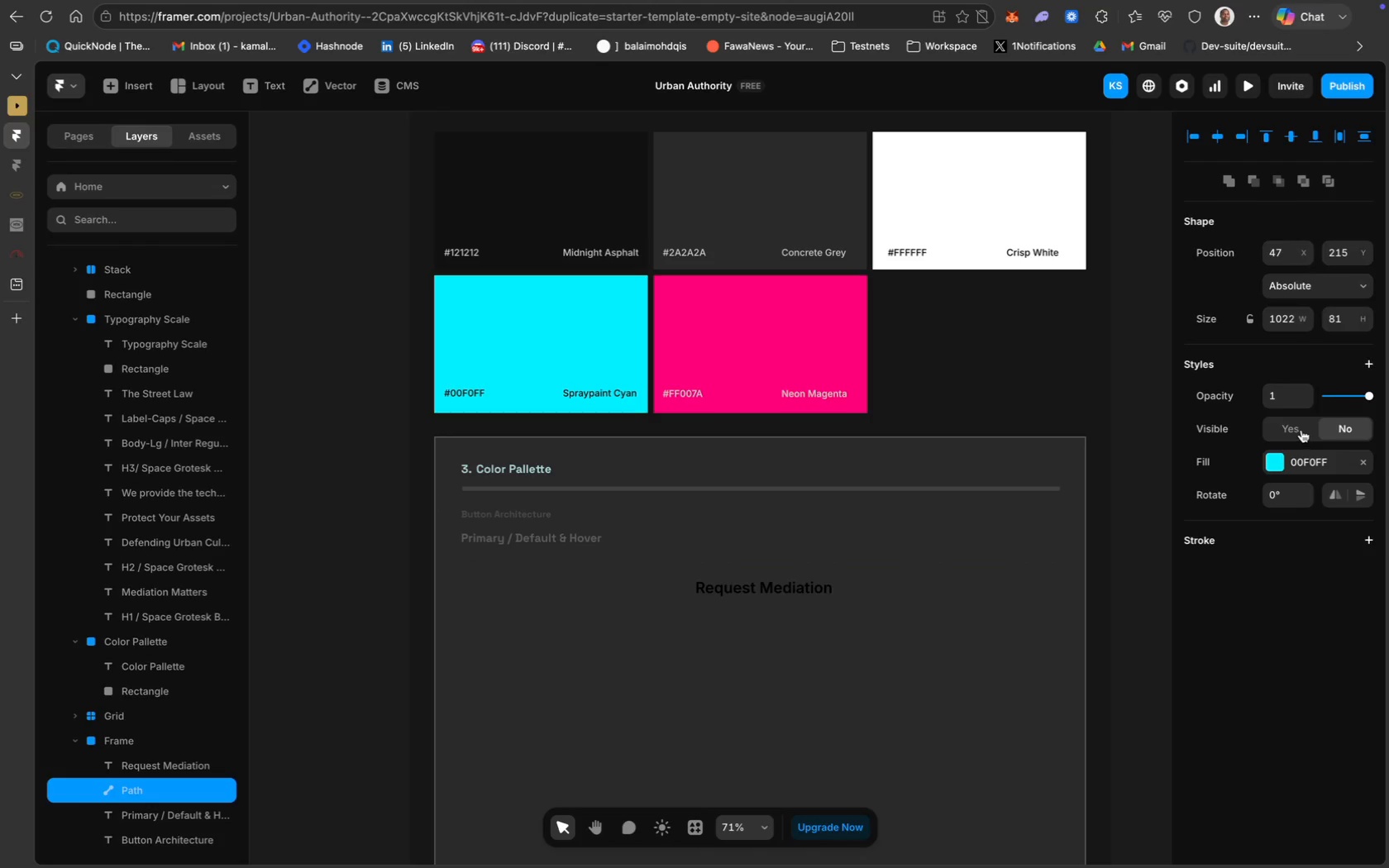 
left_click([1301, 427])
 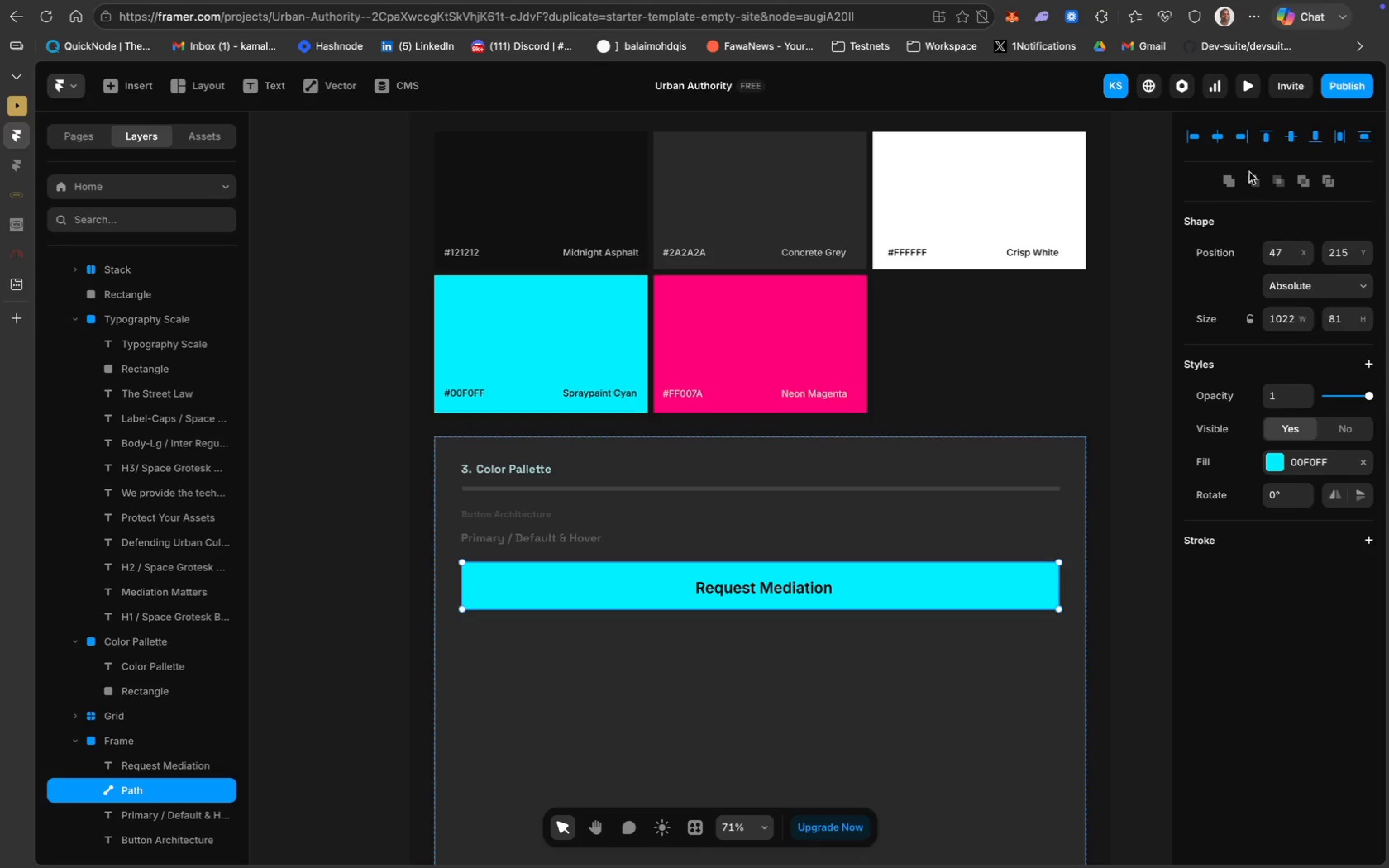 
scroll: coordinate [1262, 395], scroll_direction: down, amount: 16.0
 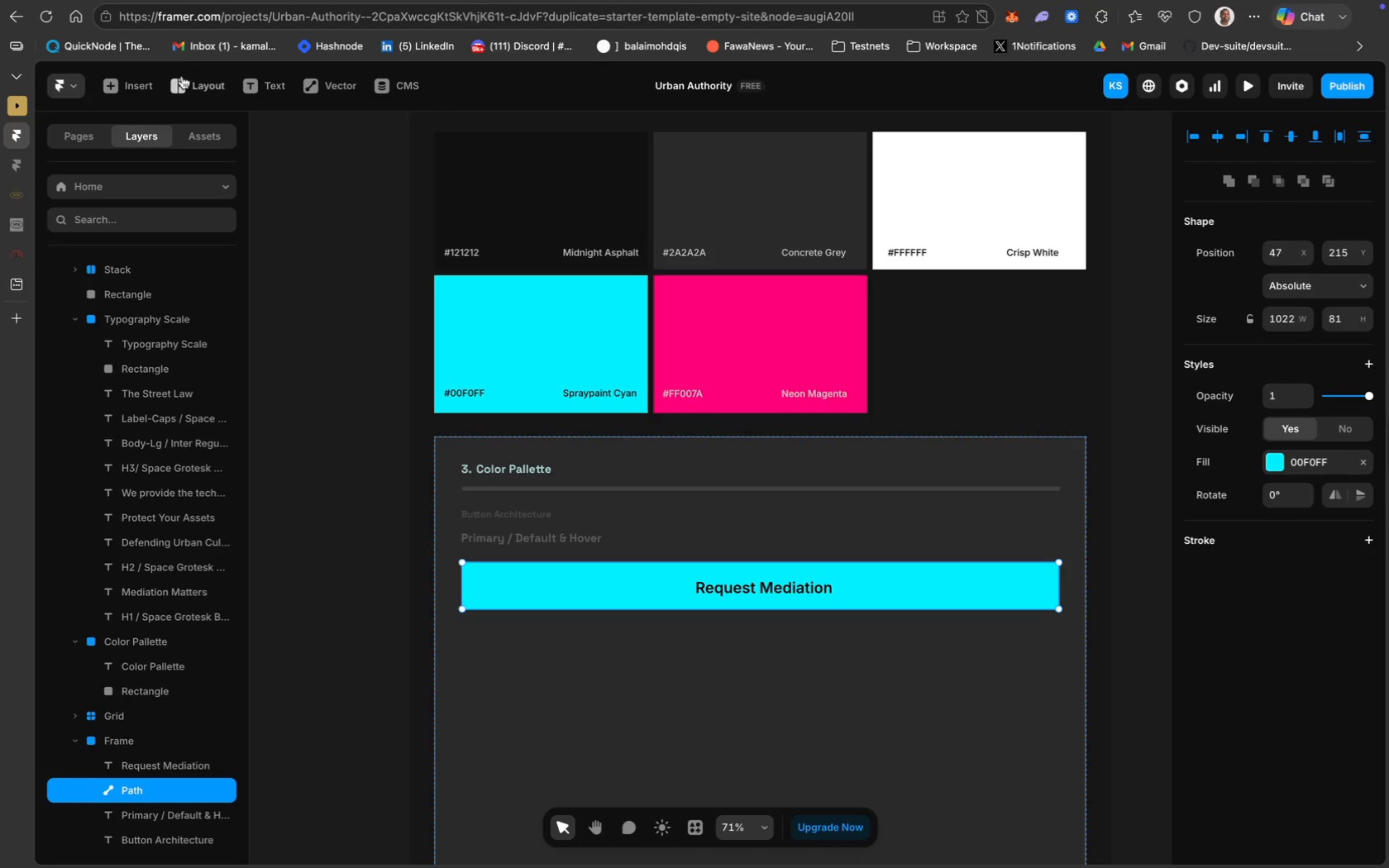 
wait(5.13)
 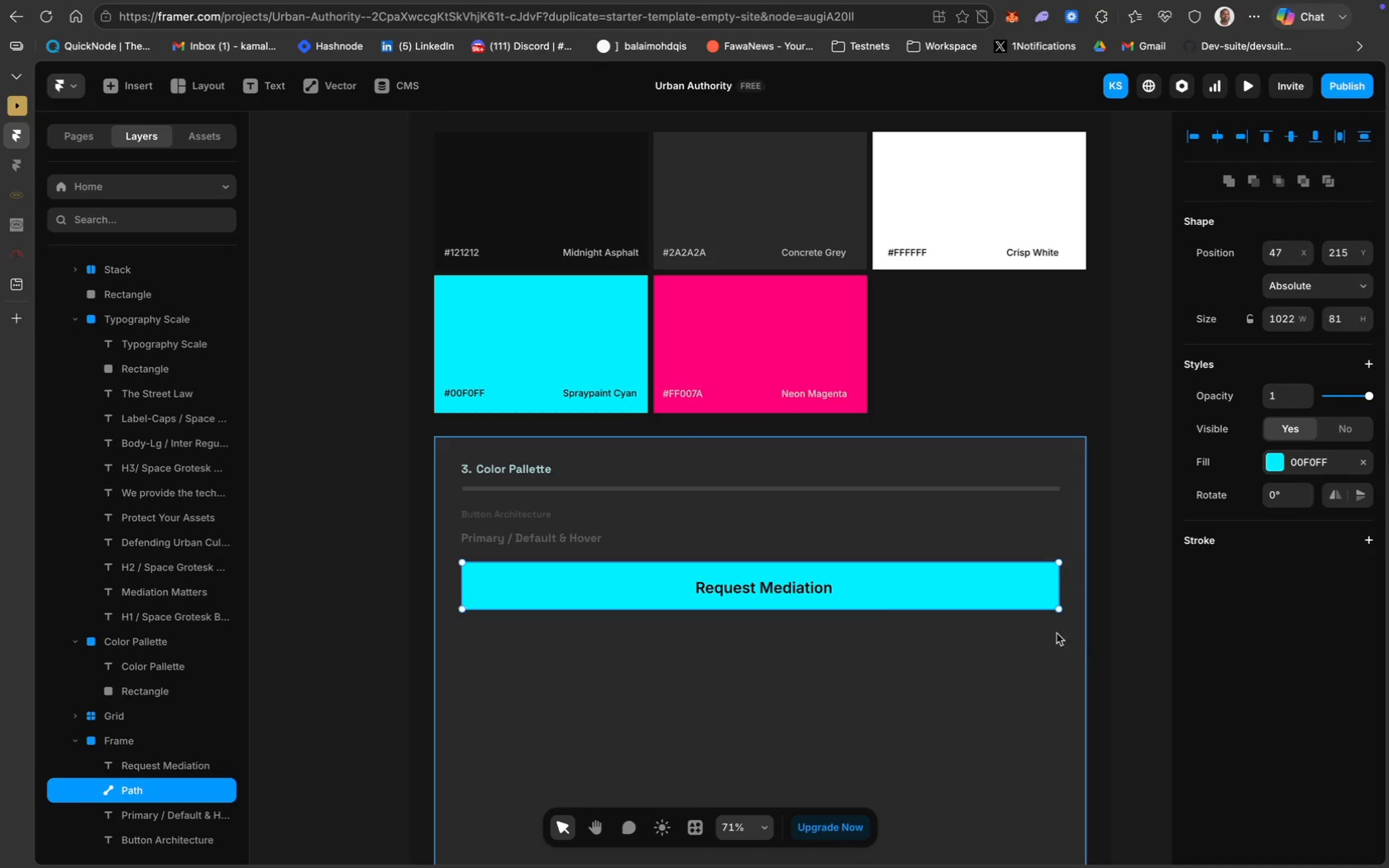 
left_click([198, 86])
 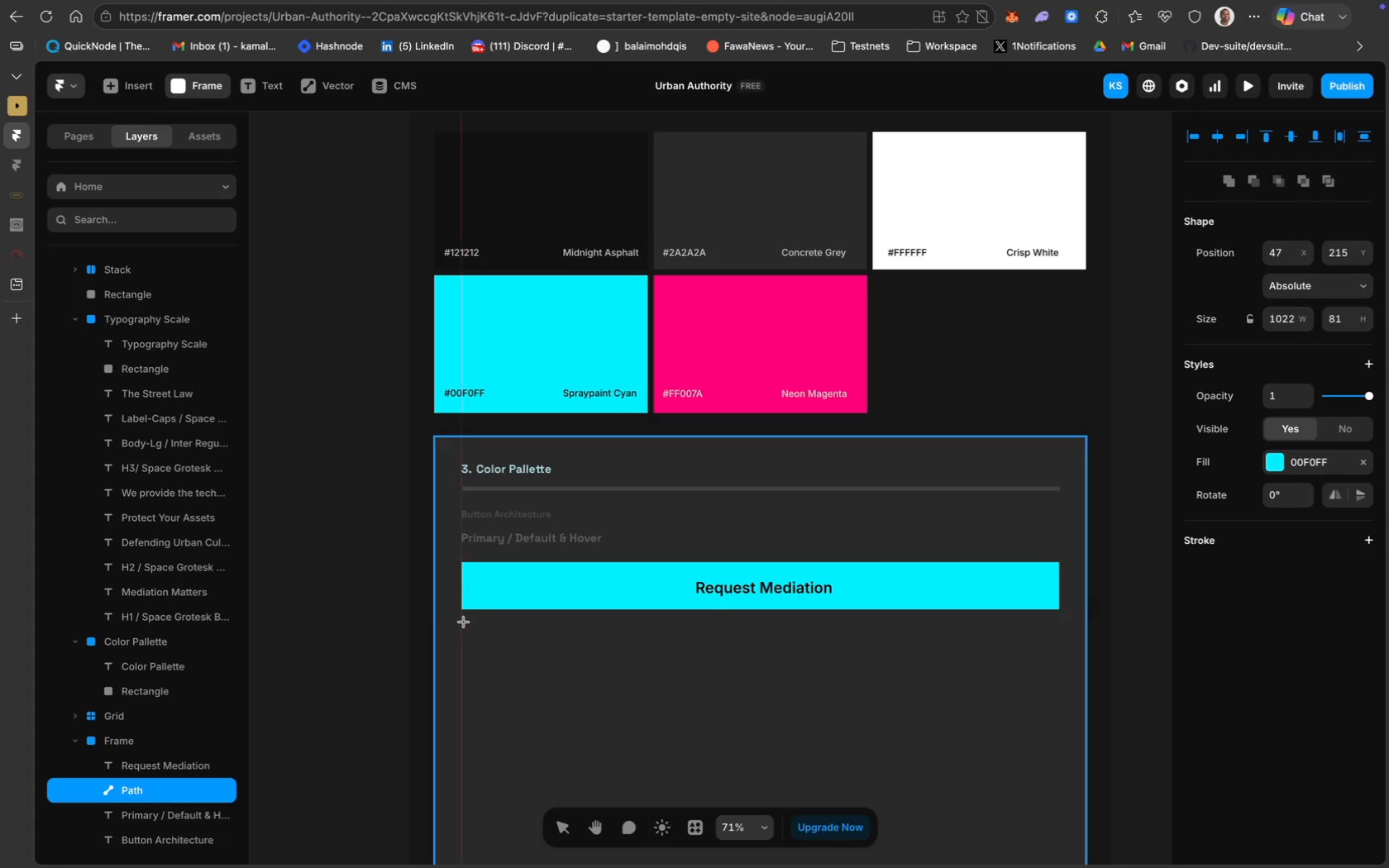 
left_click_drag(start_coordinate=[460, 624], to_coordinate=[1059, 679])
 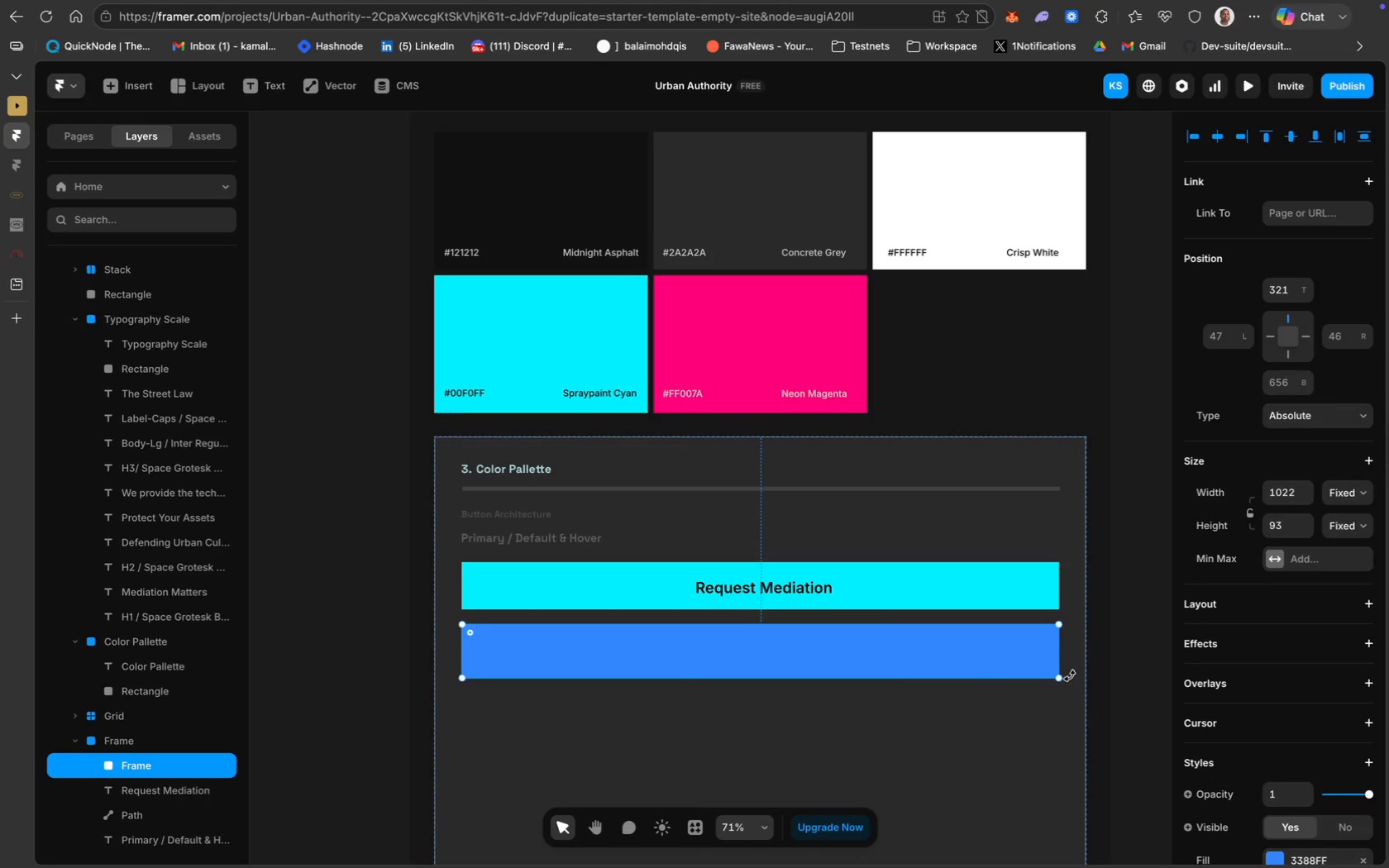 
scroll: coordinate [1248, 793], scroll_direction: down, amount: 19.0
 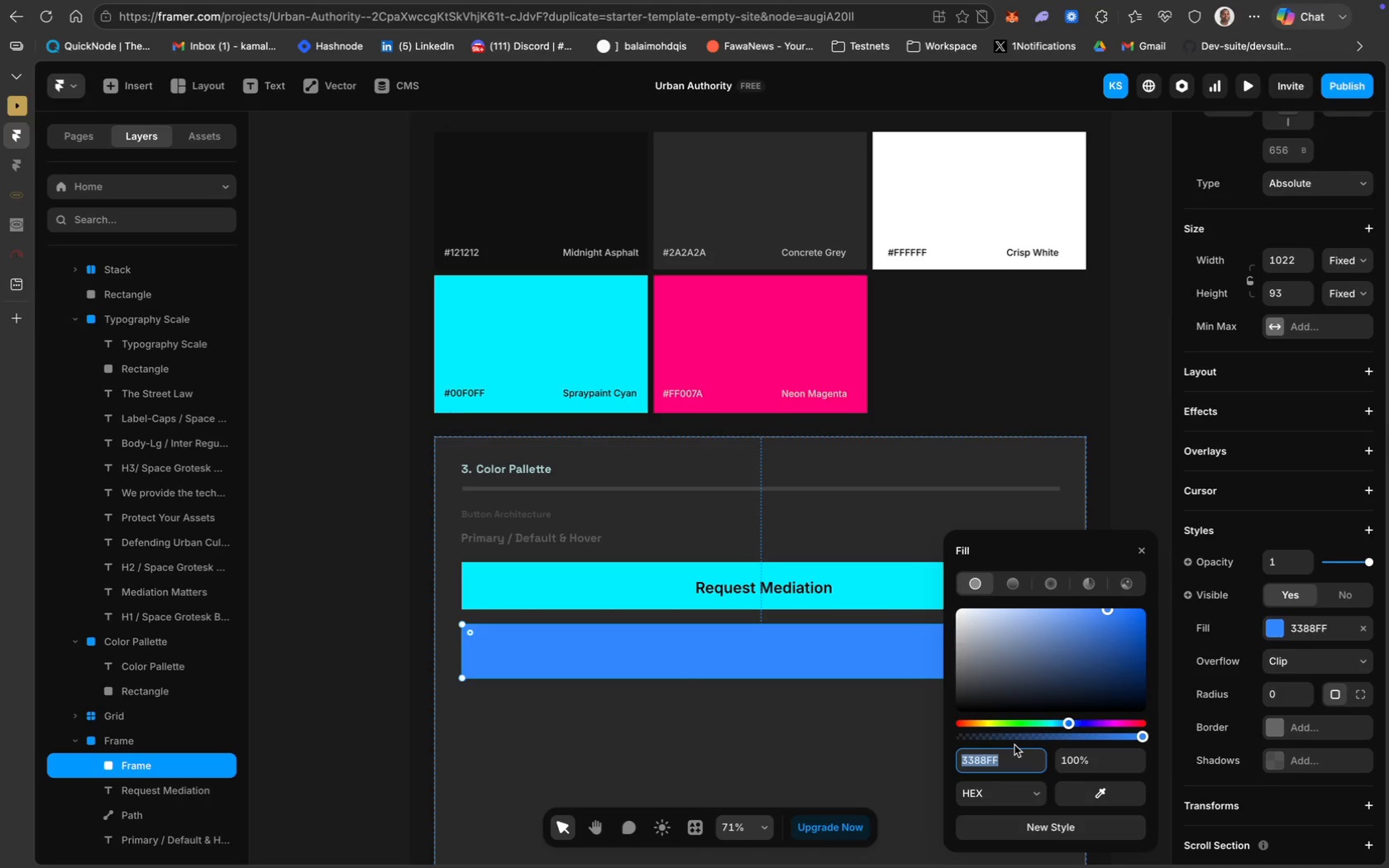 
type(00foff)
 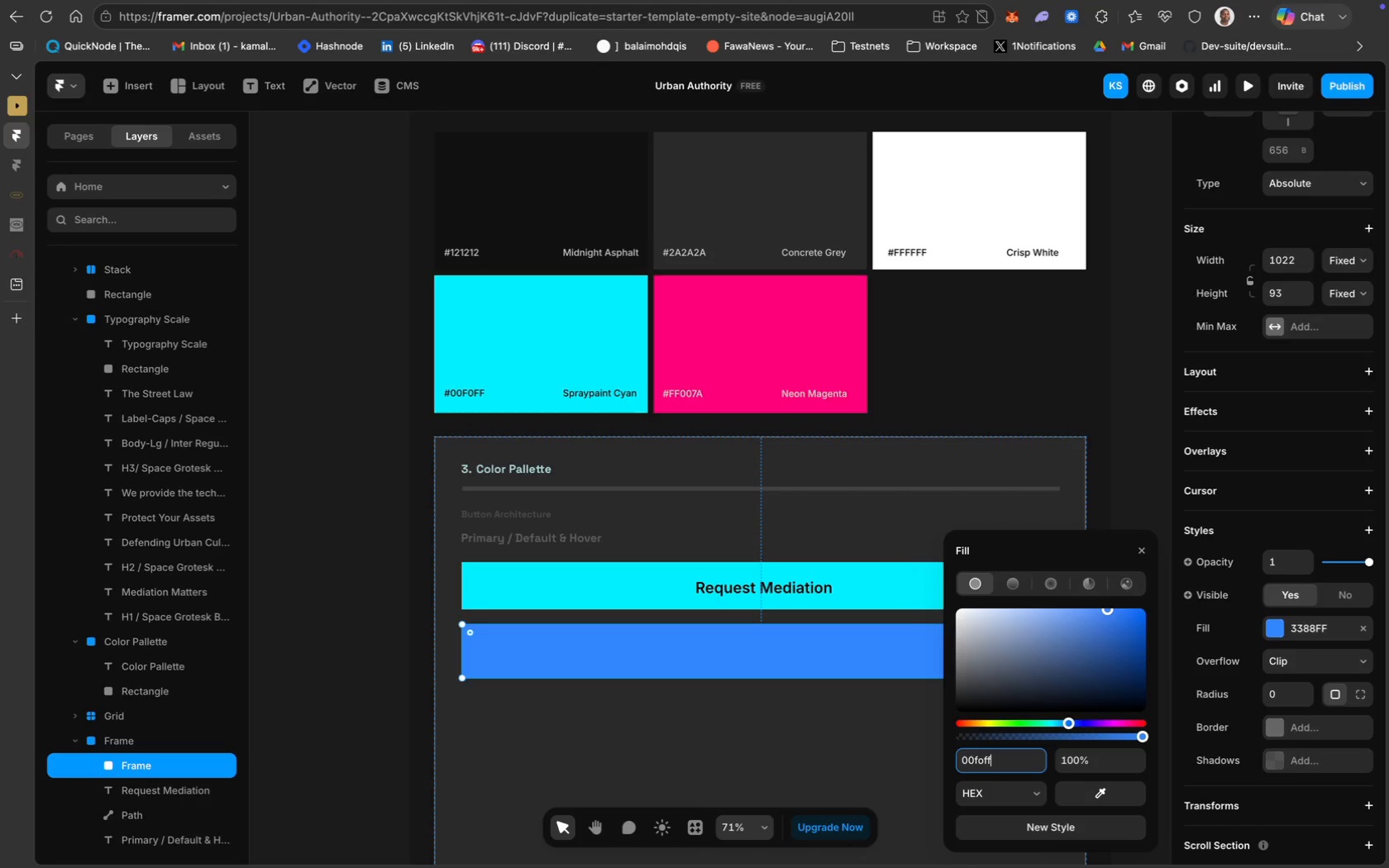 
key(Enter)
 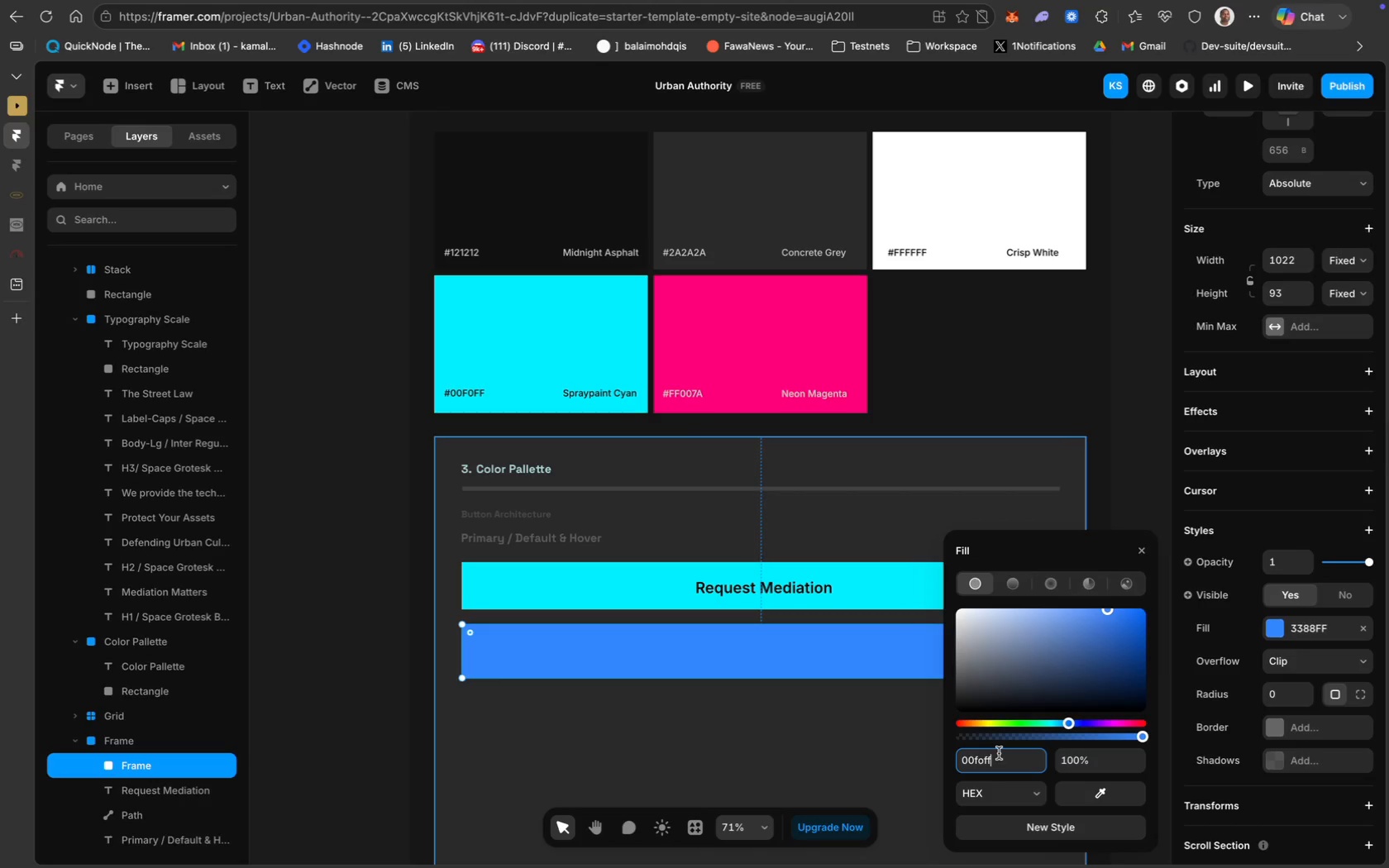 
key(Enter)
 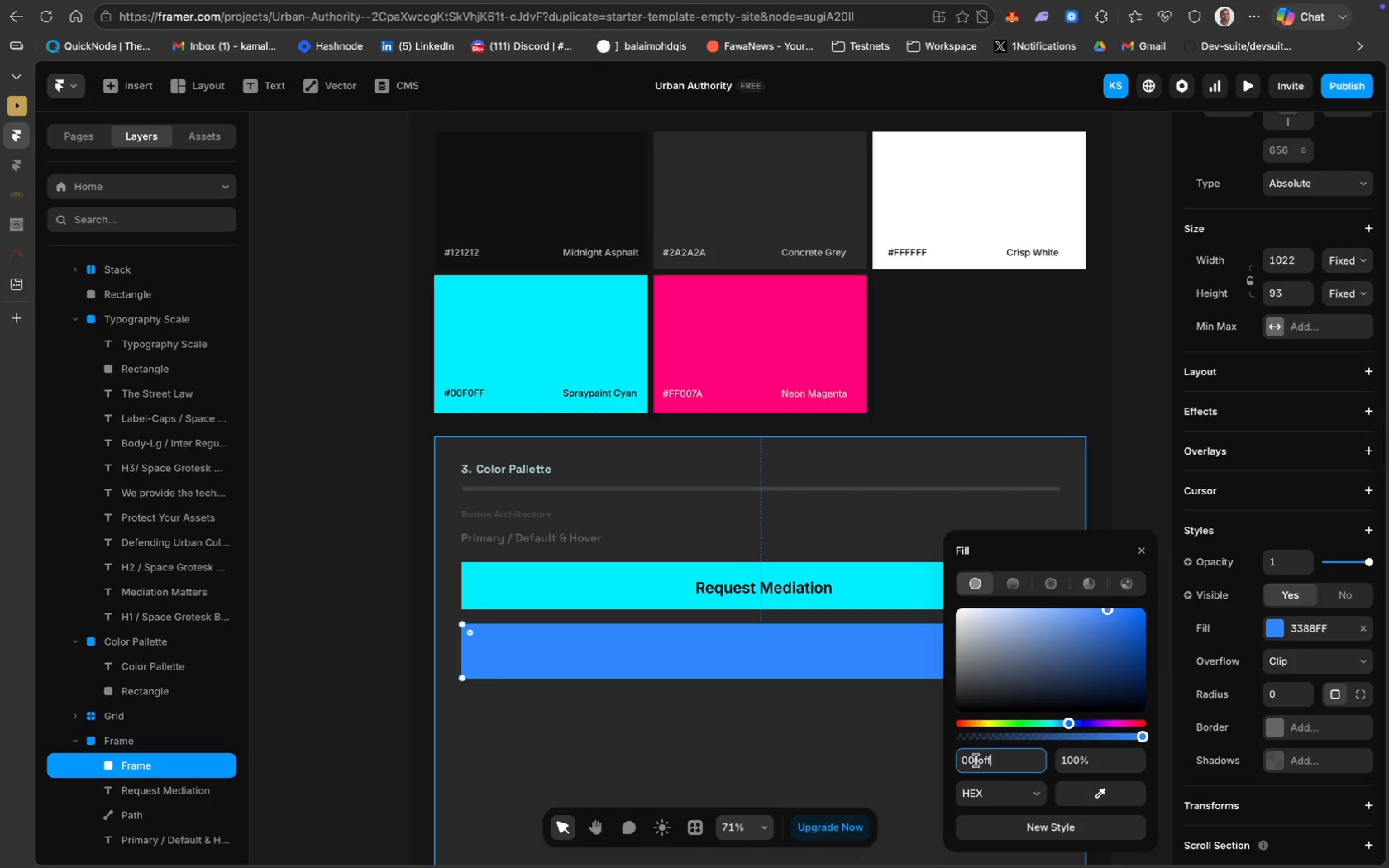 
key(Meta+A)
 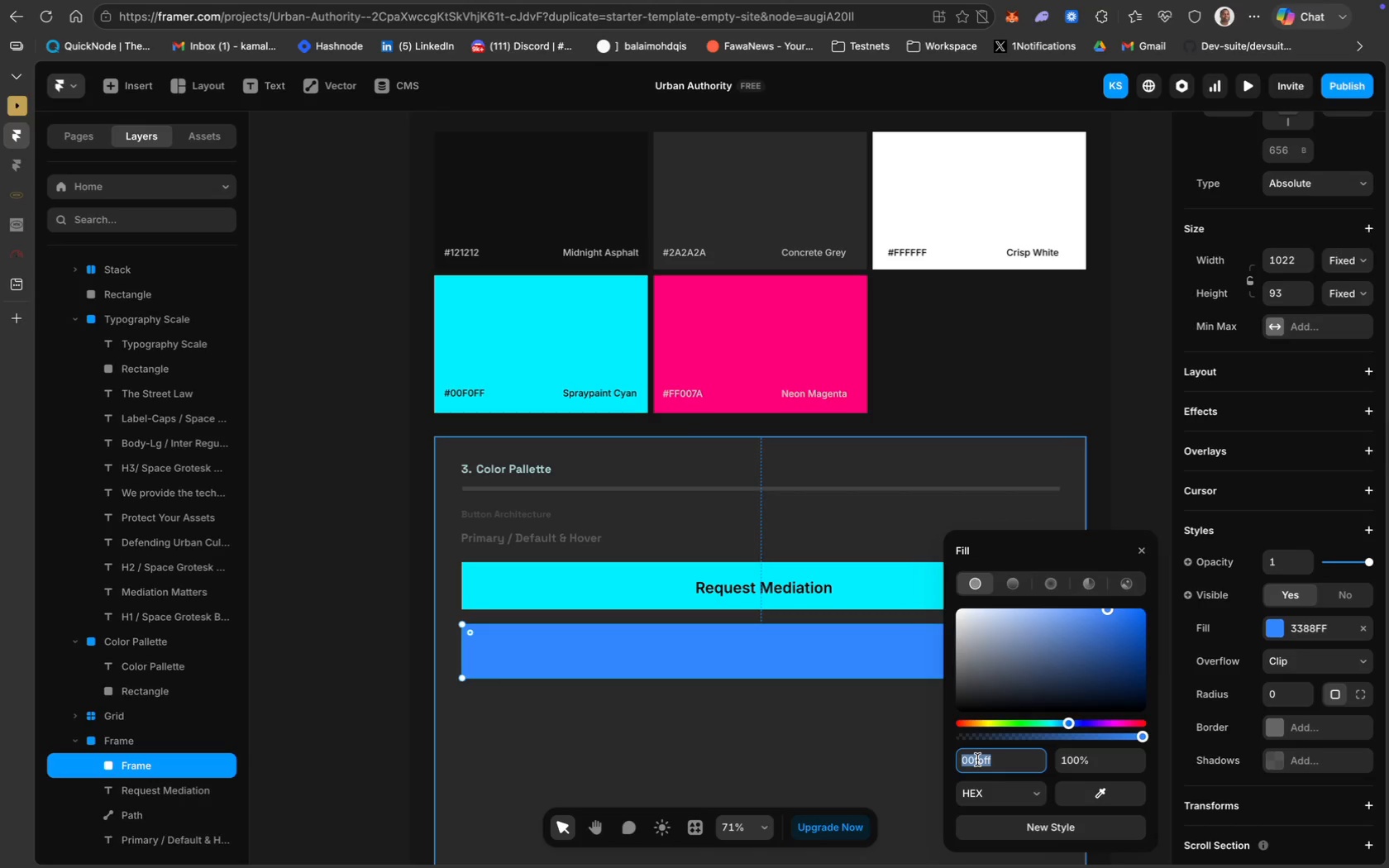 
type(00F0FF)
 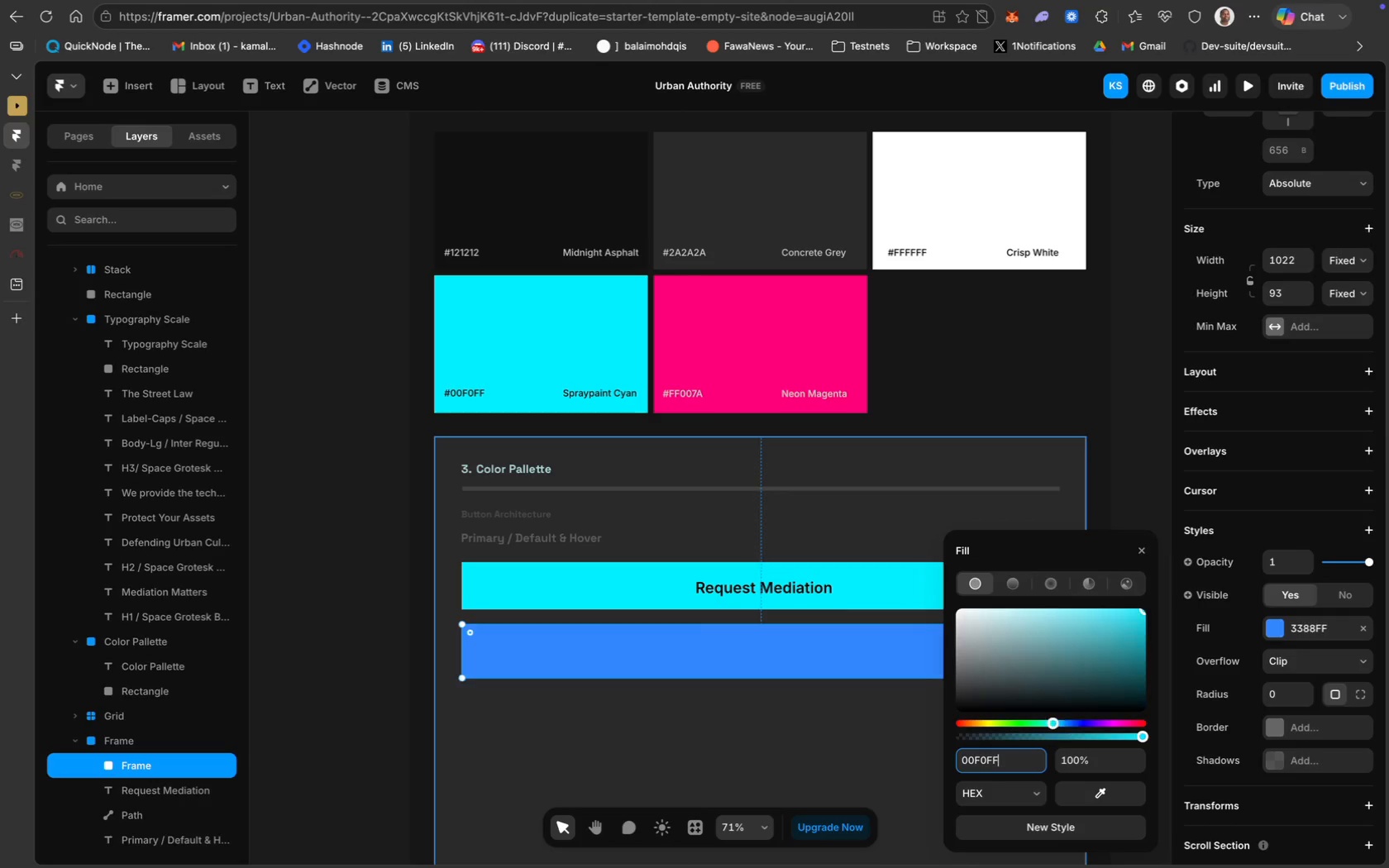 
key(Enter)
 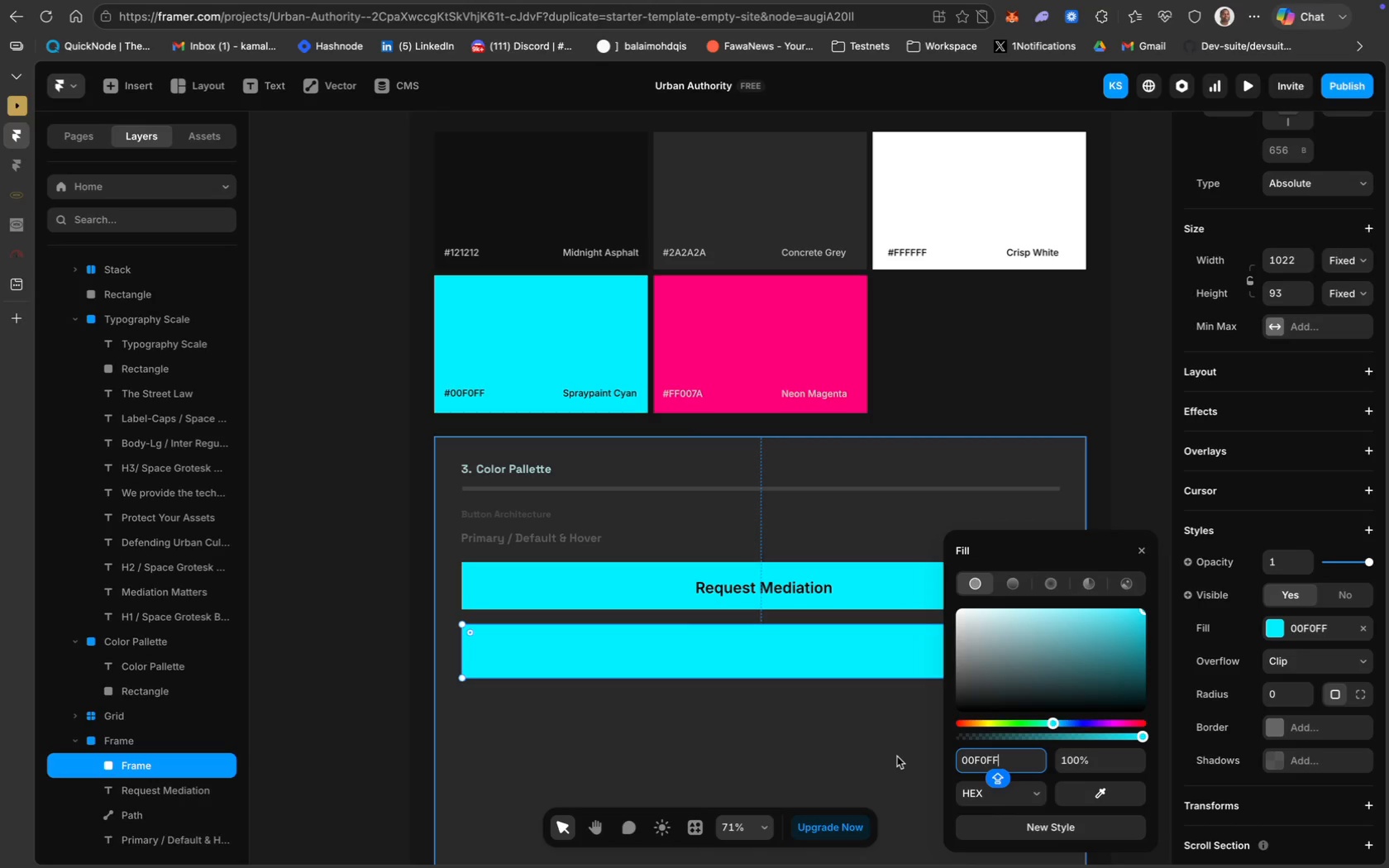 
left_click([873, 727])
 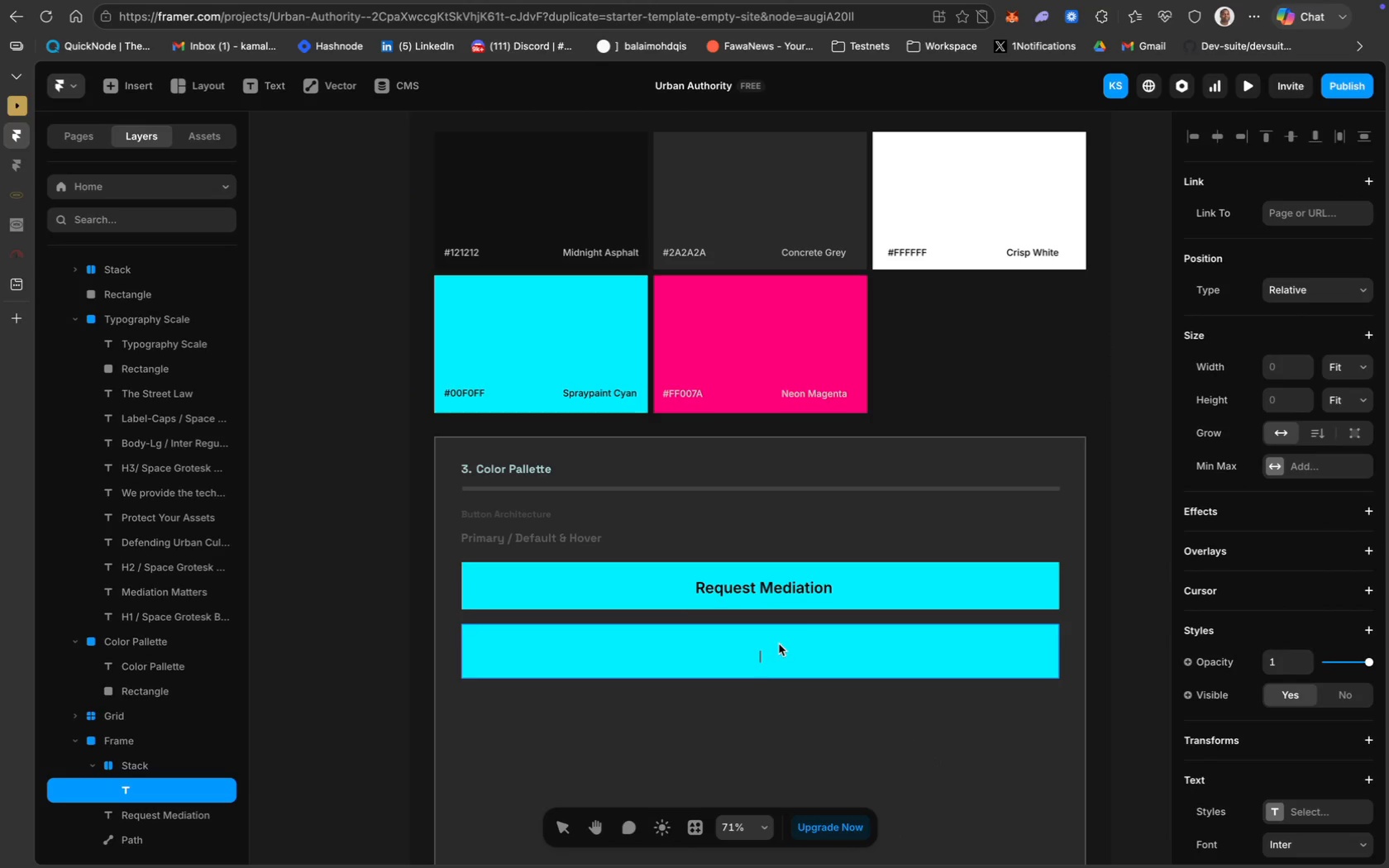 
type(Request Mediation)
 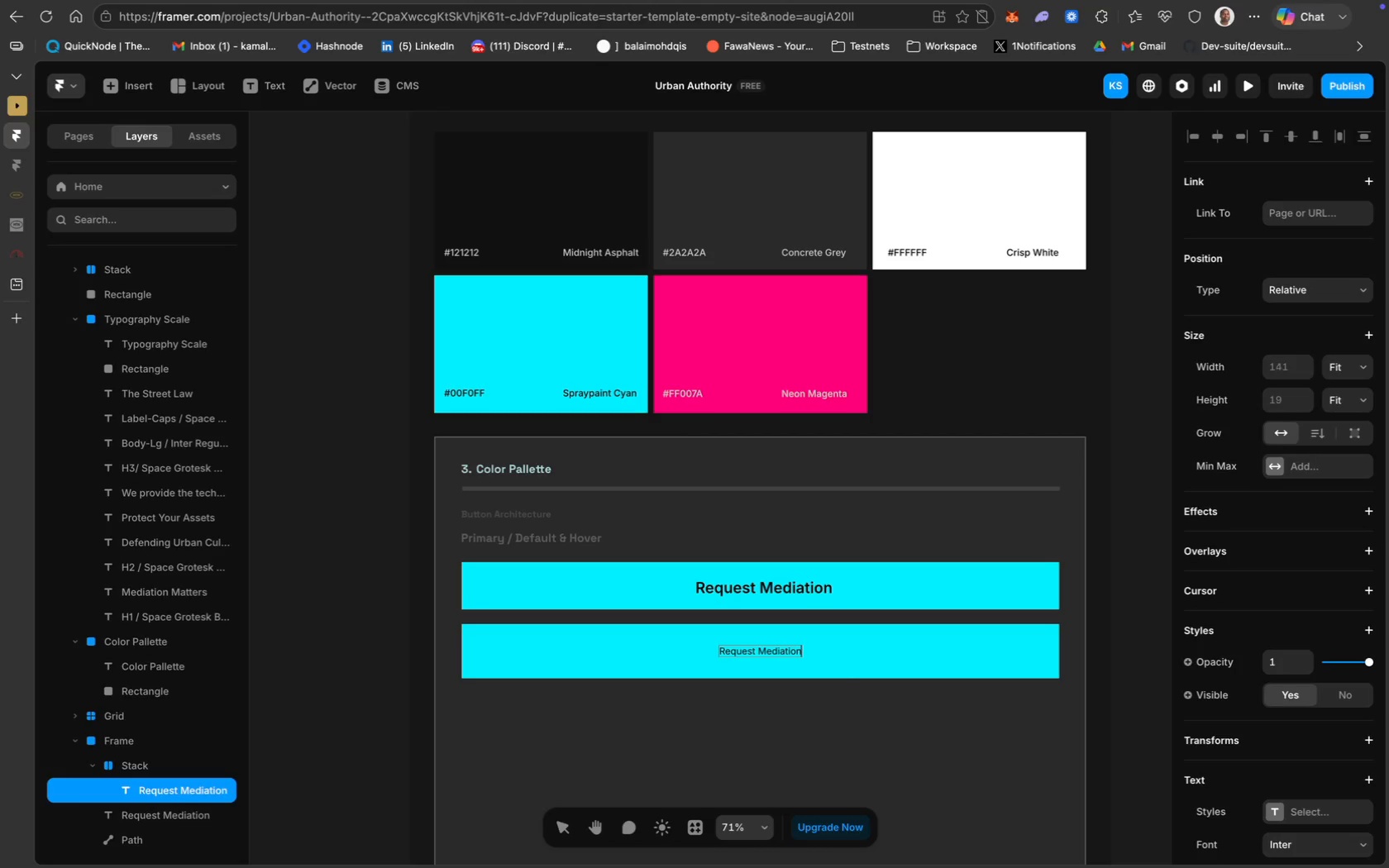 
key(Meta+CommandLeft)
 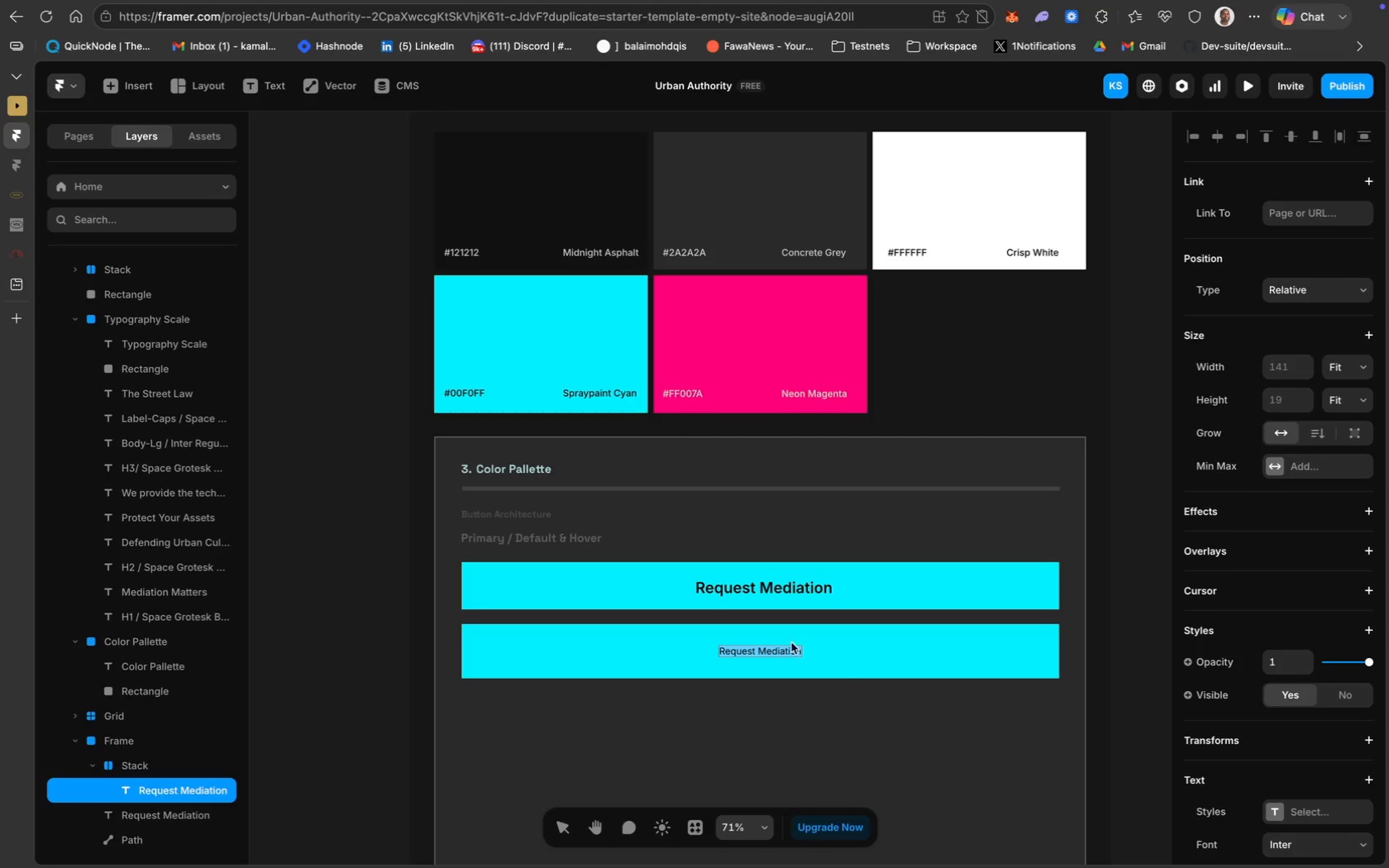 
key(Meta+A)
 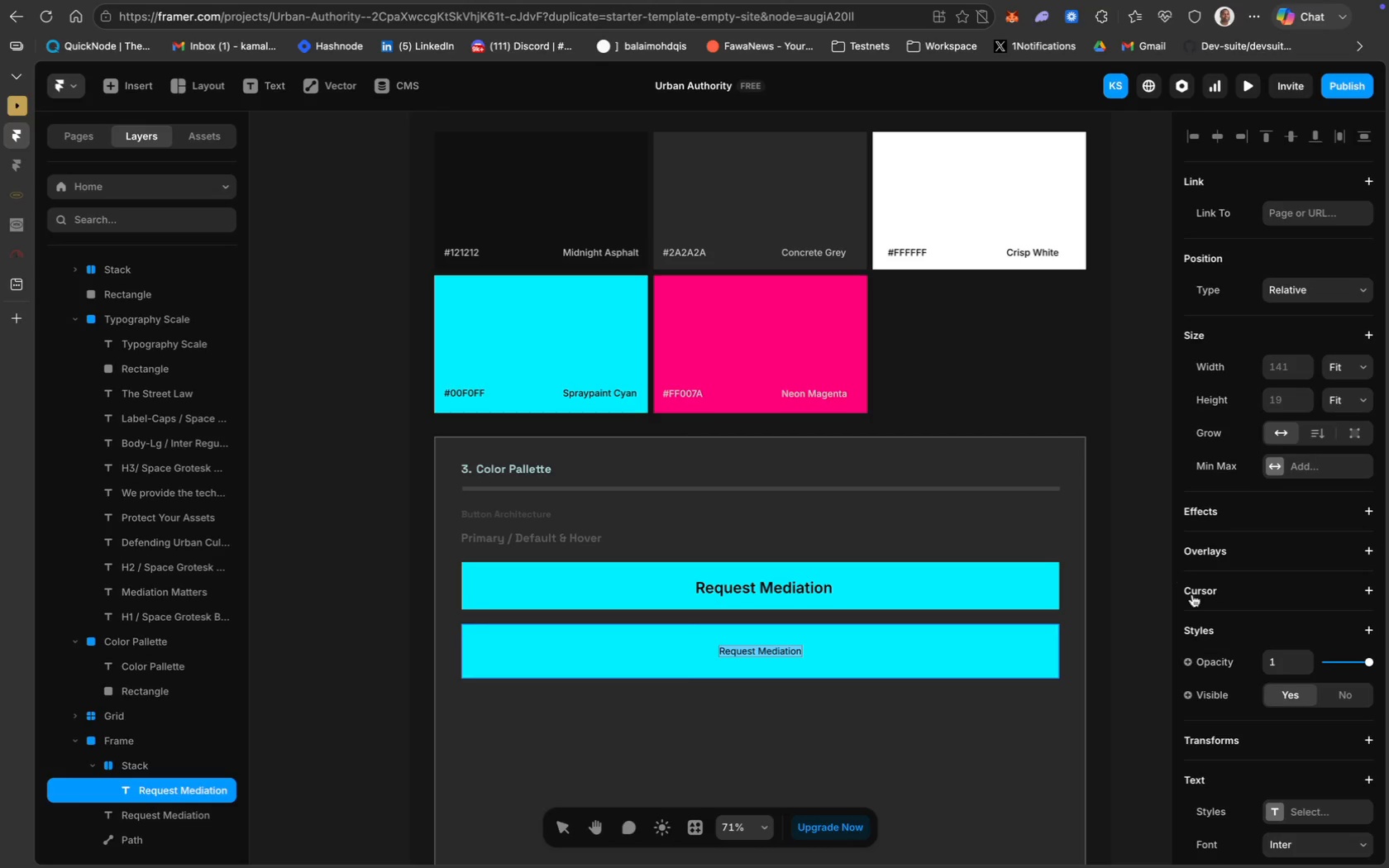 
scroll: coordinate [1256, 711], scroll_direction: down, amount: 36.0
 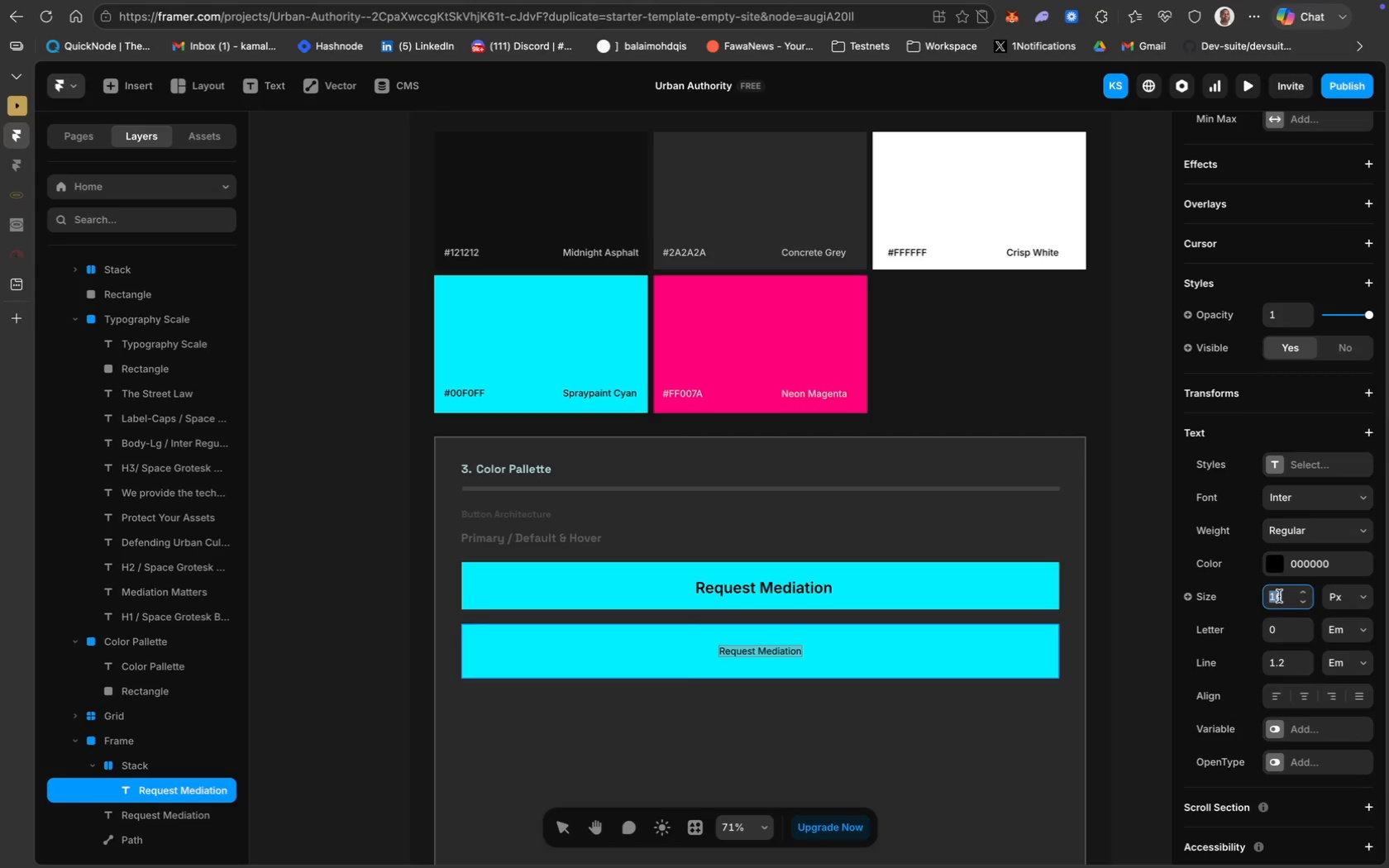 
type(26)
 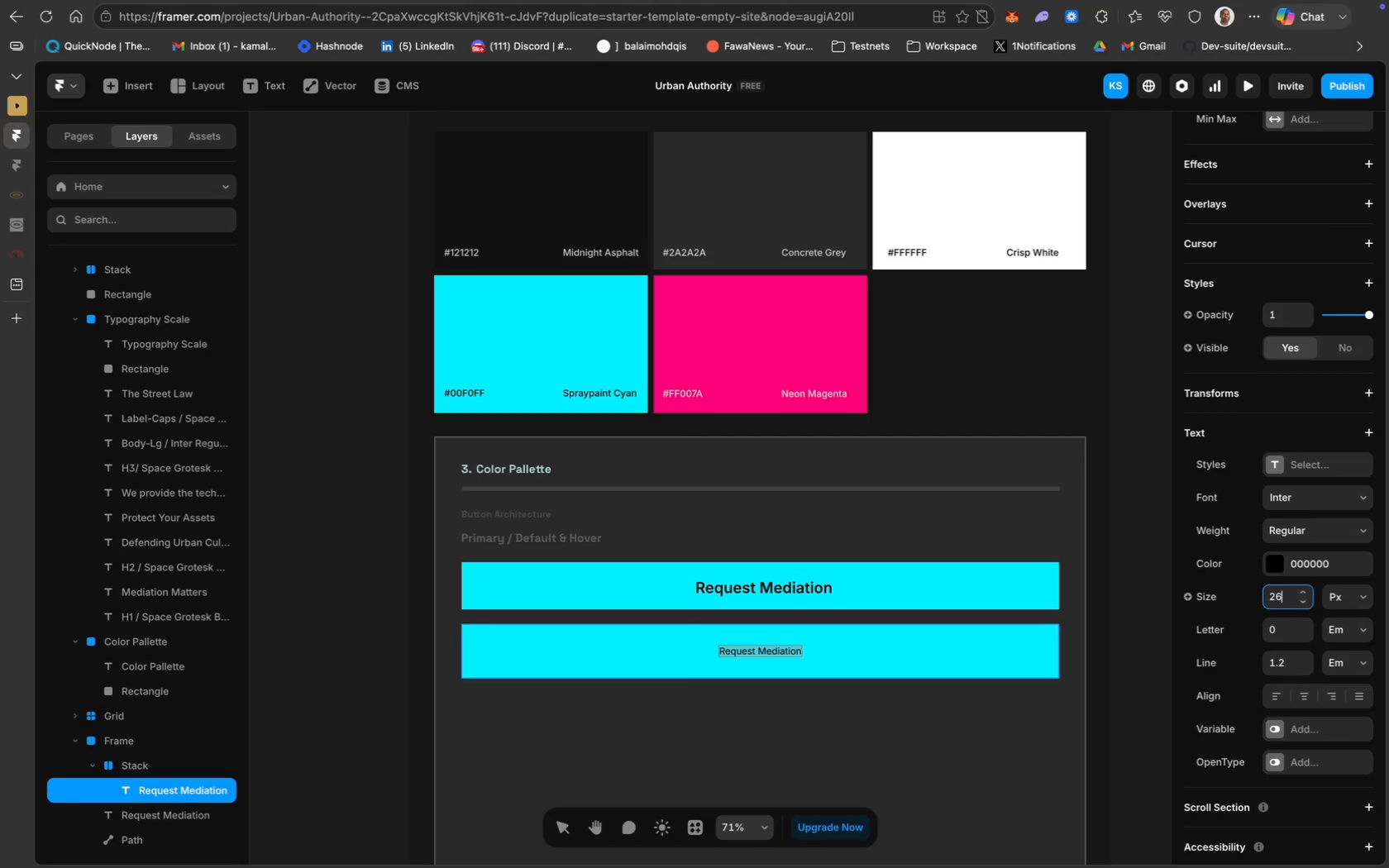 
key(Enter)
 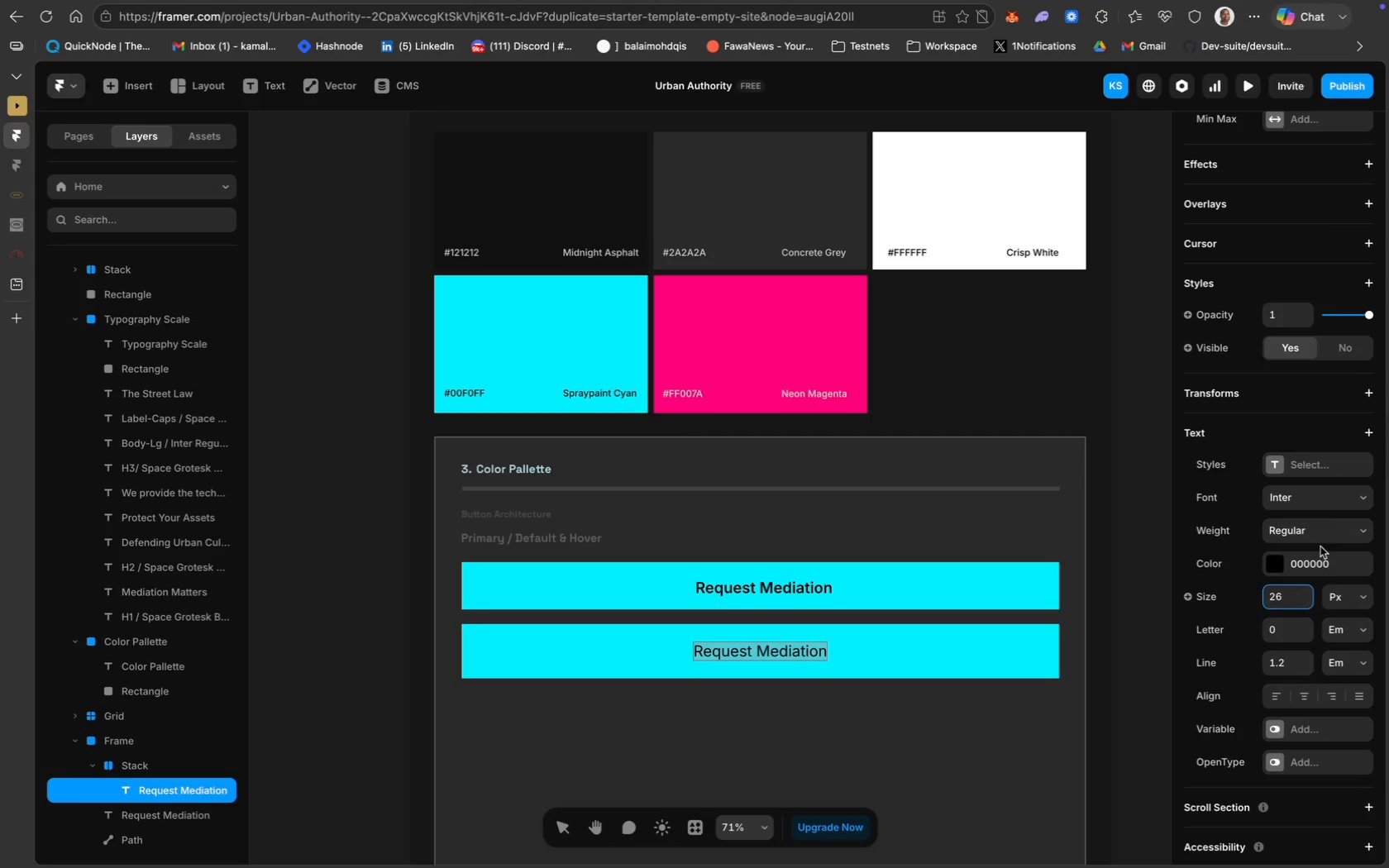 
left_click([1320, 527])
 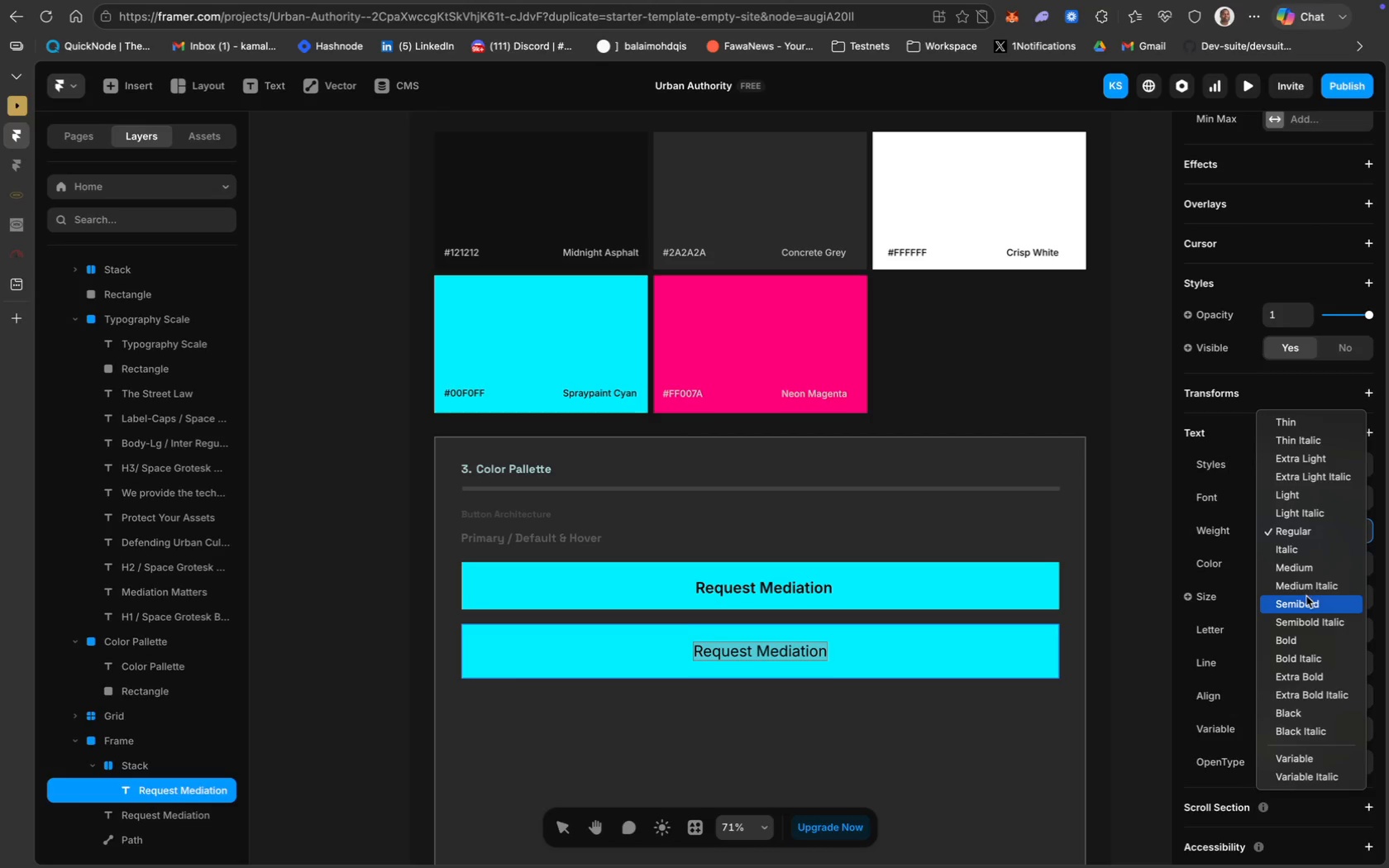 
left_click([1311, 604])
 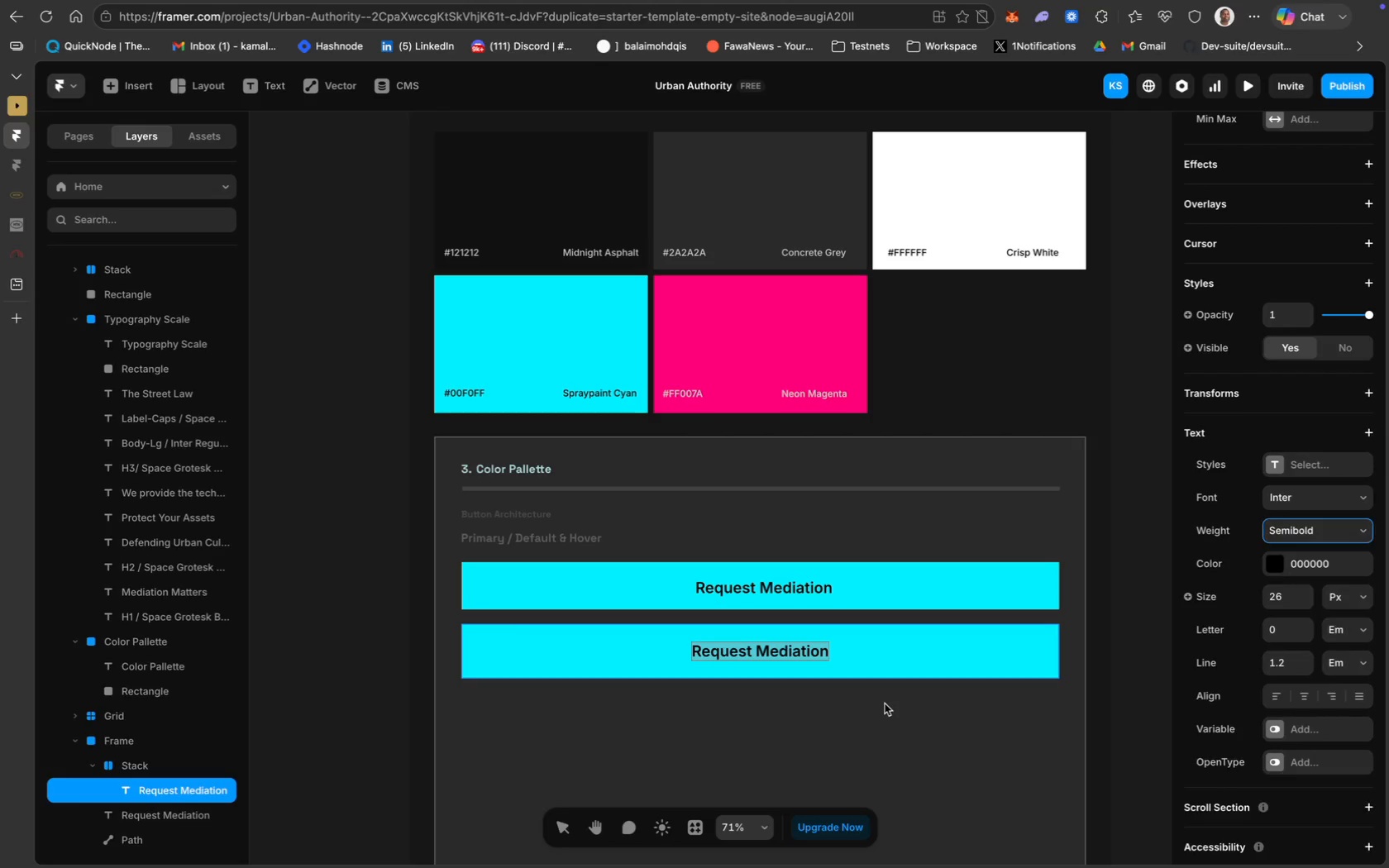 
left_click([879, 587])
 